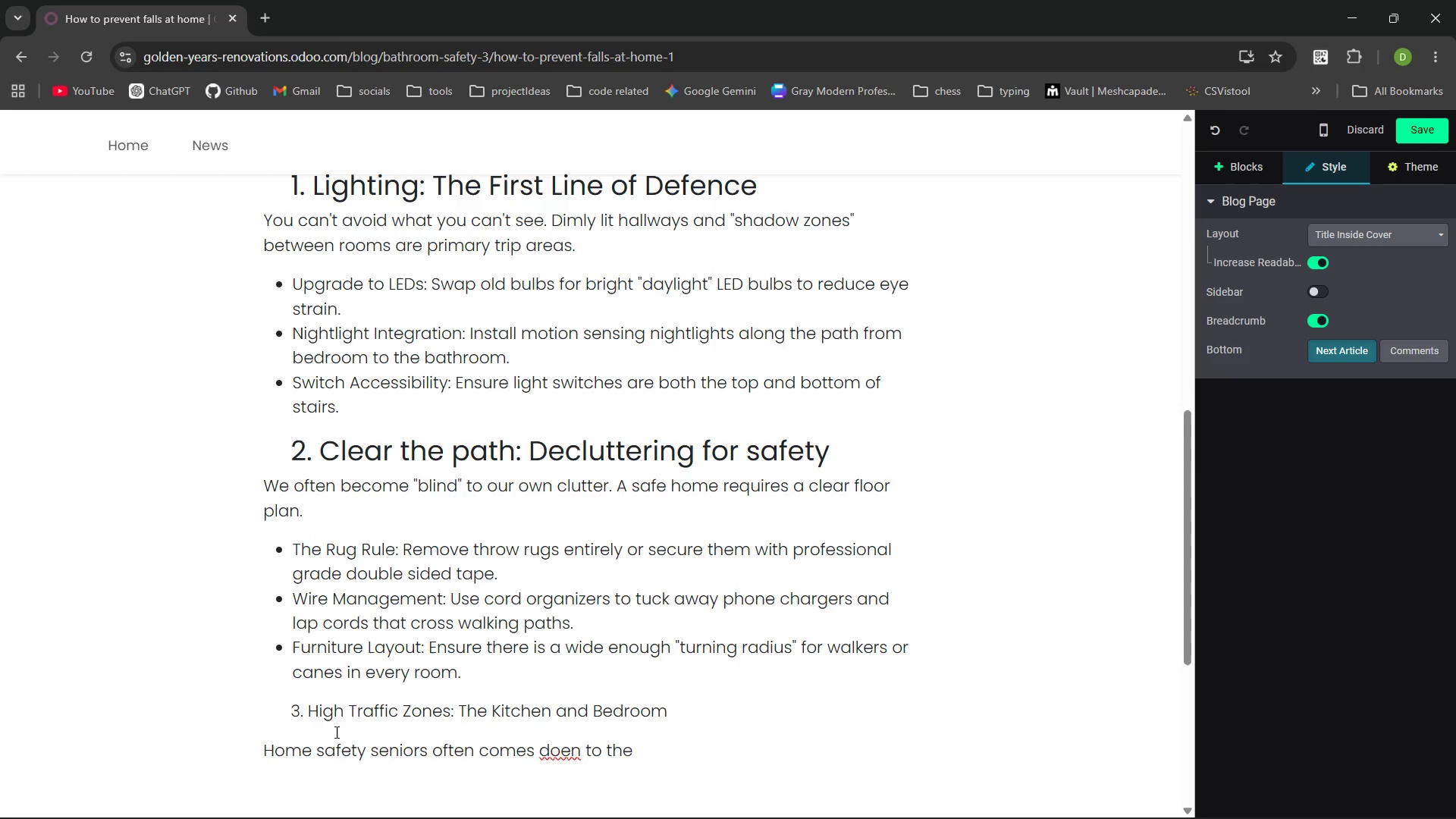 
key(Control+Backspace)
 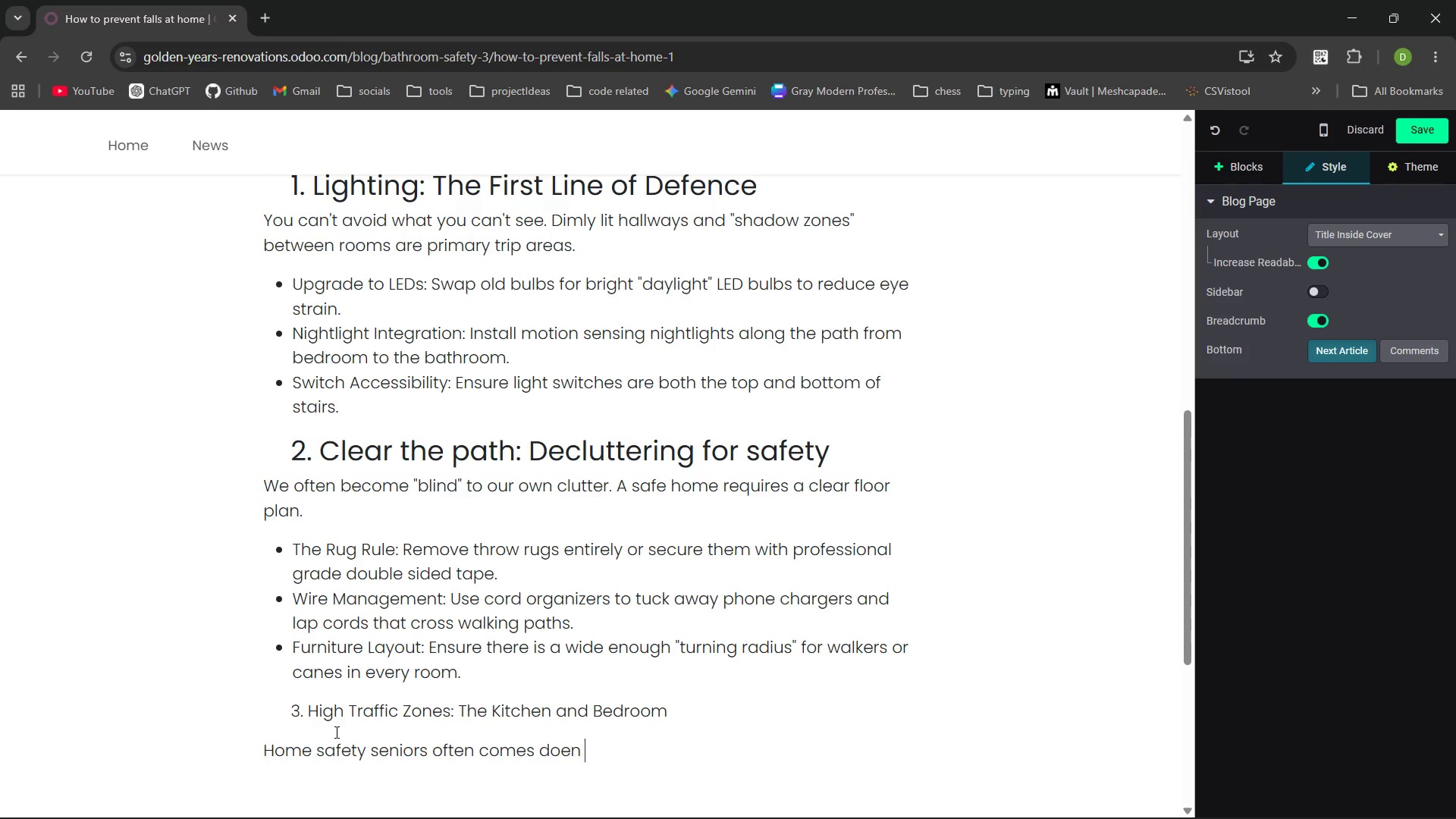 
key(Control+Backspace)
 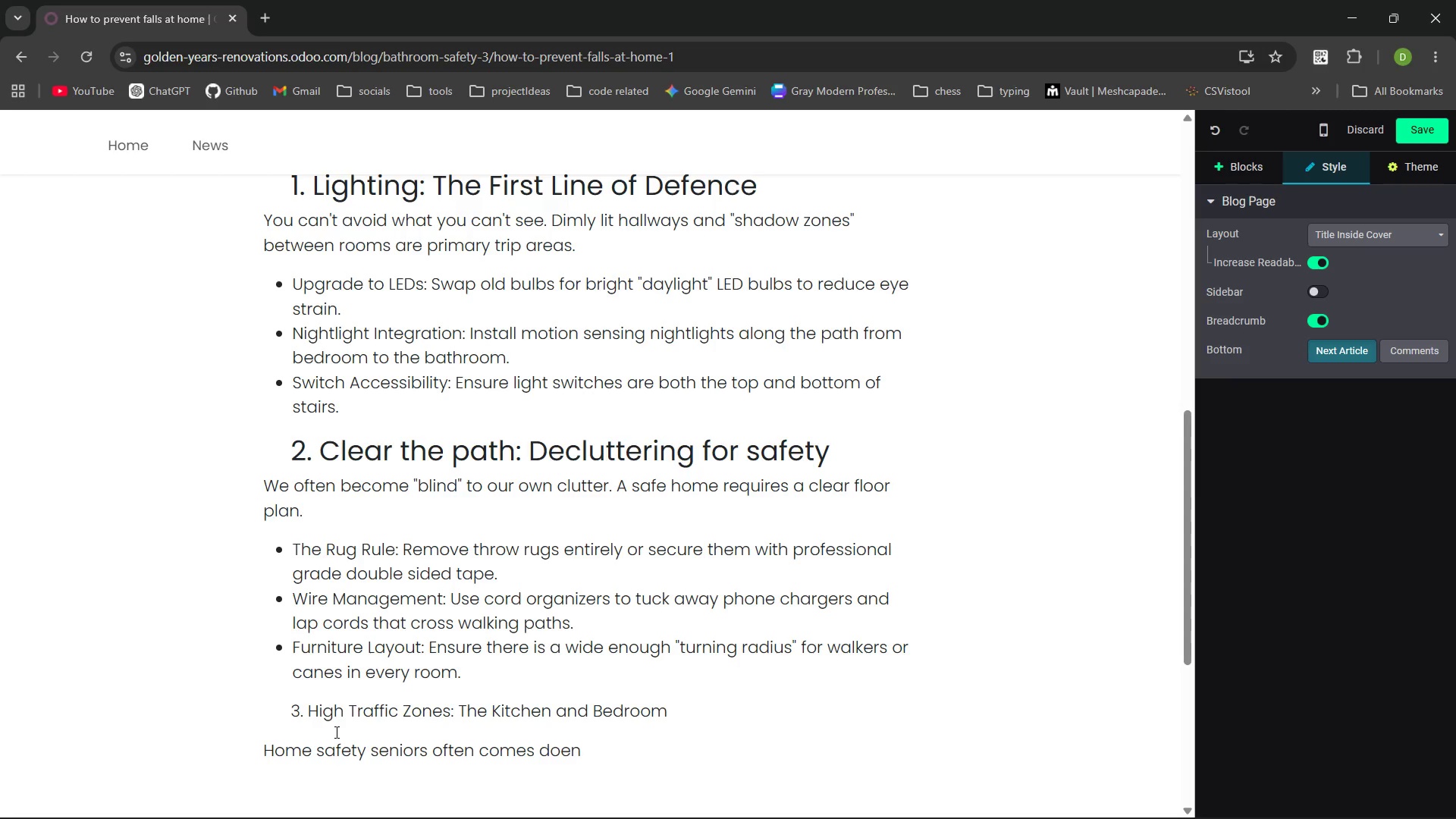 
key(Control+ControlLeft)
 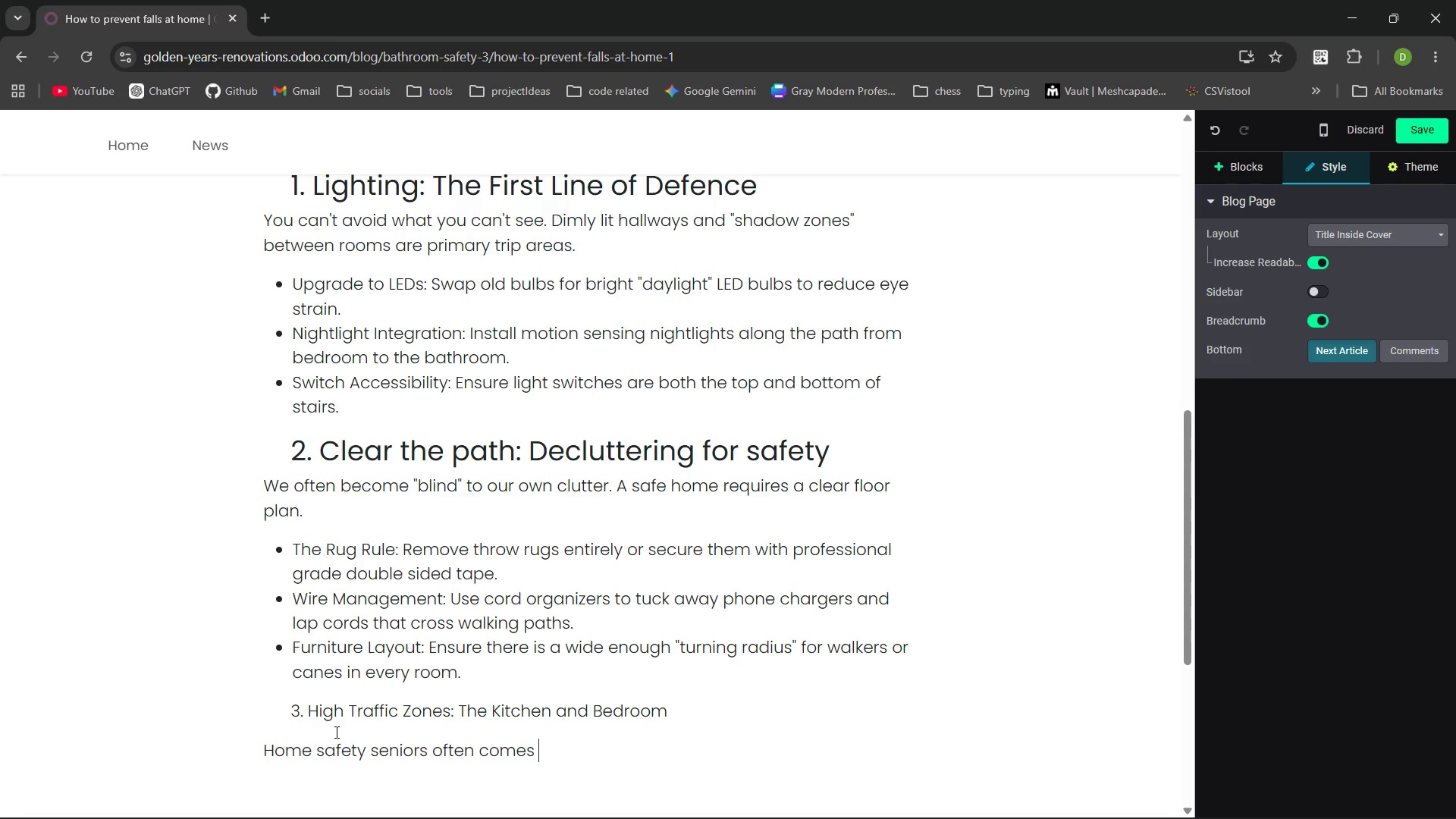 
key(Control+Backspace)
 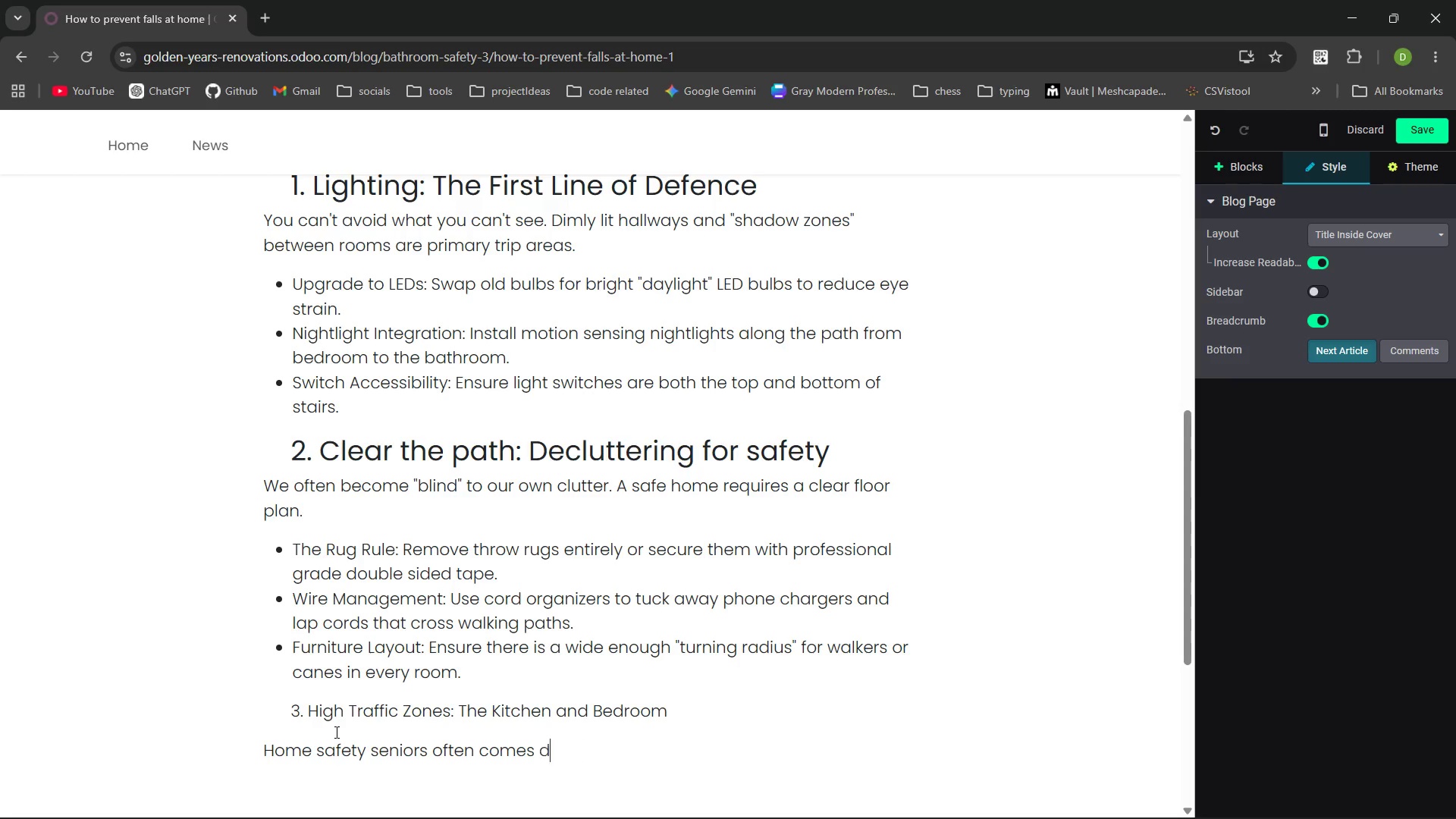 
type(down to the rooms used most frequi)
key(Backspace)
type(enc)
key(Backspace)
type(ty)
key(Backspace)
type(lu)
key(Backspace)
type(y )
key(Backspace)
type(.)
 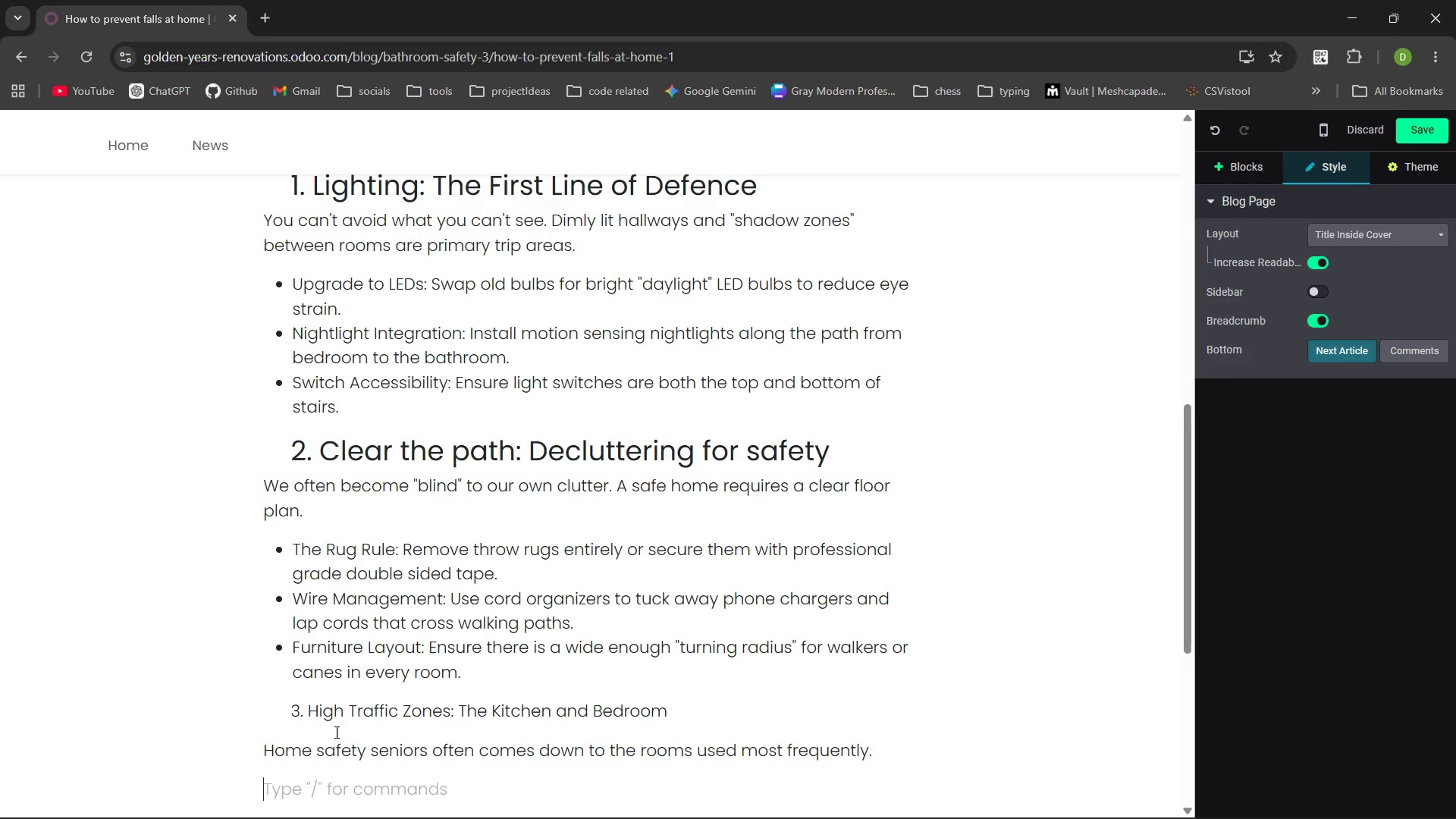 
key(Enter)
 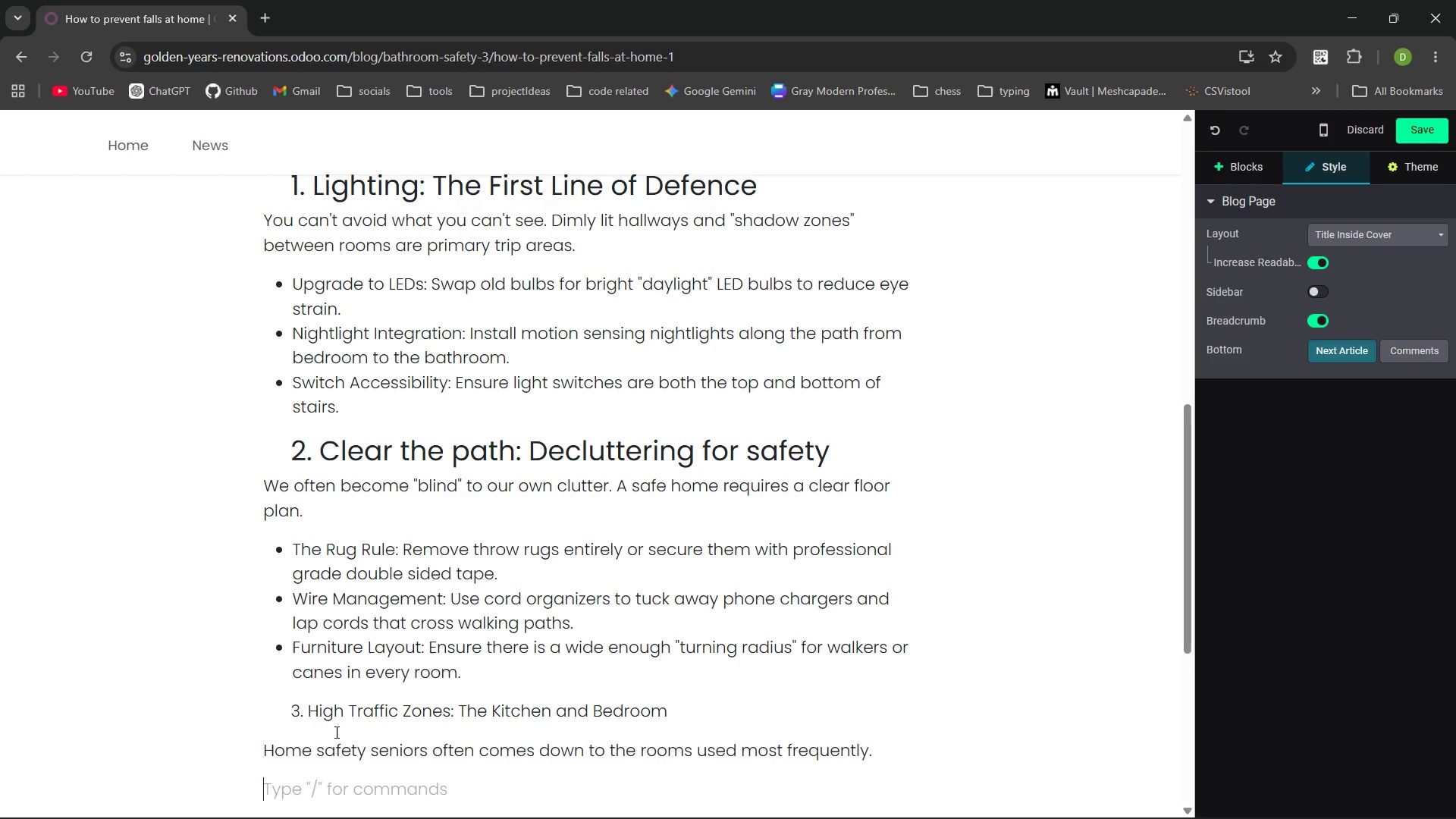 
type(&)
key(Backspace)
type(* In the kith)
key(Backspace)
type(chen: move)
 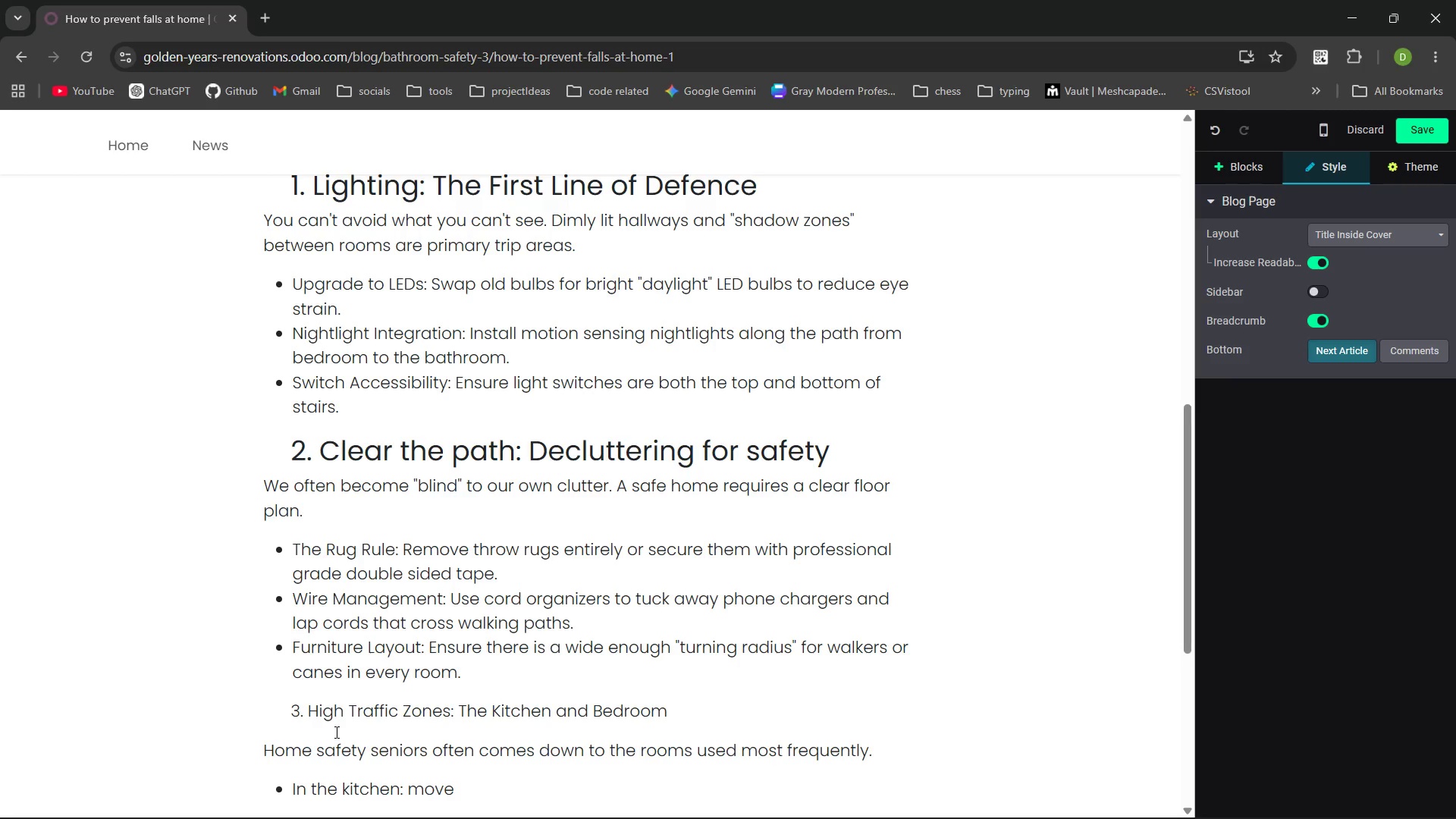 
key(Control+ControlLeft)
 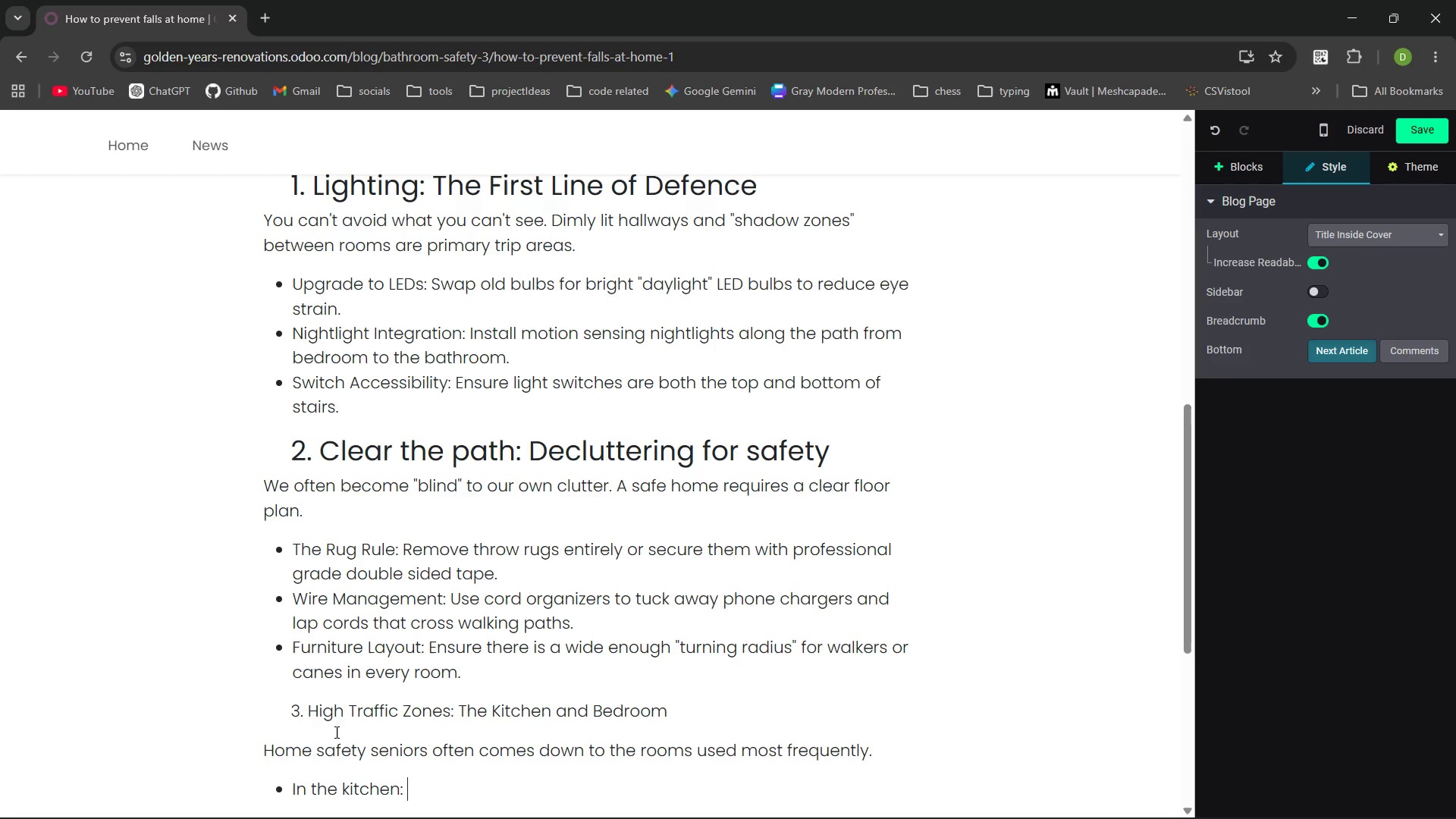 
key(Control+Backspace)
 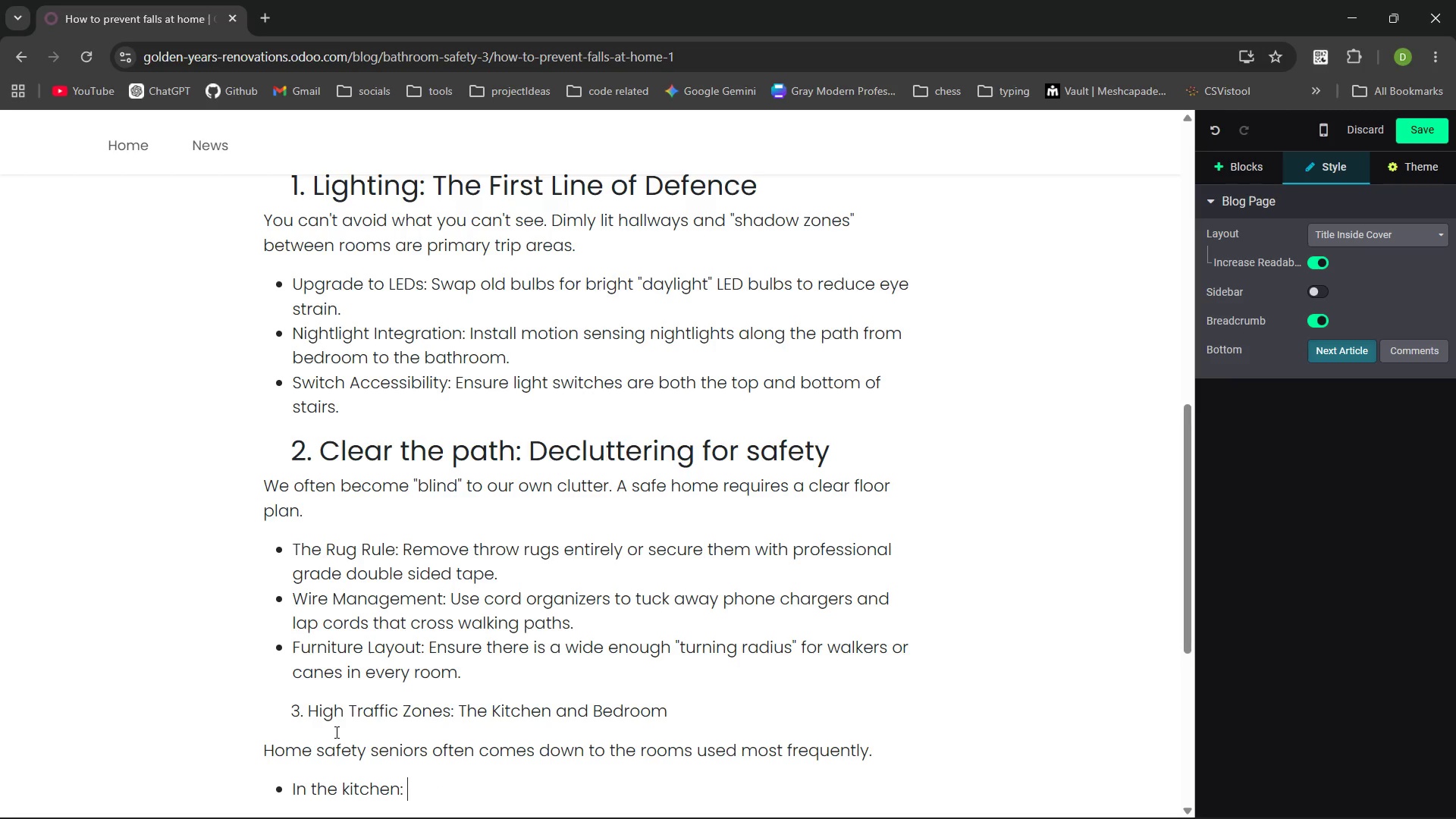 
type(Move heavy pots and frequently used items to waist height shelves to avoid overreaching or bending.)
 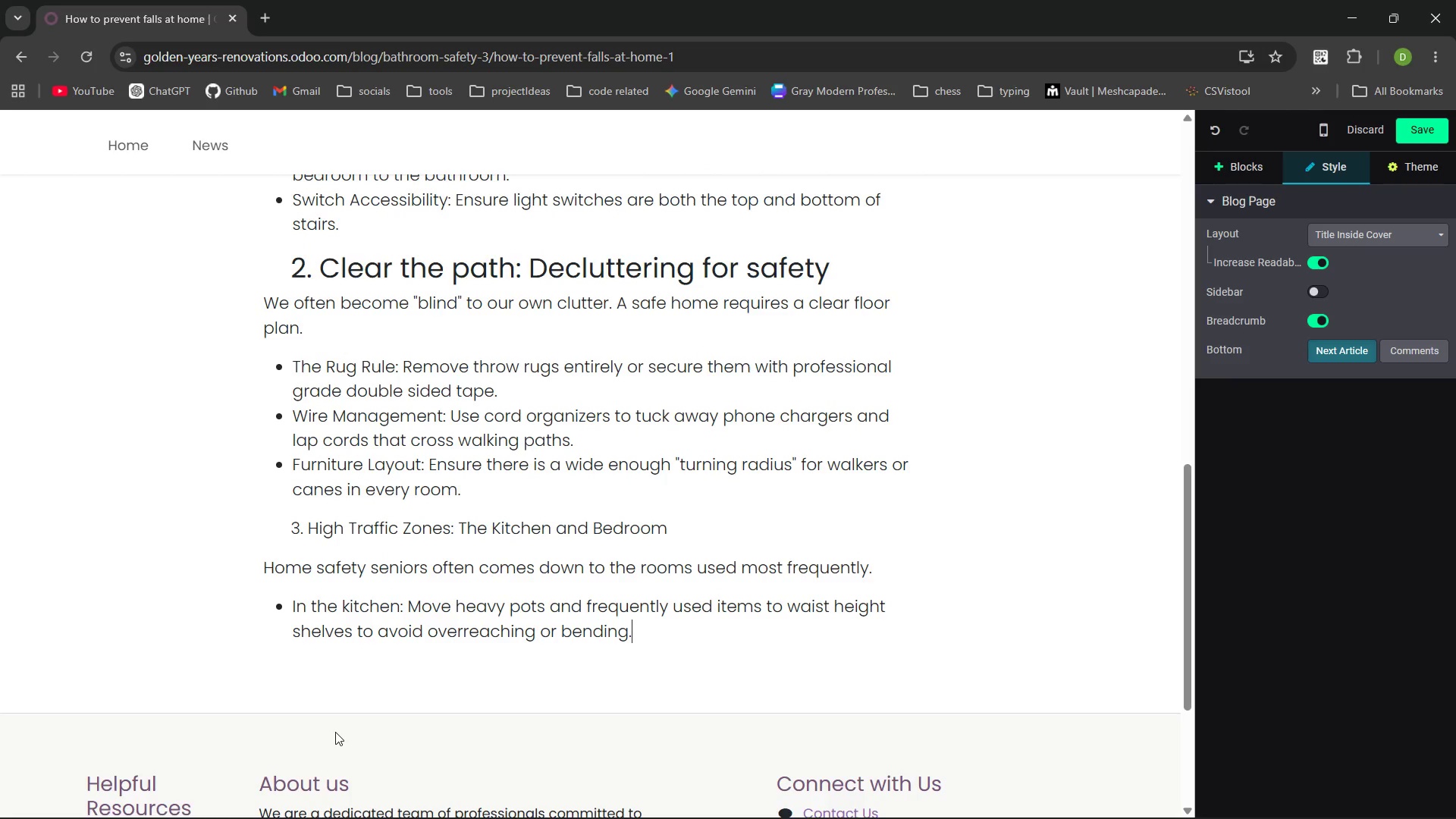 
key(Enter)
 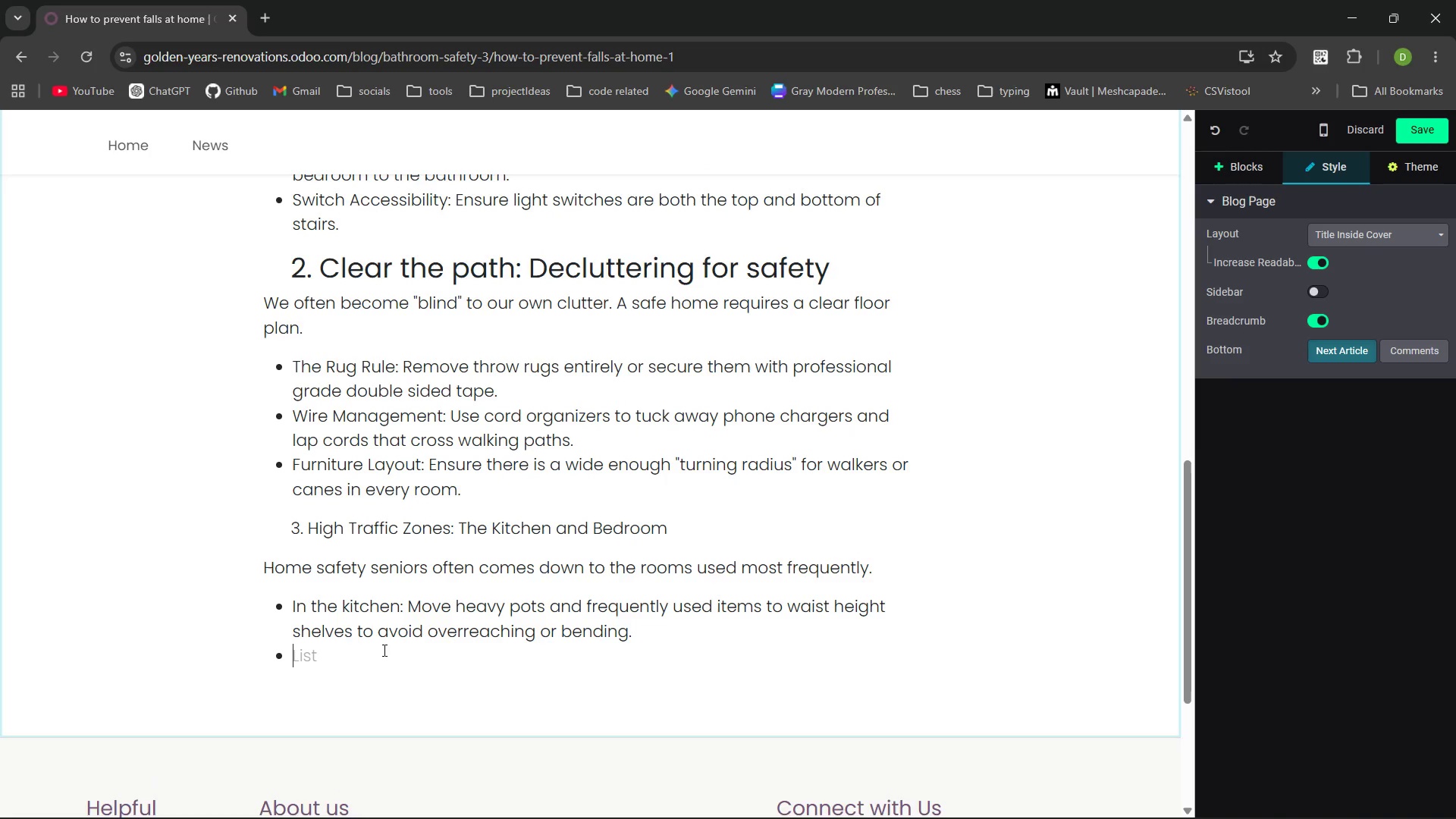 
left_click([350, 602])
 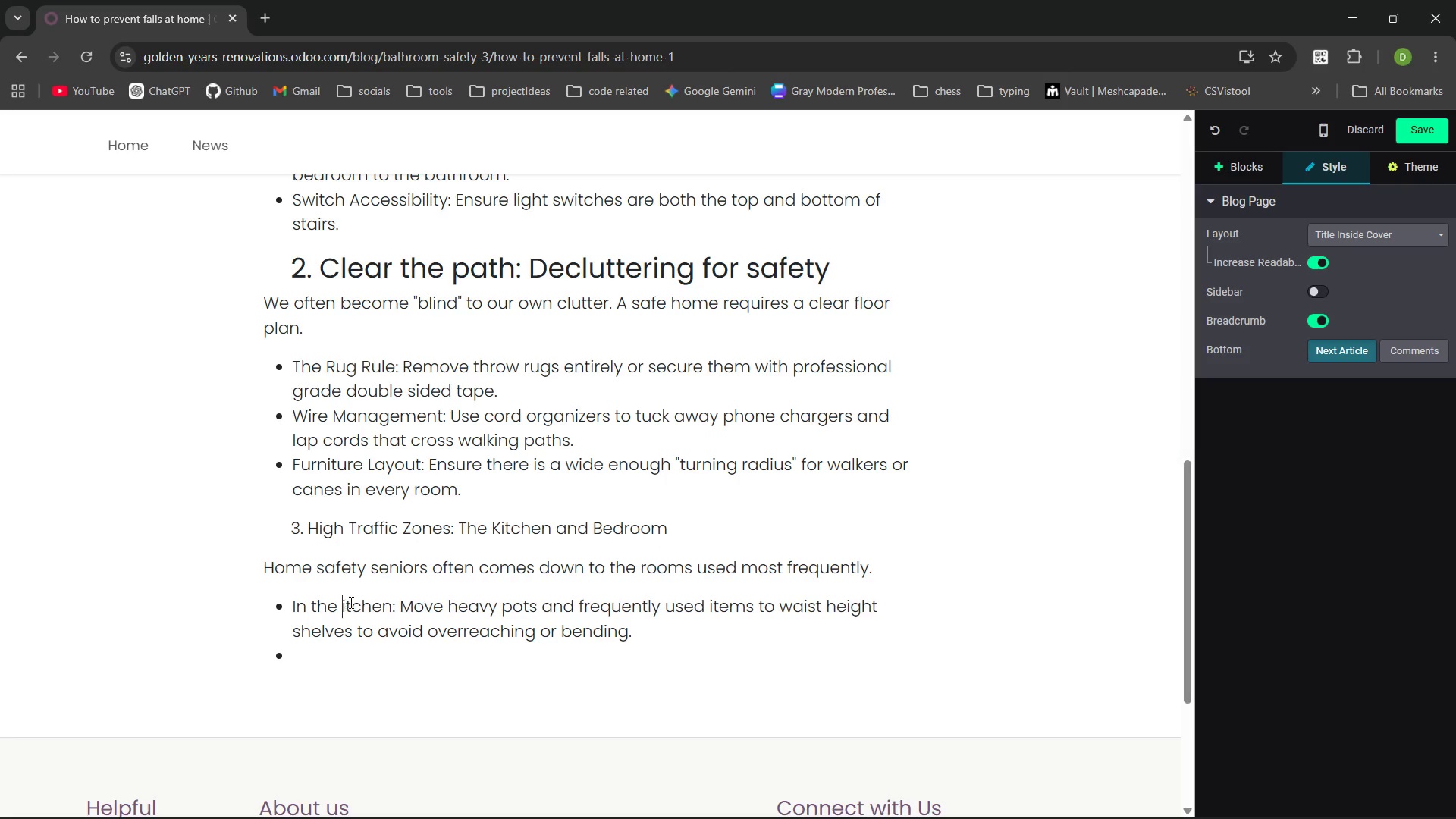 
key(Backspace)
 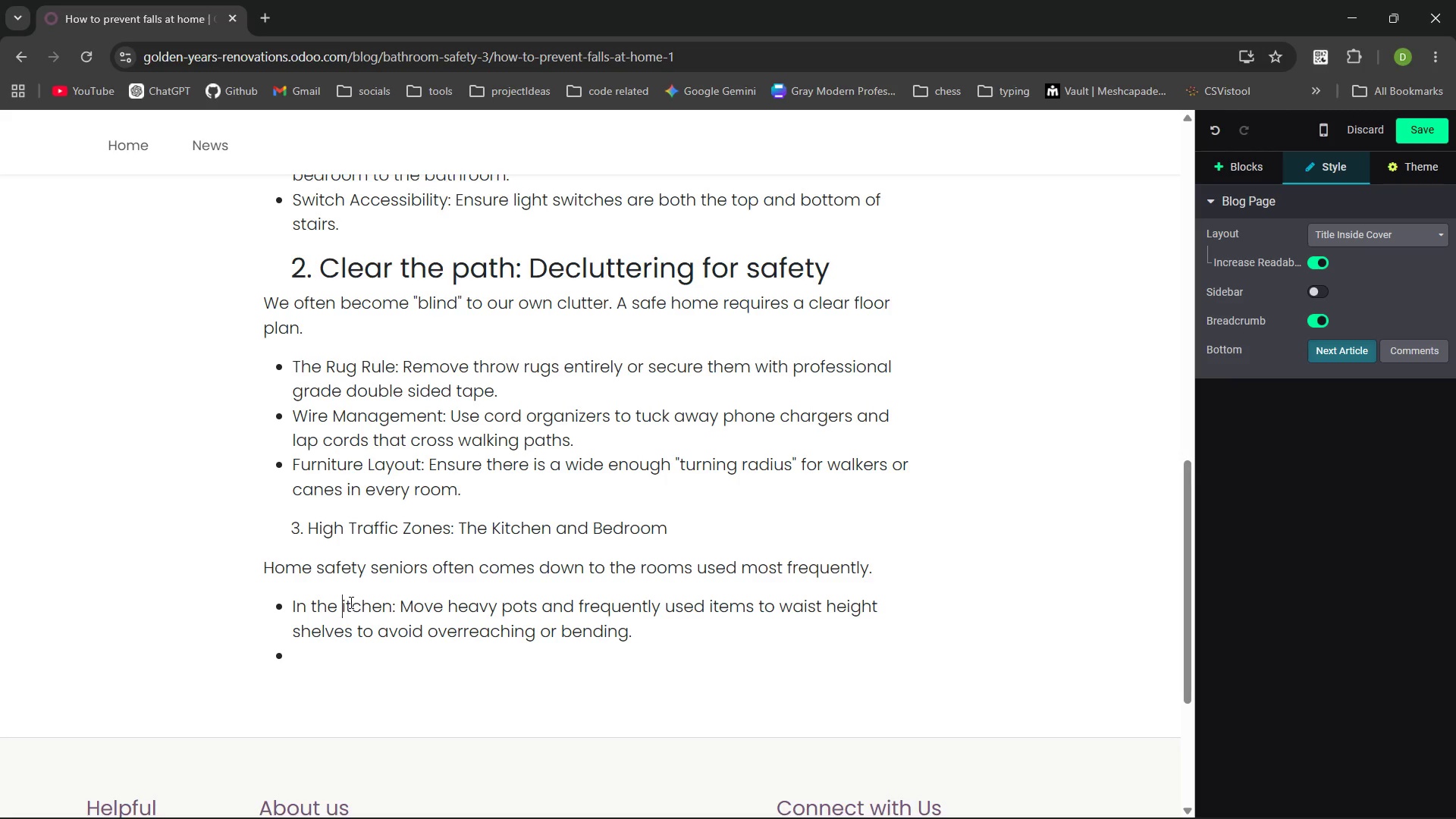 
key(Shift+K)
 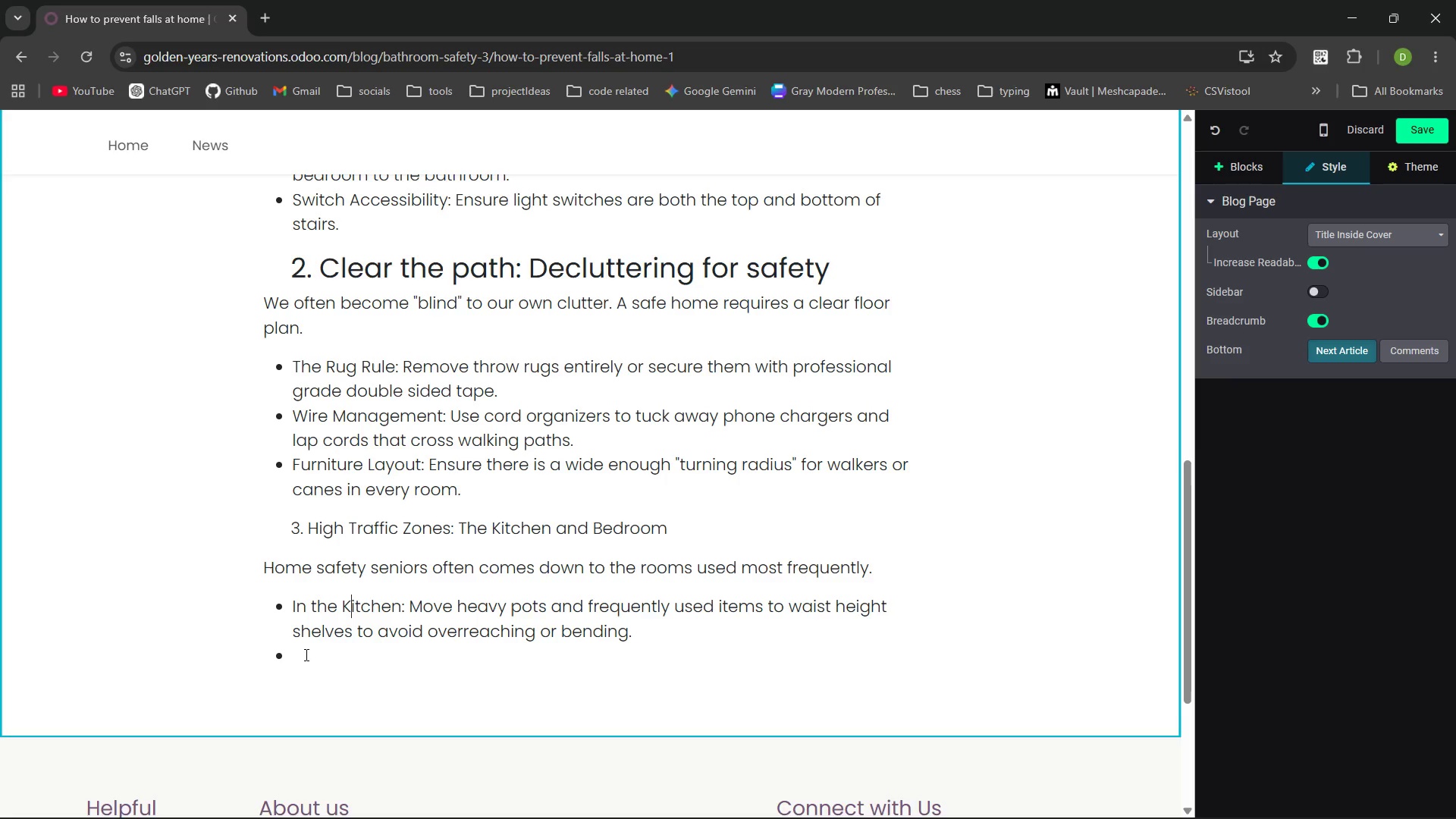 
left_click([305, 654])
 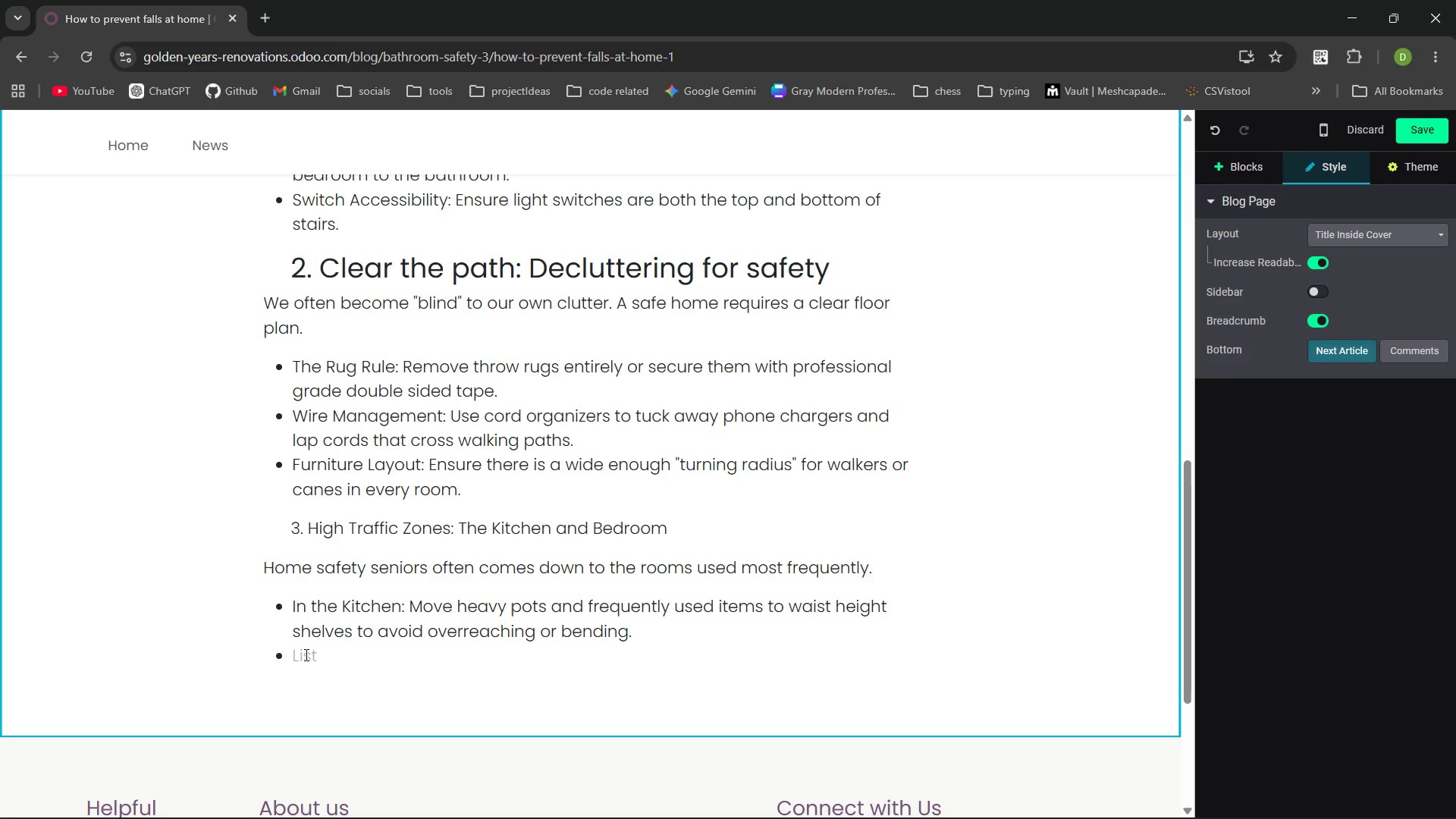 
type(In the Ba)
key(Backspace)
type(edroom: Ensure the bed height alo)
key(Backspace)
type(lows feet o)
key(Backspace)
type(to touh te)
key(Backspace)
type(he floor firmly when sitting on the edge.)
 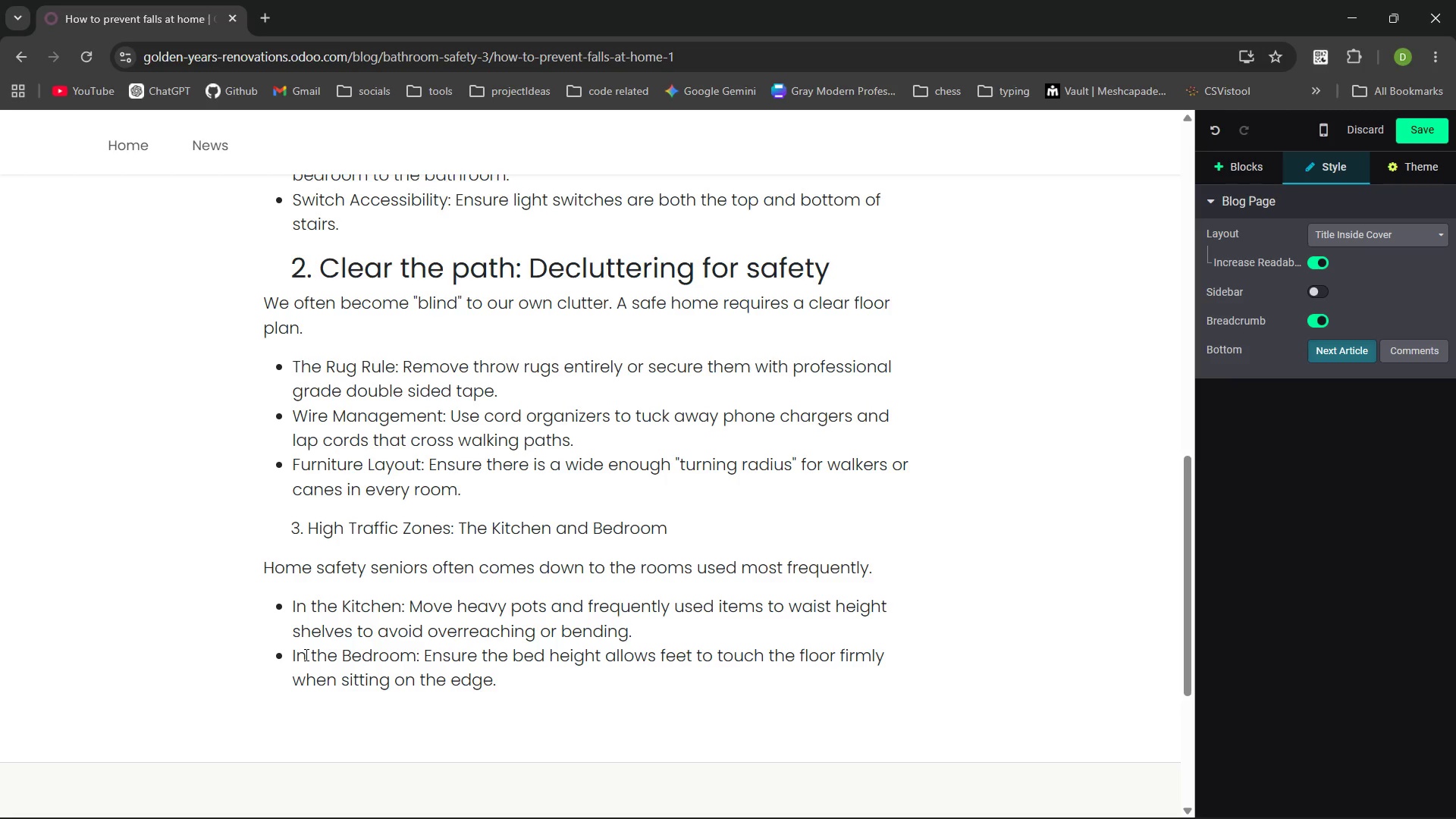 
wait(17.91)
 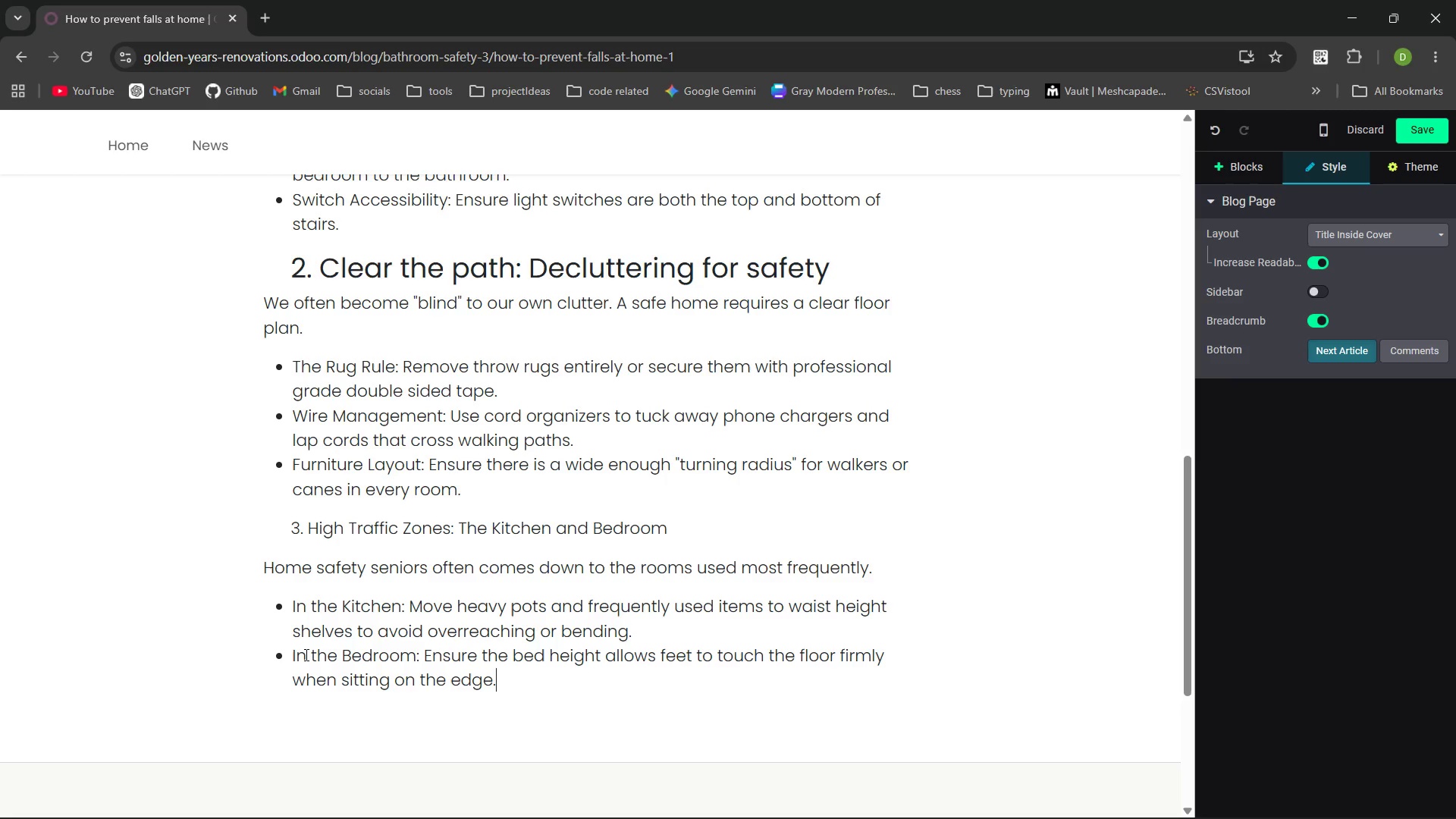 
key(Enter)
 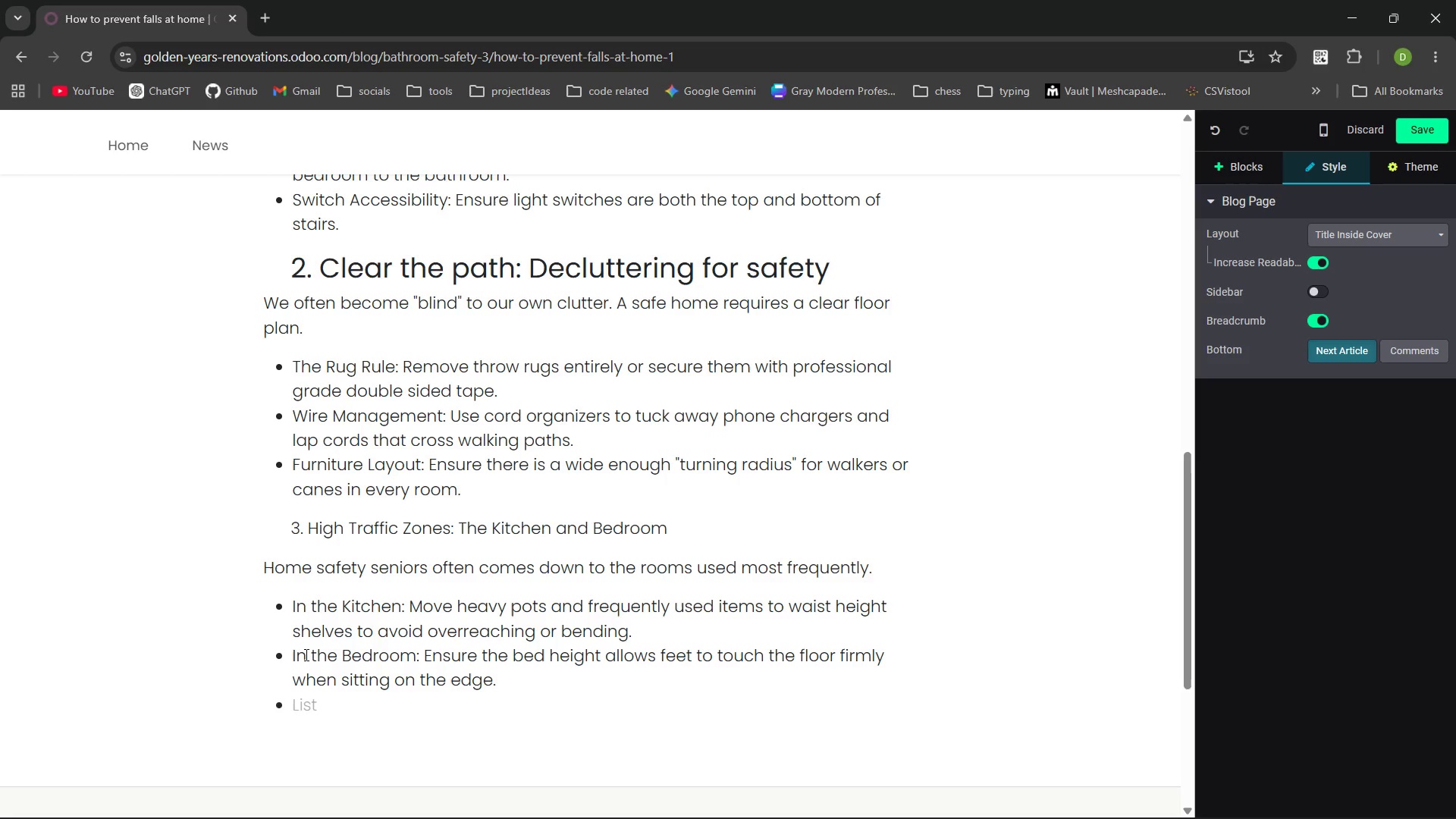 
key(Enter)
 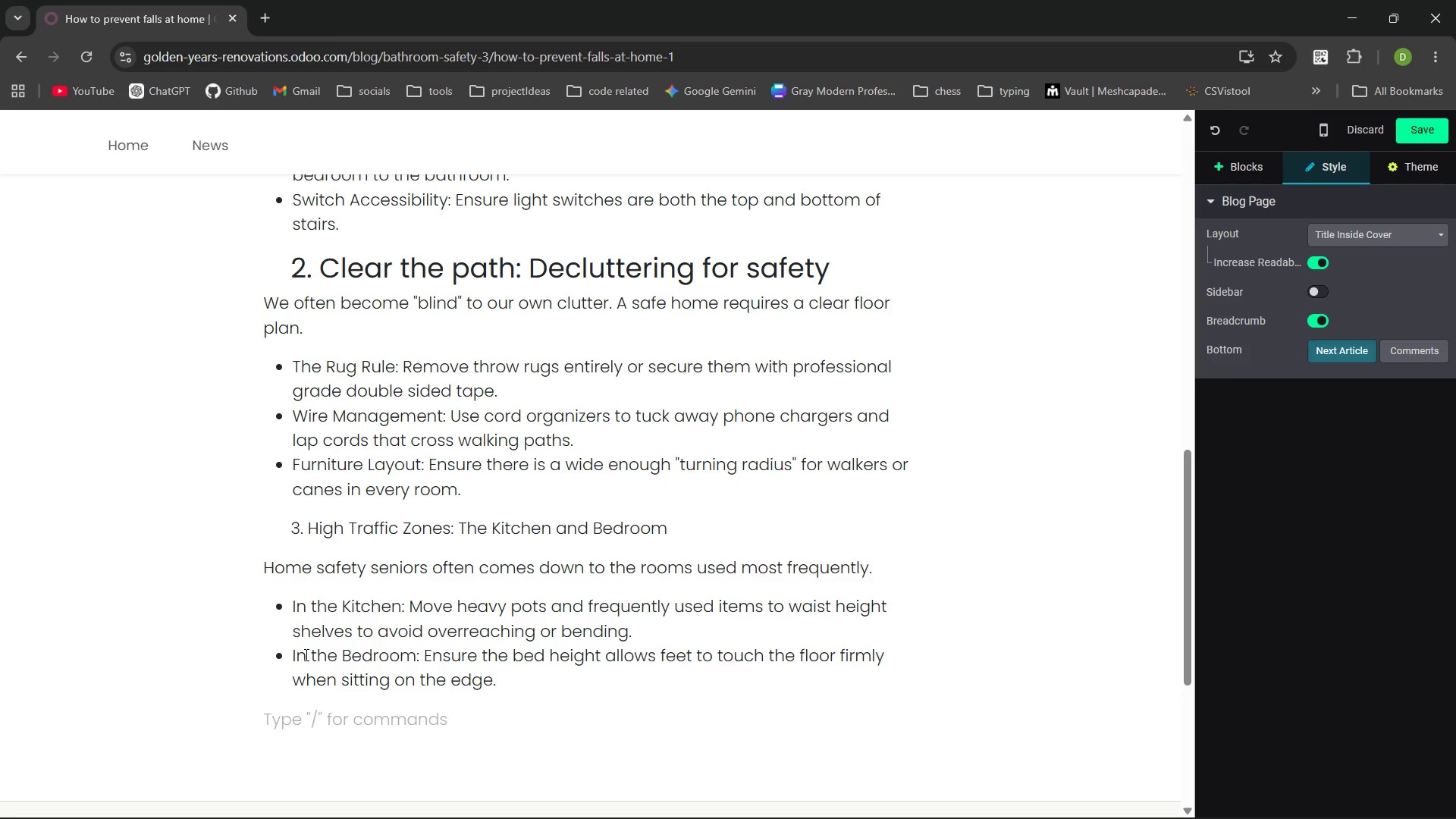 
key(4)
 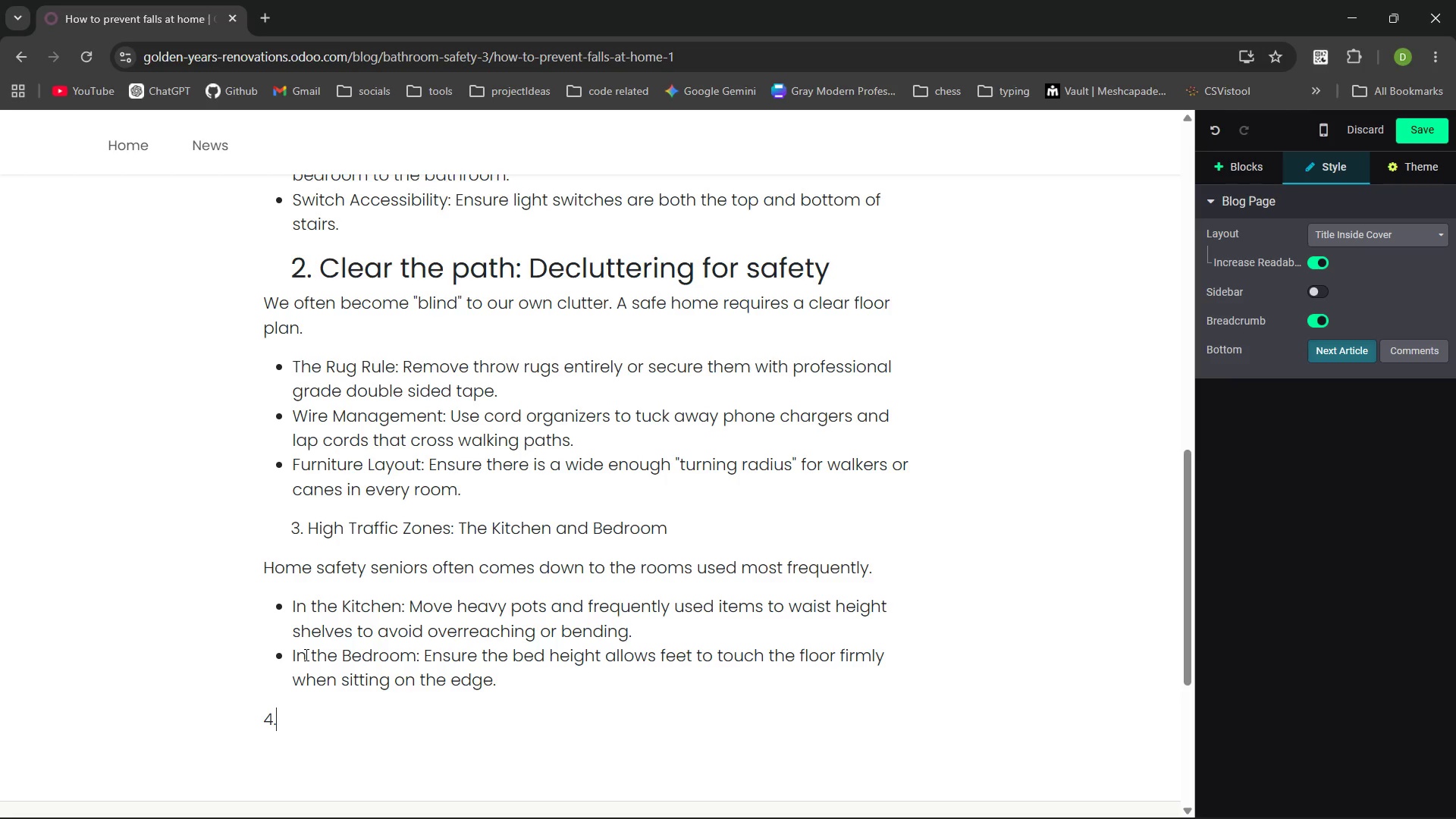 
key(Period)
 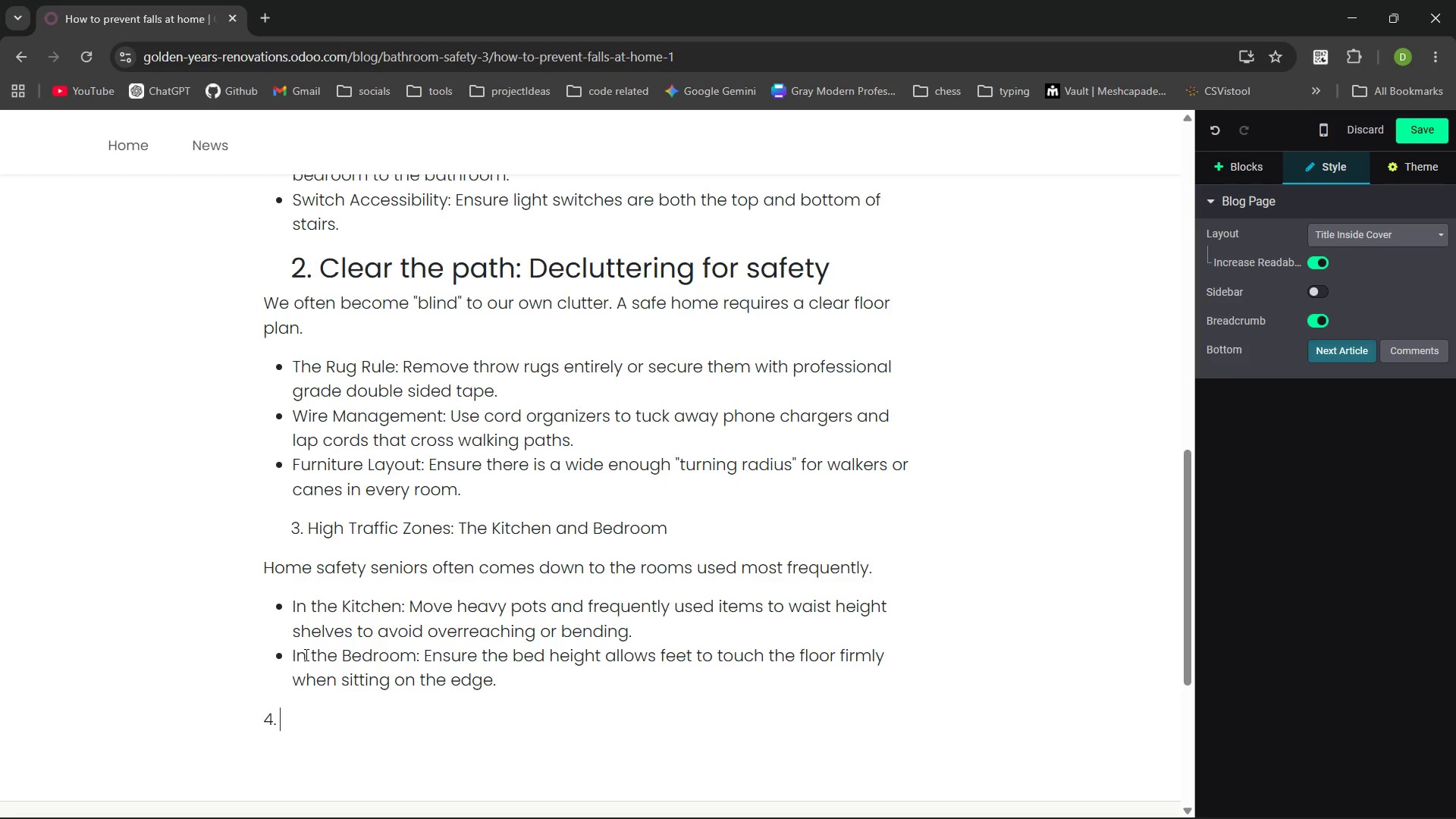 
key(Space)
 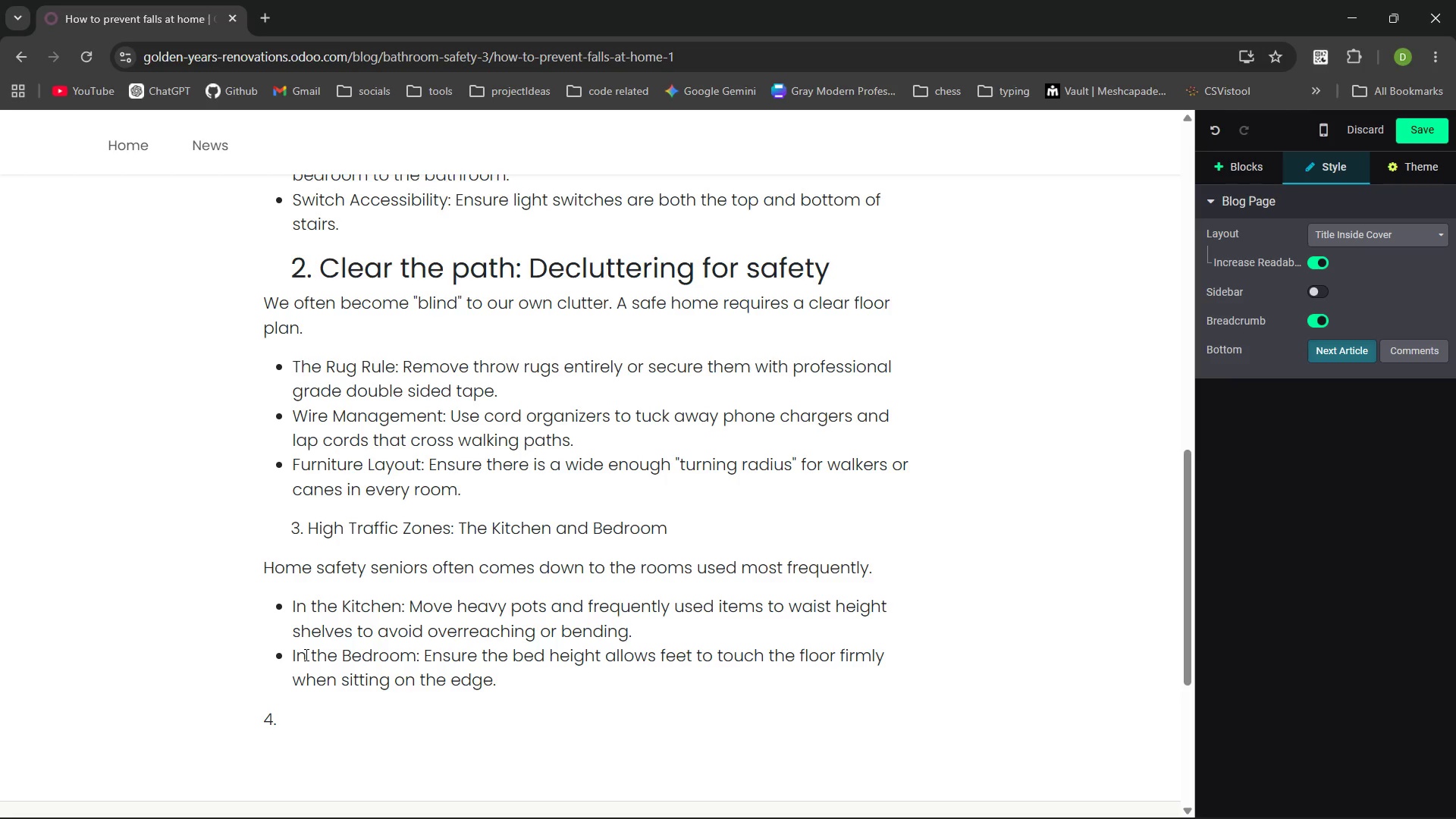 
key(Control+ArrowLeft)
 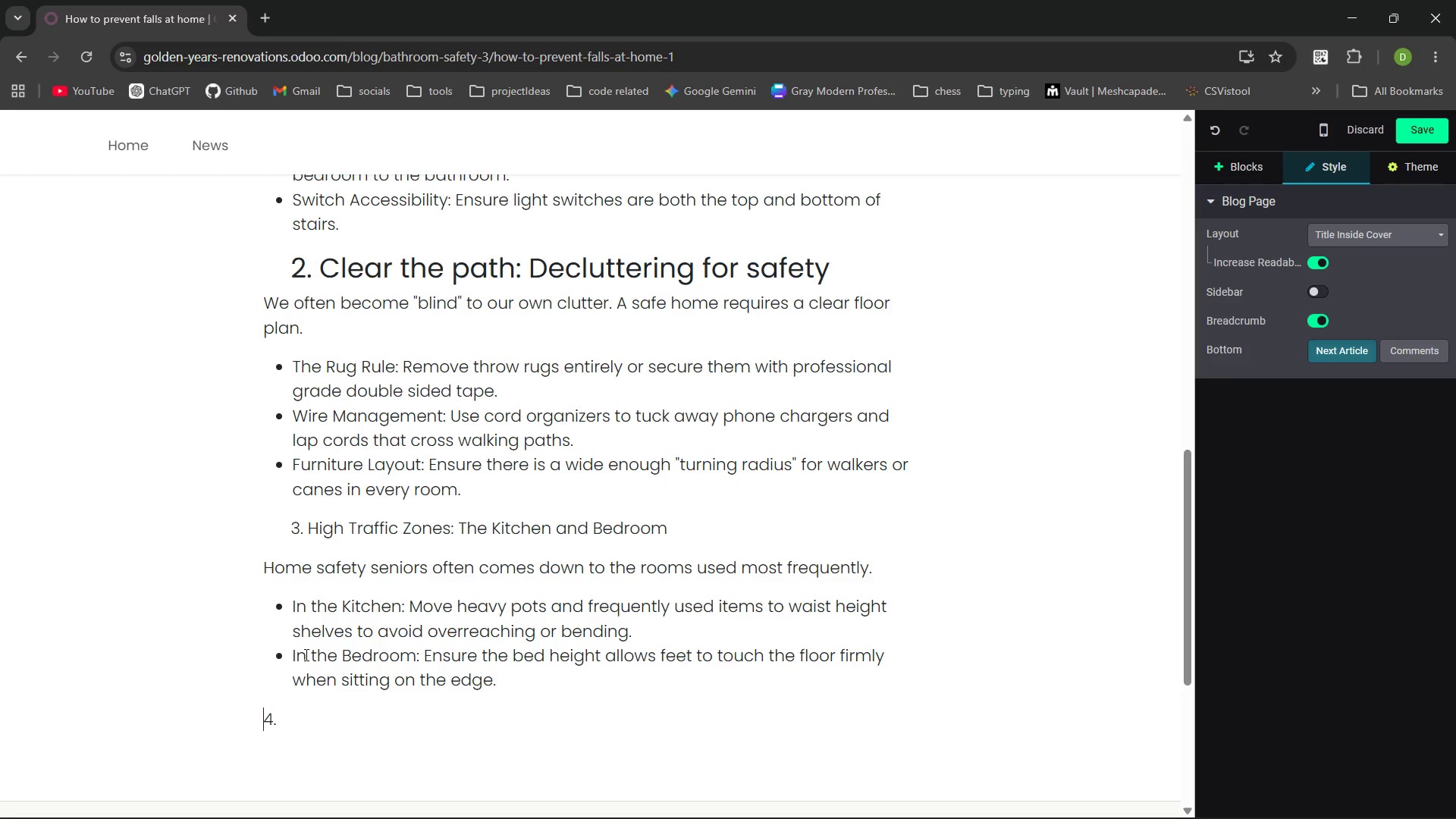 
key(ArrowLeft)
 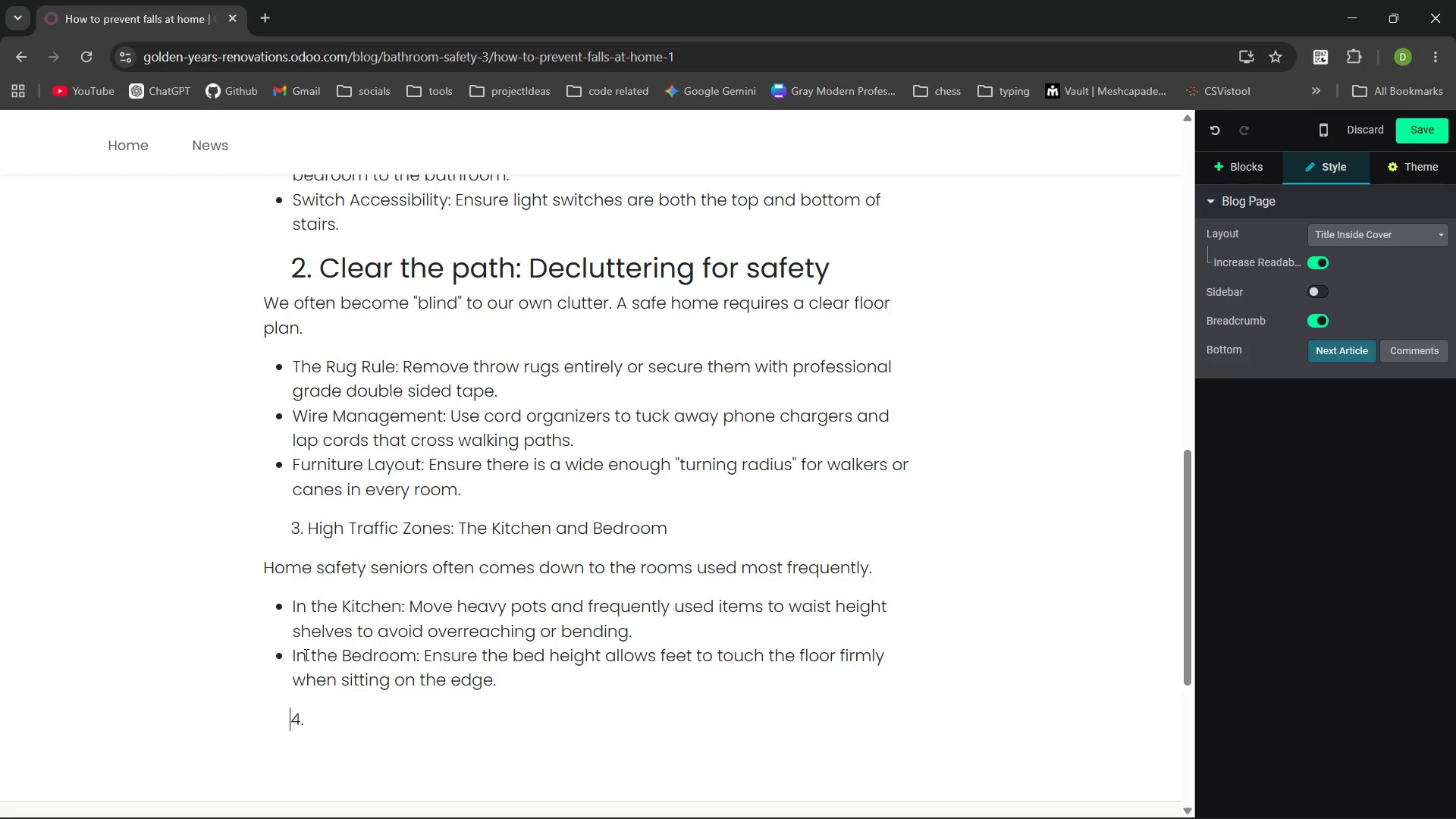 
key(Tab)
 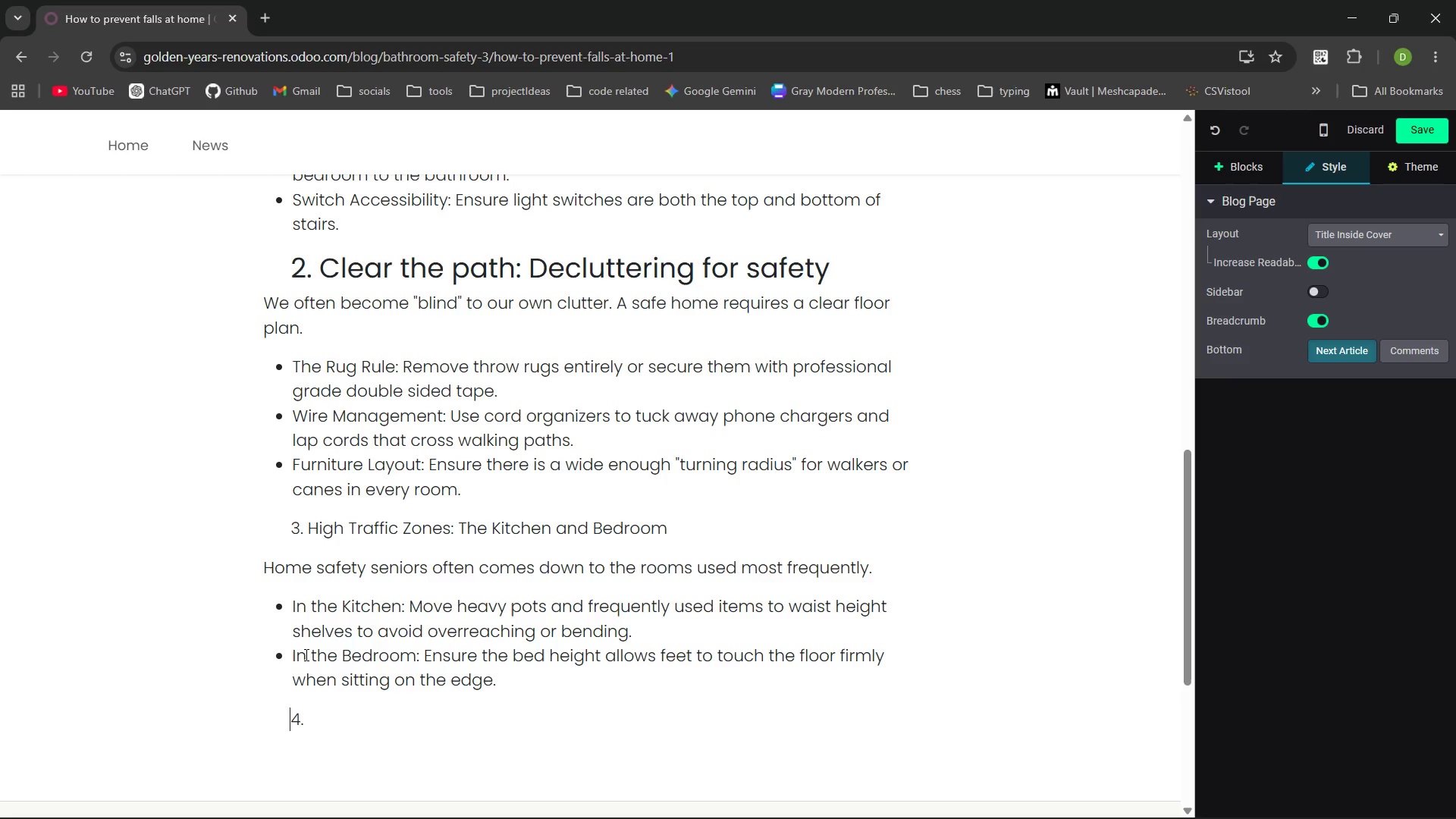 
key(Control+ArrowRight)
 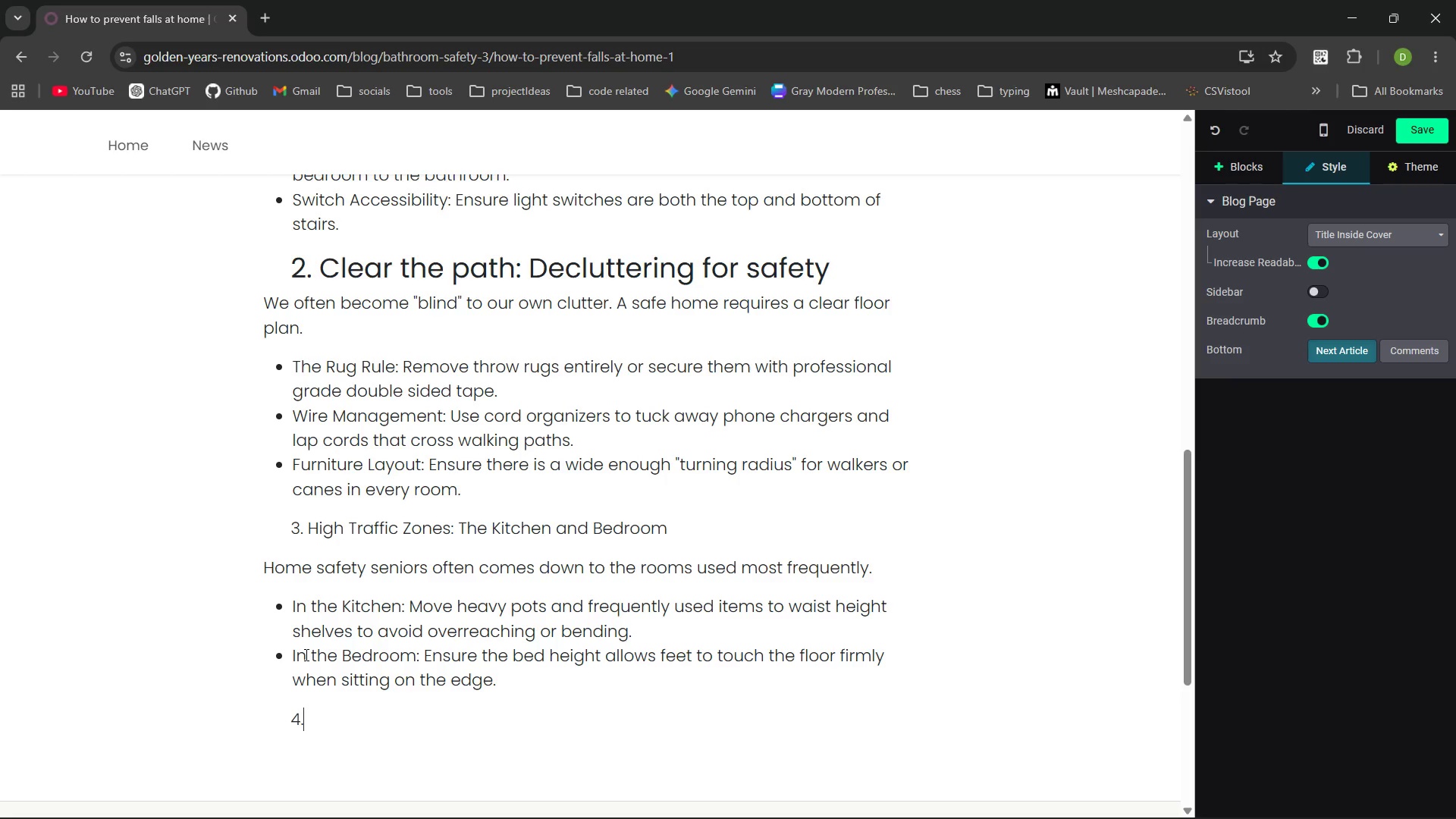 
key(Control+ArrowRight)
 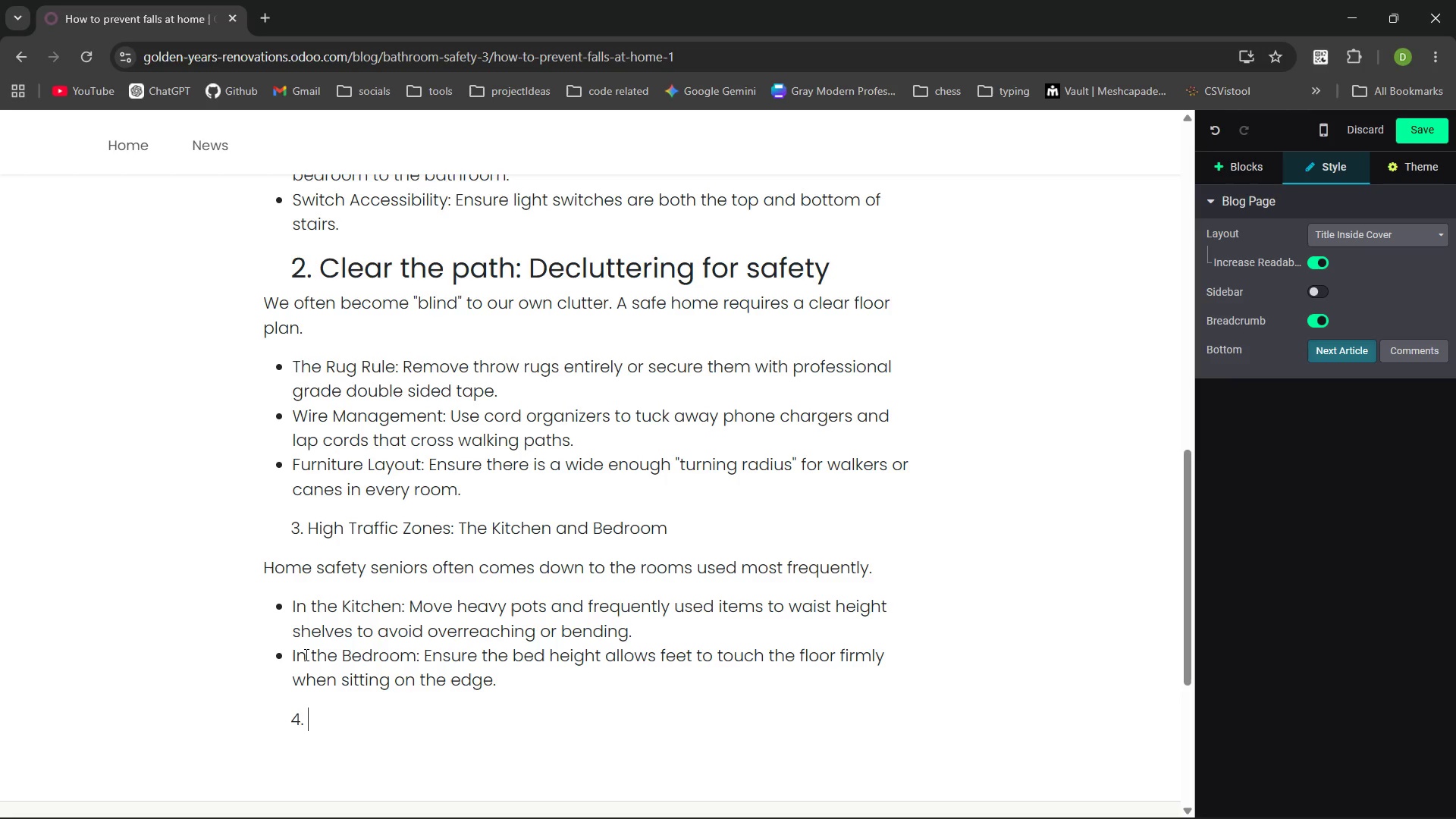 
key(ArrowRight)
 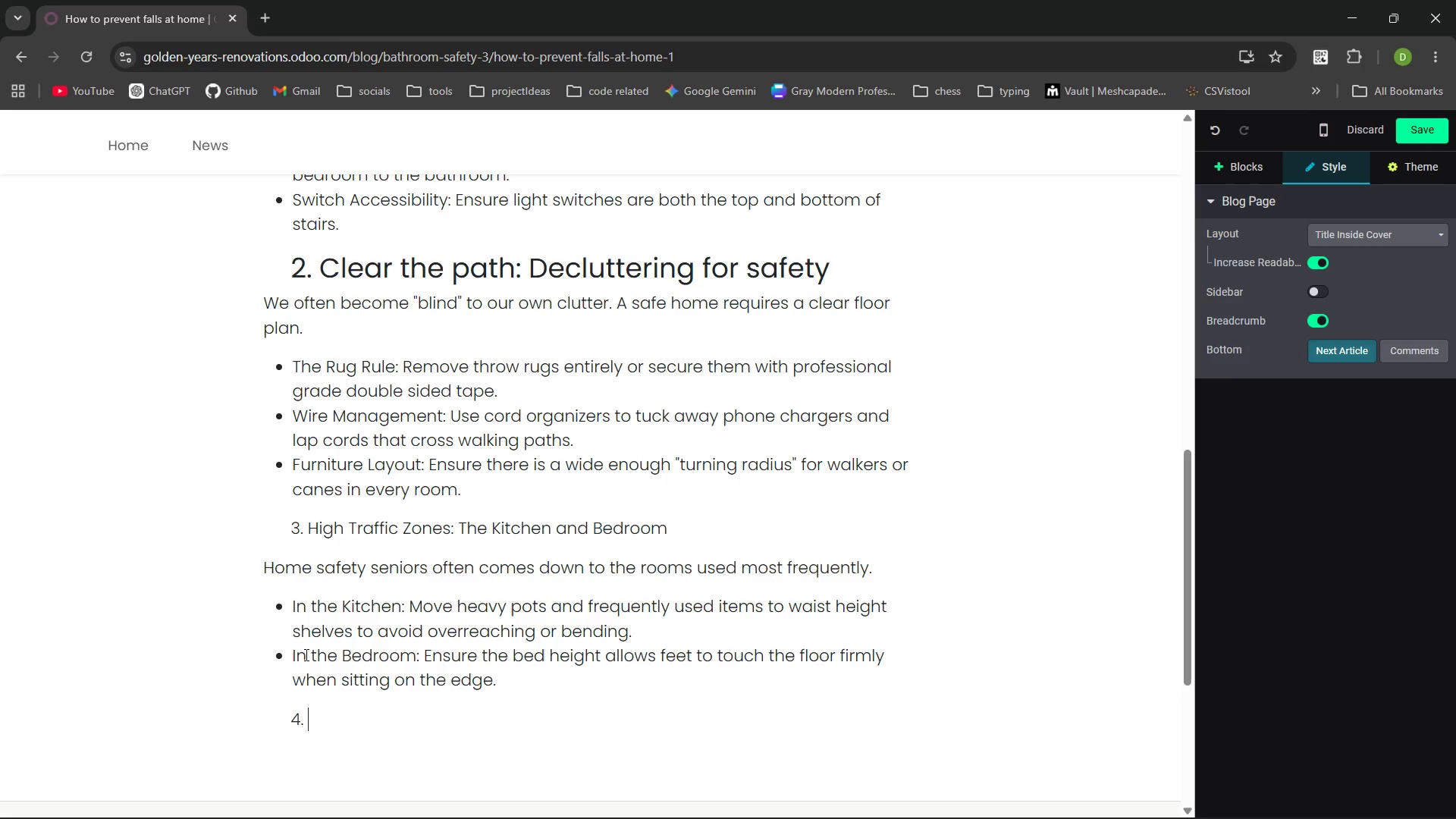 
type(The Bathrooom:)
 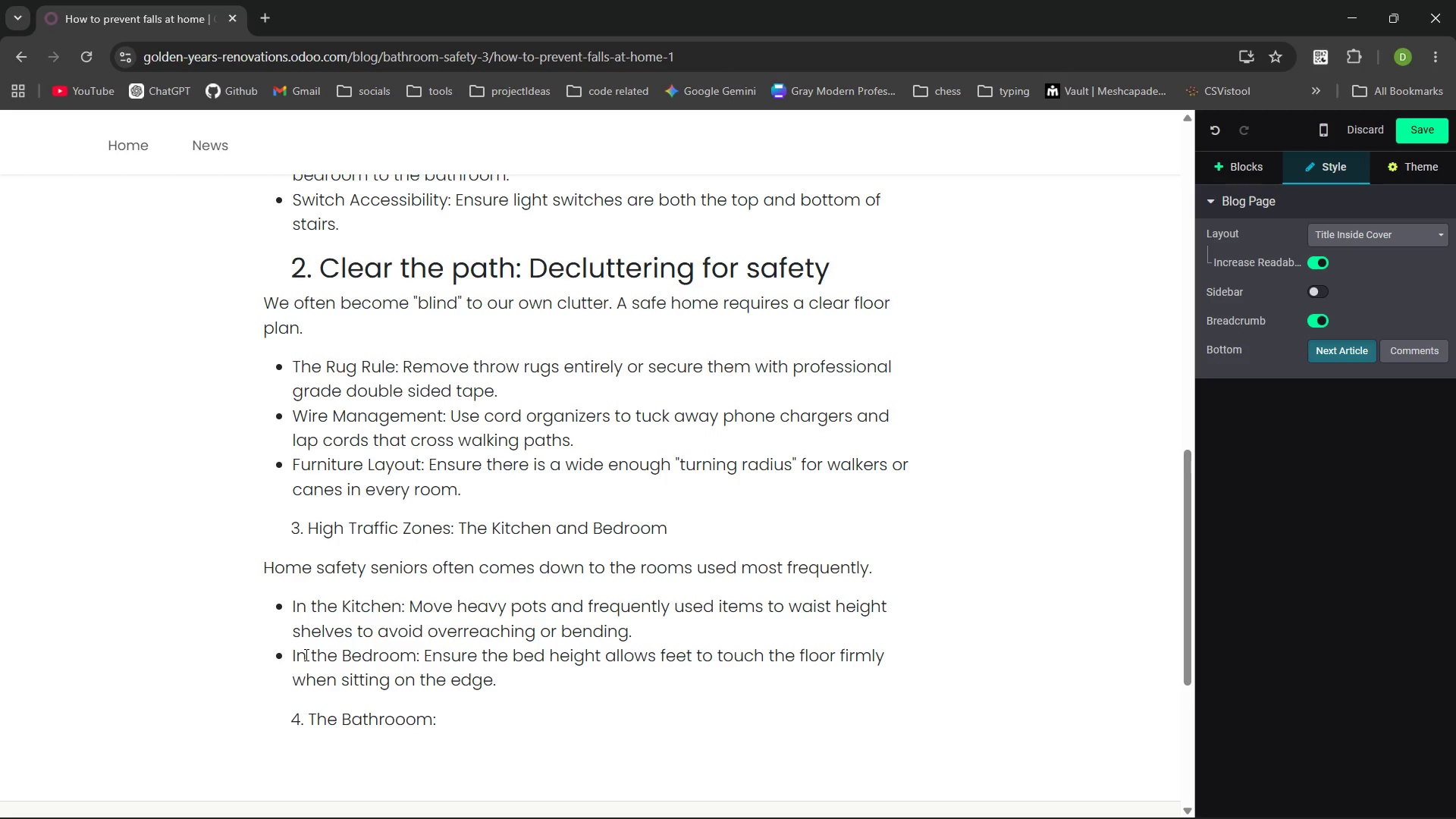 
key(ArrowLeft)
 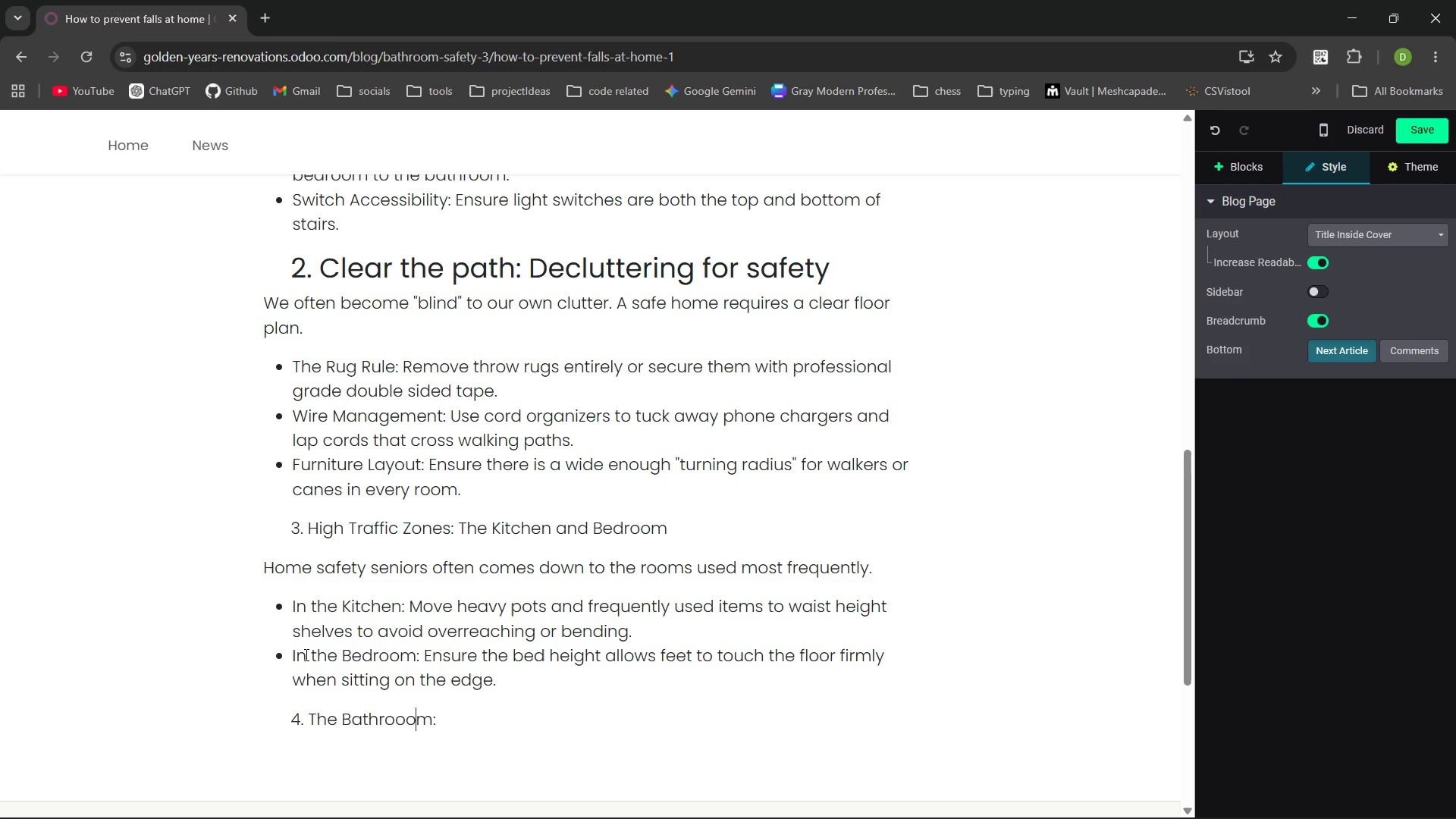 
key(ArrowLeft)
 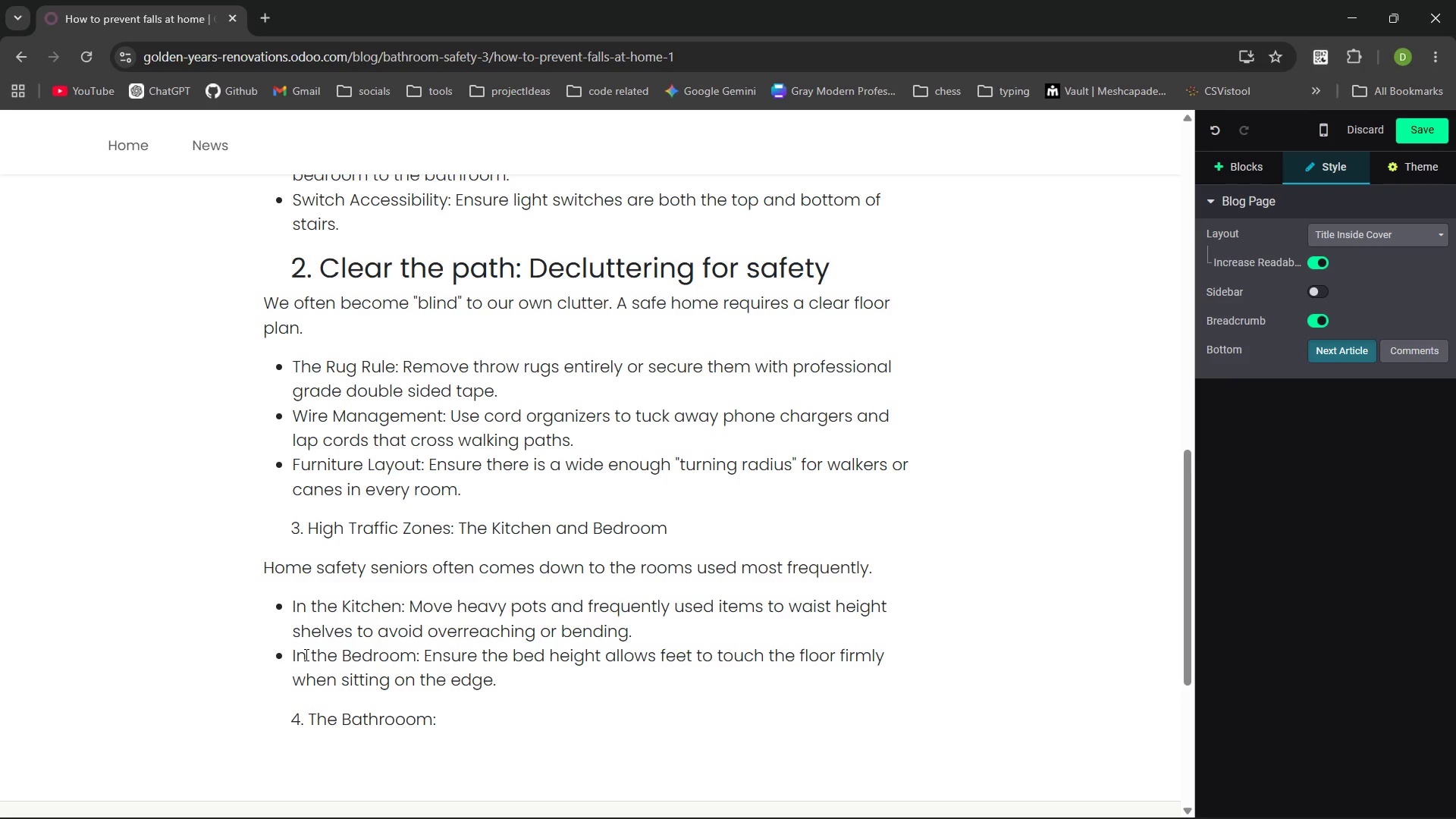 
key(Backspace)
 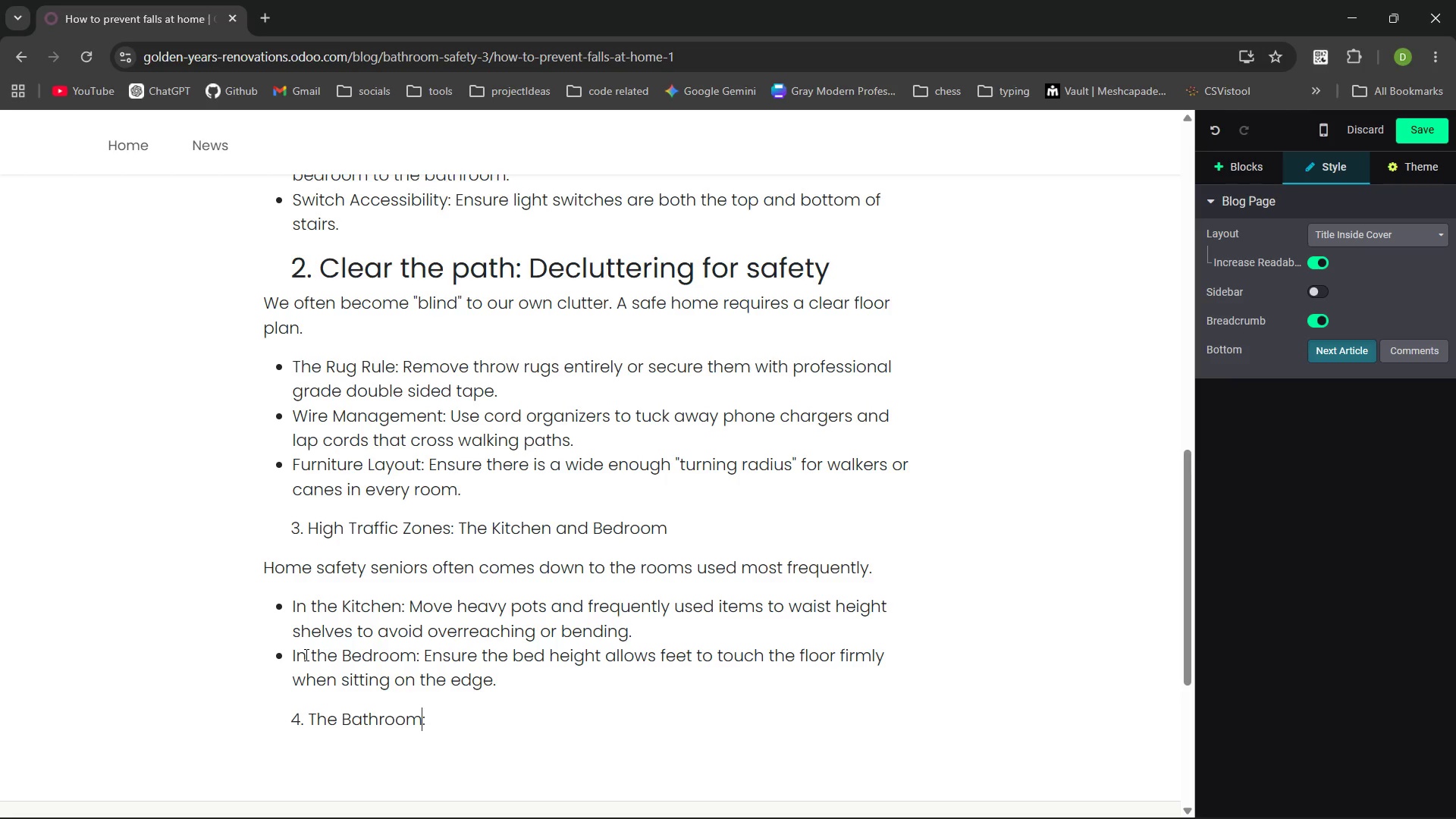 
key(ArrowRight)
 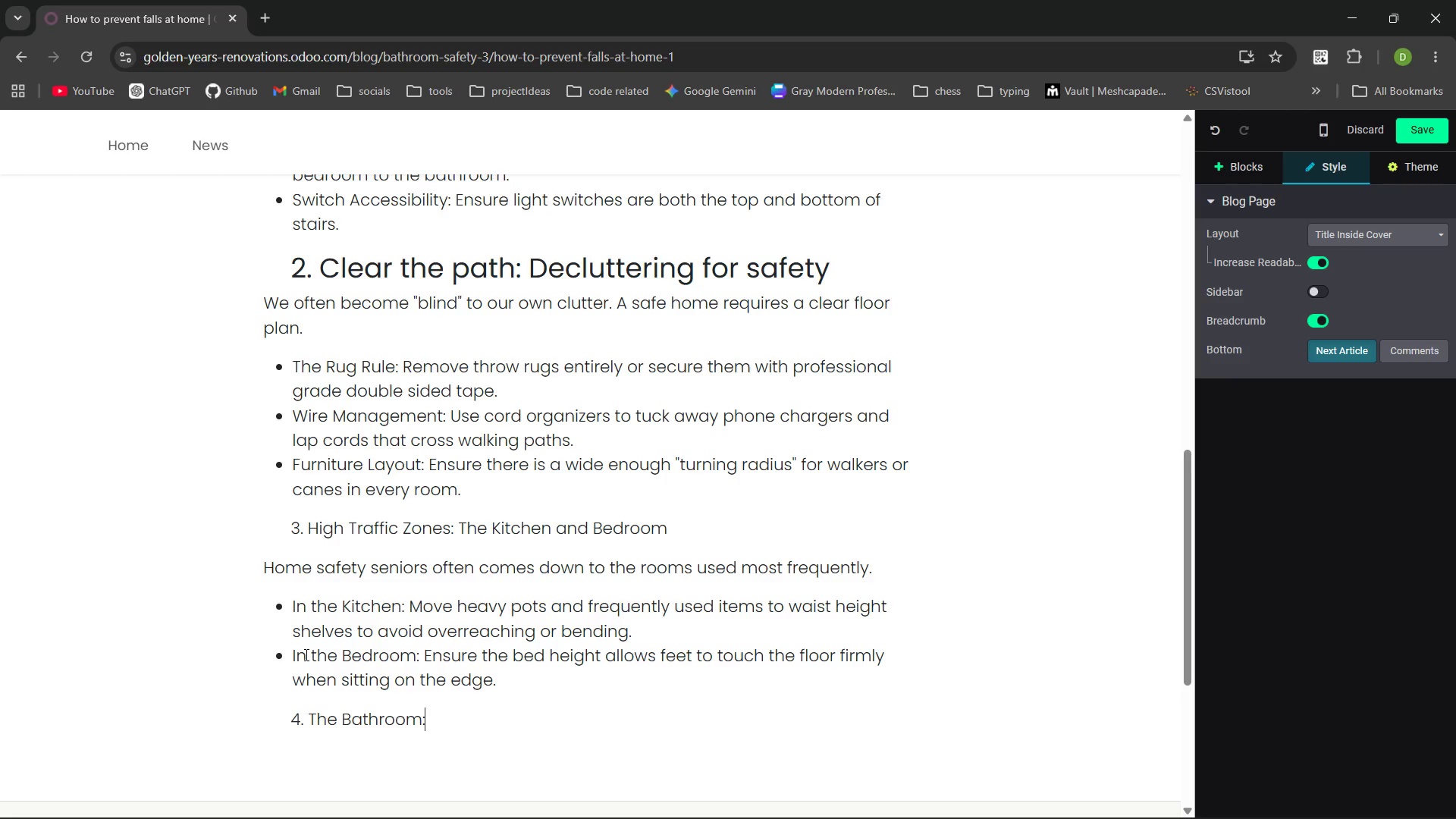 
key(Control+ControlLeft)
 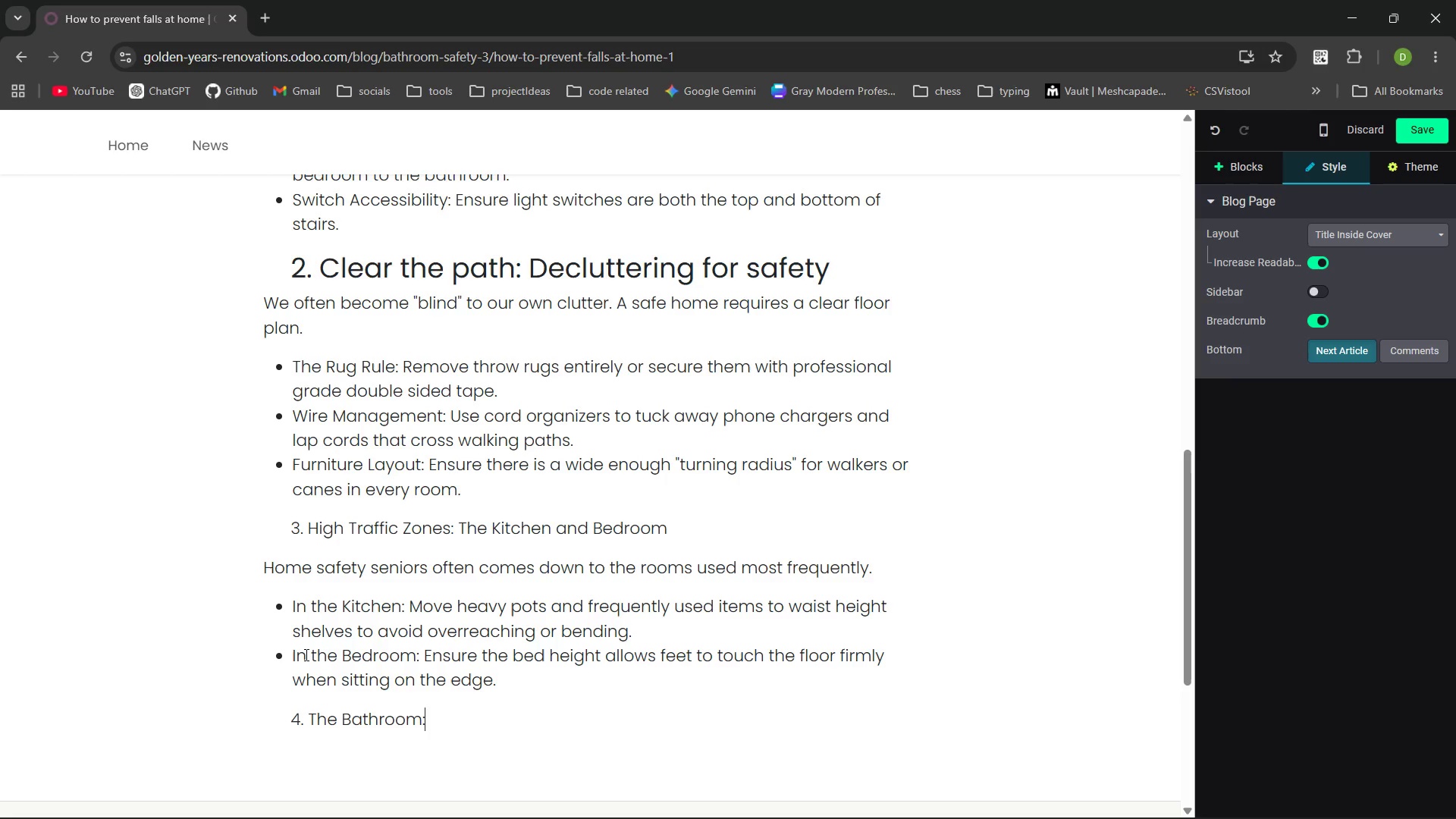 
key(Control+ArrowRight)
 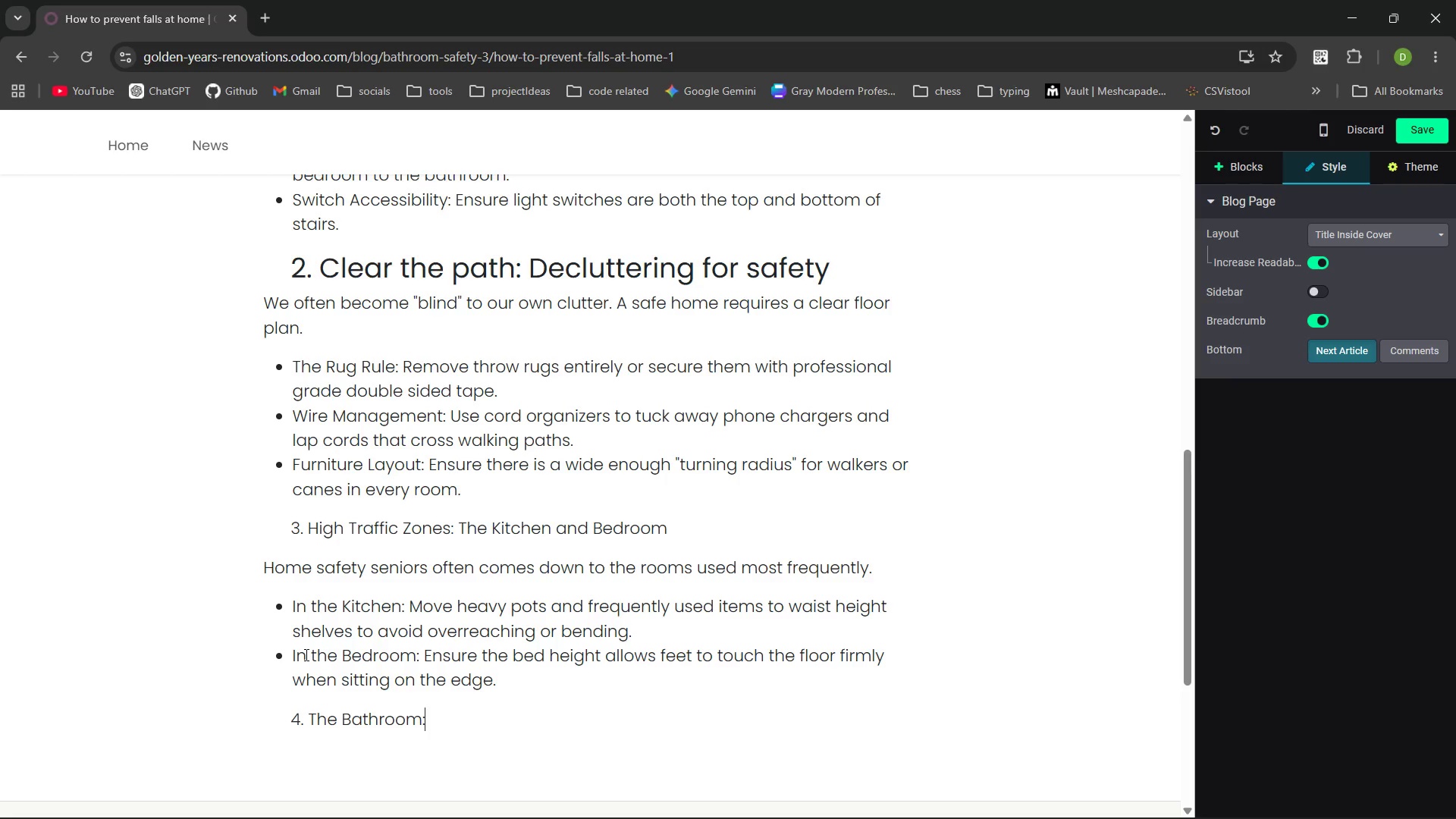 
type( H)
key(Backspace)
type(The Highest Ris Area )
 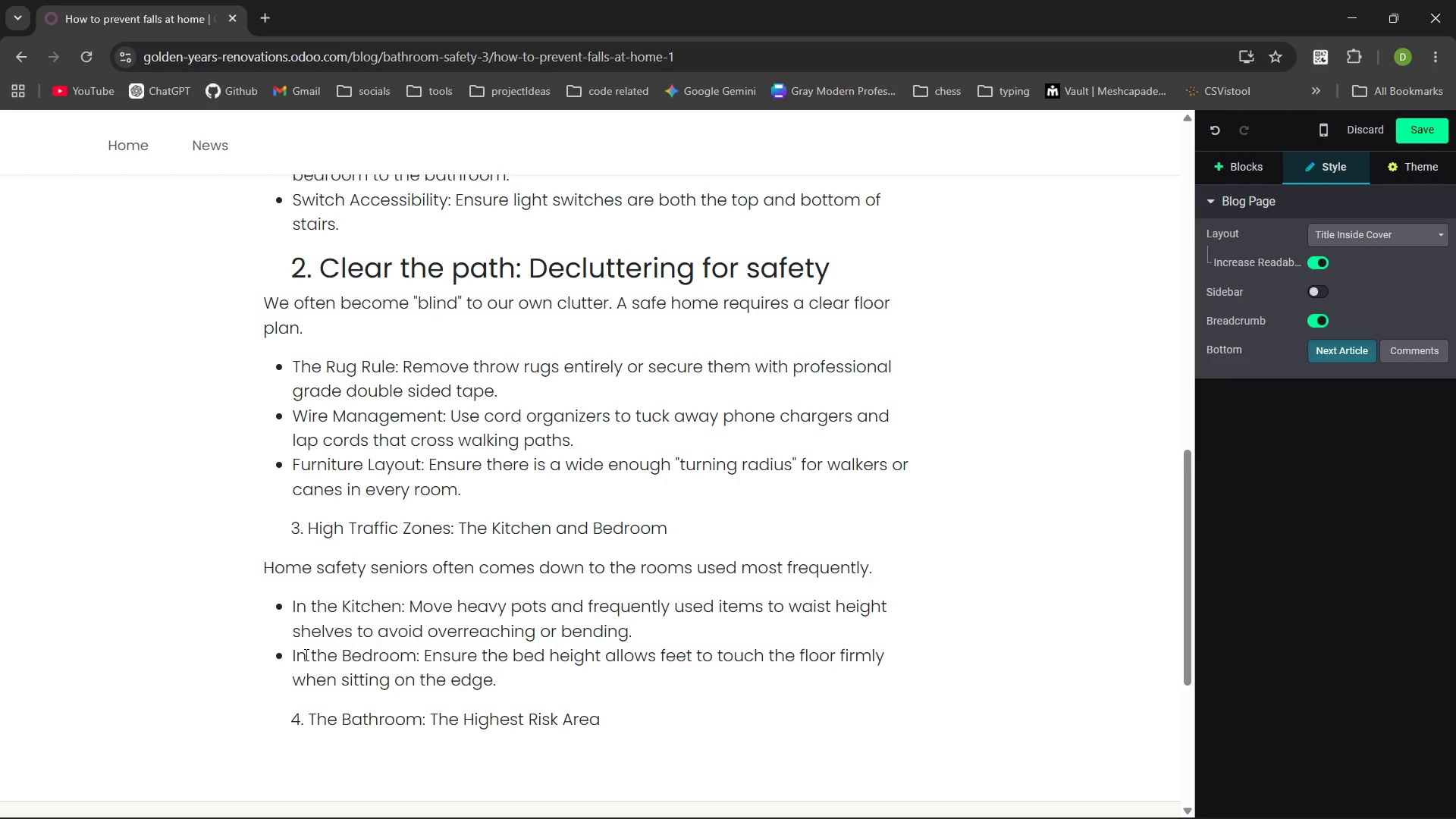 
key(Enter)
 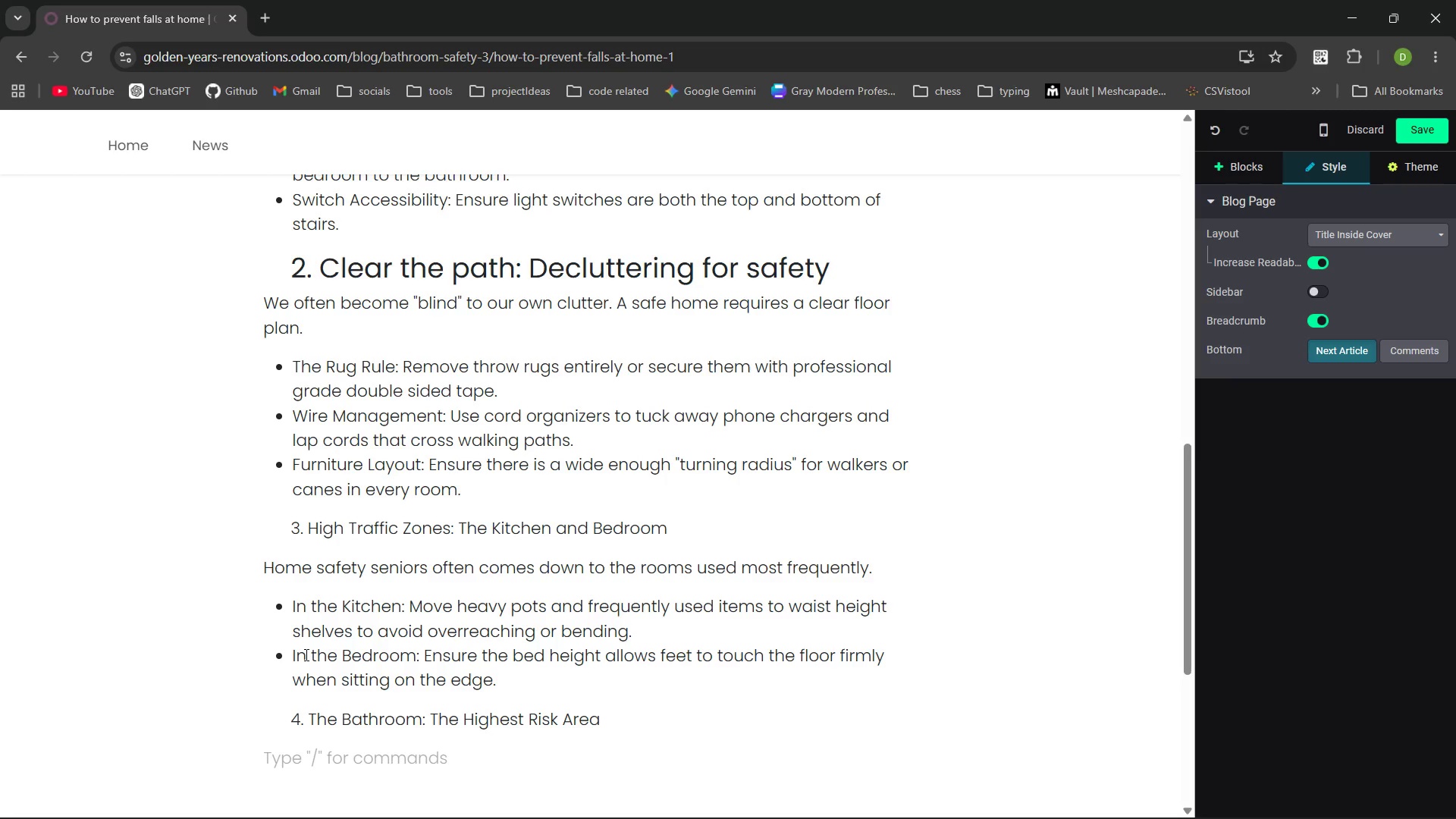 
type(Water and hard surfaces make the bathroom the most dangerous rooms)
key(Backspace)
type( inthe oh)
key(Backspace)
key(Backspace)
type(house. While non-slip mats elp, te )
key(Backspace)
type(y are often insufficient.)
 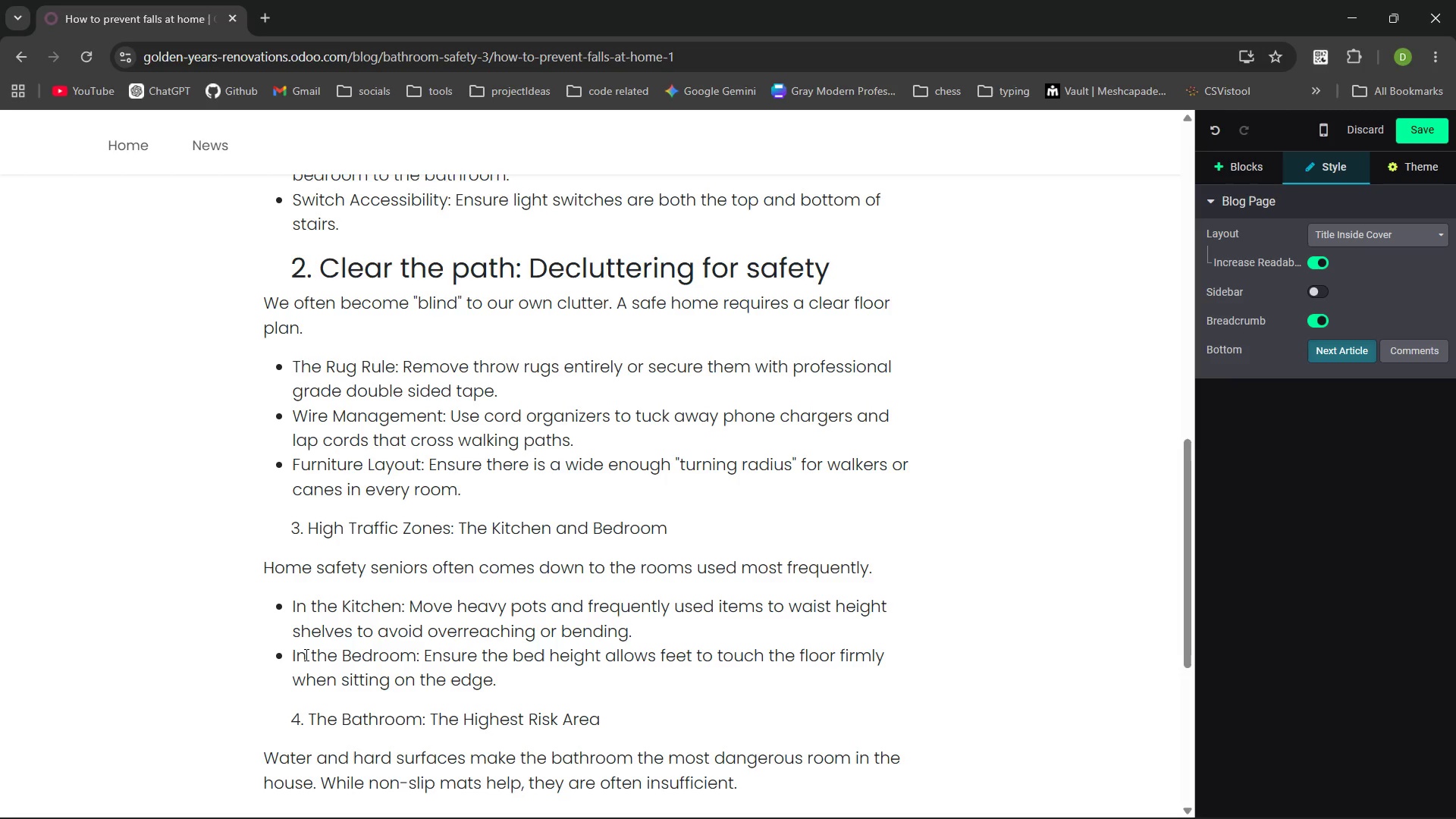 
wait(6.16)
 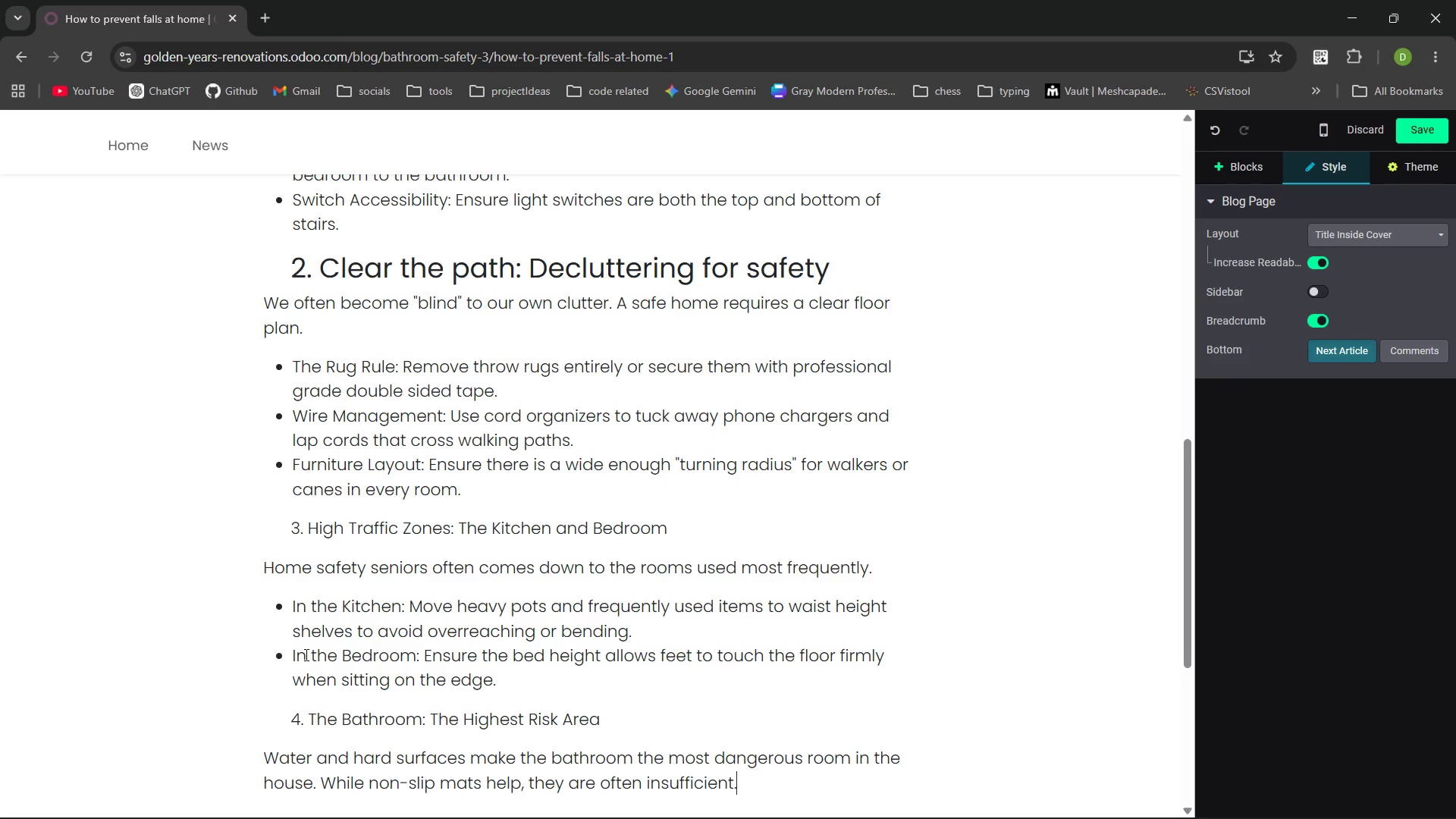 
type( Integrating professional fall prevention)
 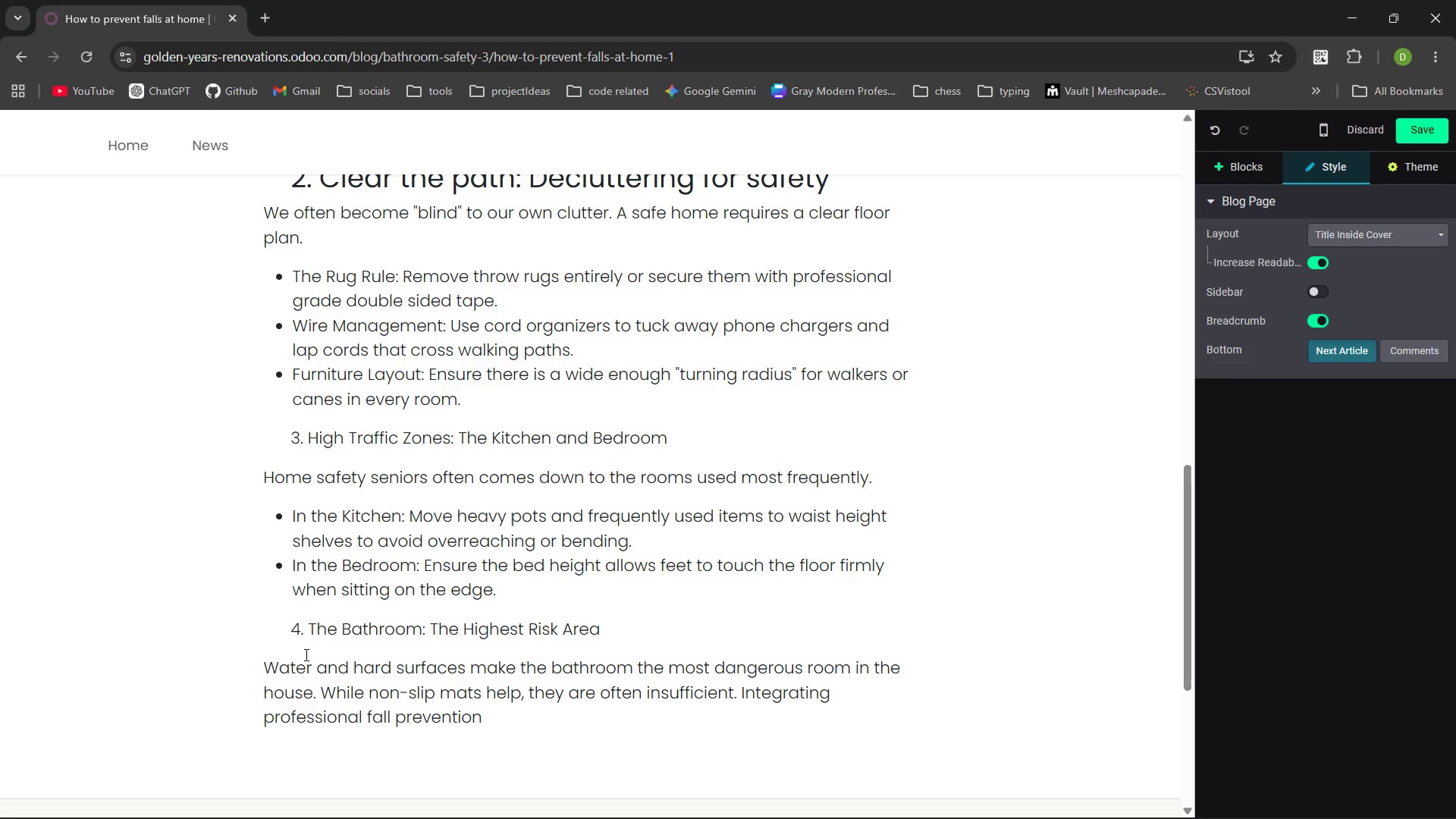 
type( ools lk)
key(Backspace)
type(ie grab bars and walk in ubs is the gold standard for safety )
key(Backspace)
type(.)
 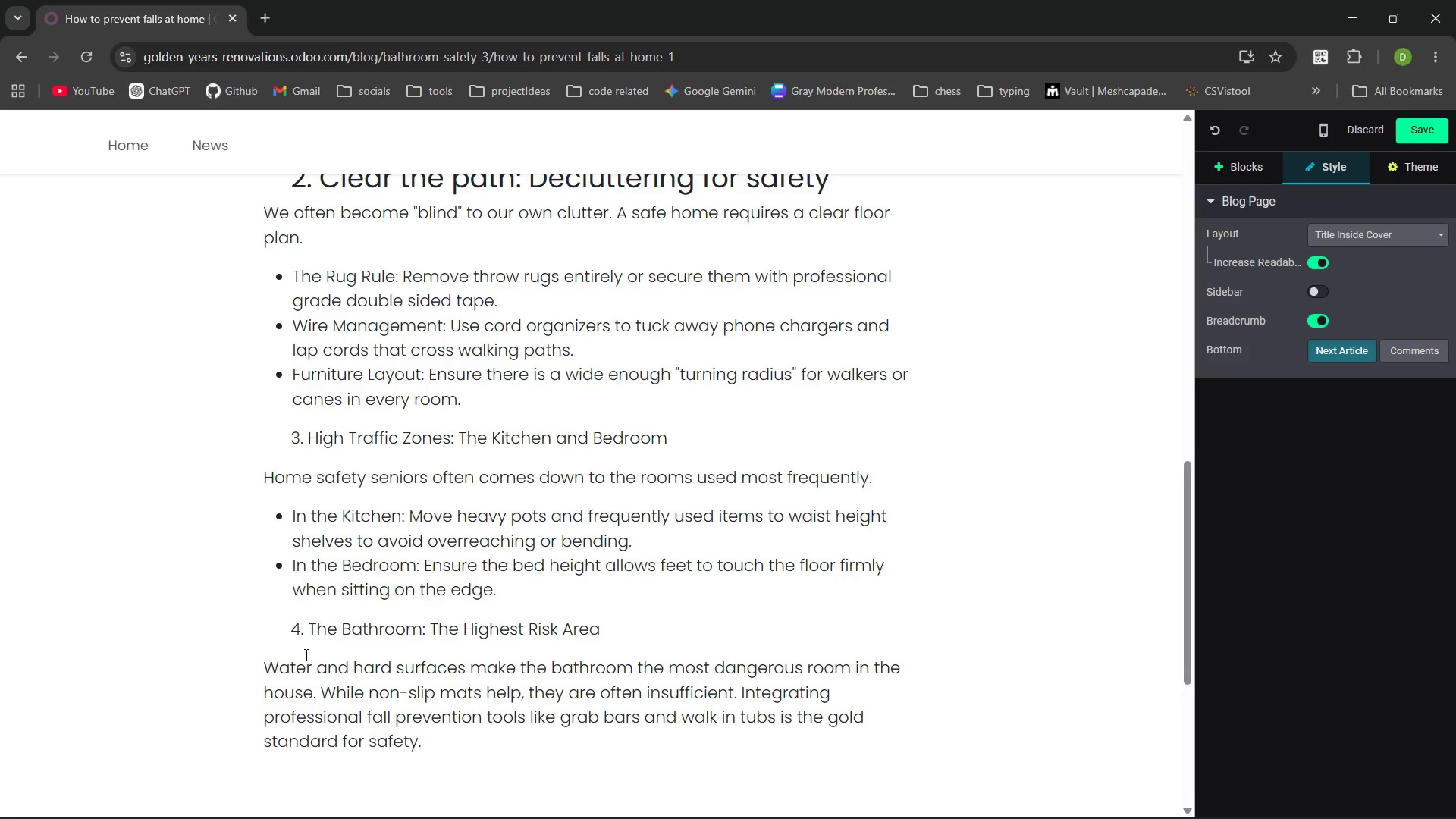 
left_click_drag(start_coordinate=[606, 570], to_coordinate=[278, 560])
 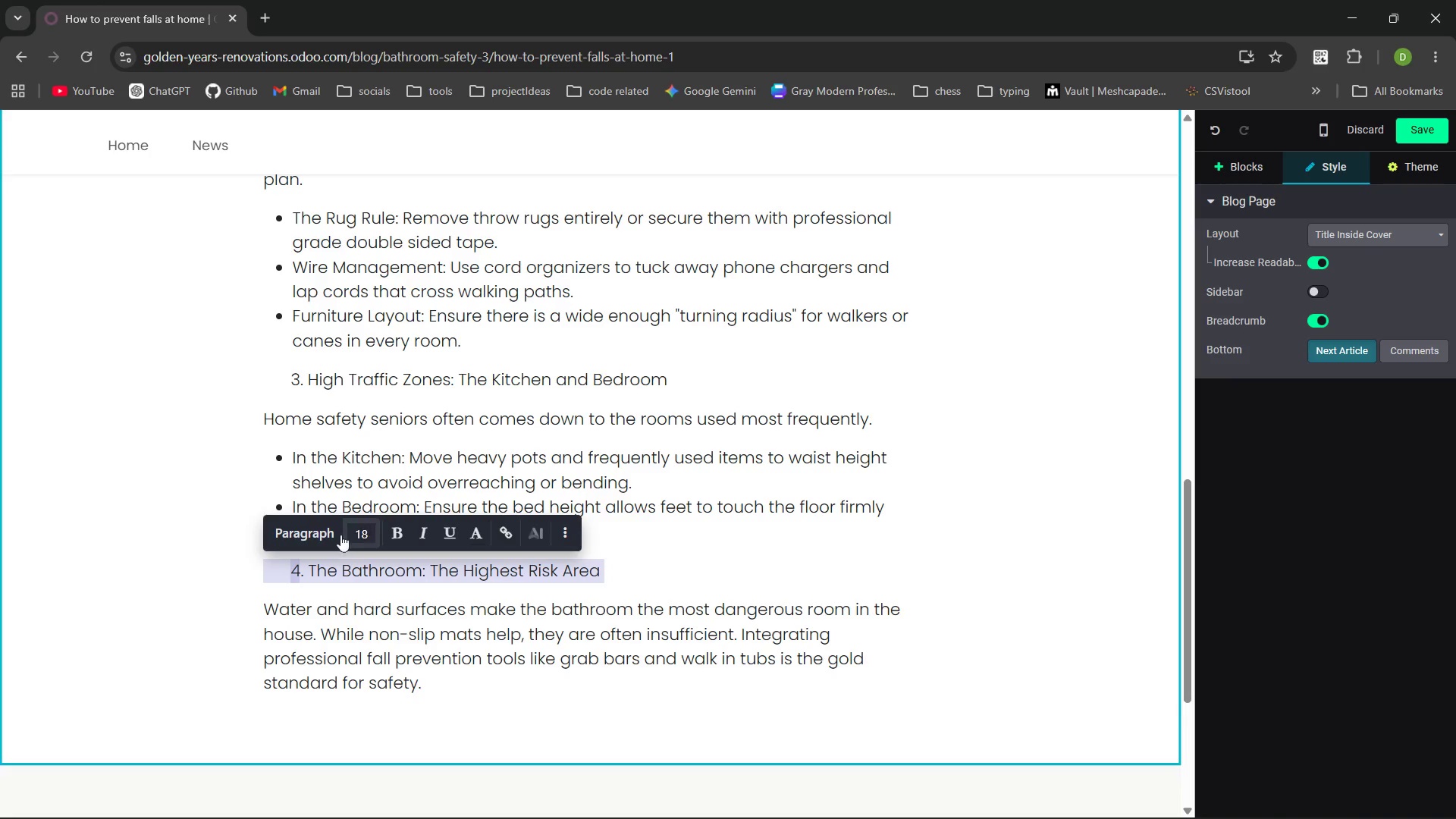 
left_click([315, 535])
 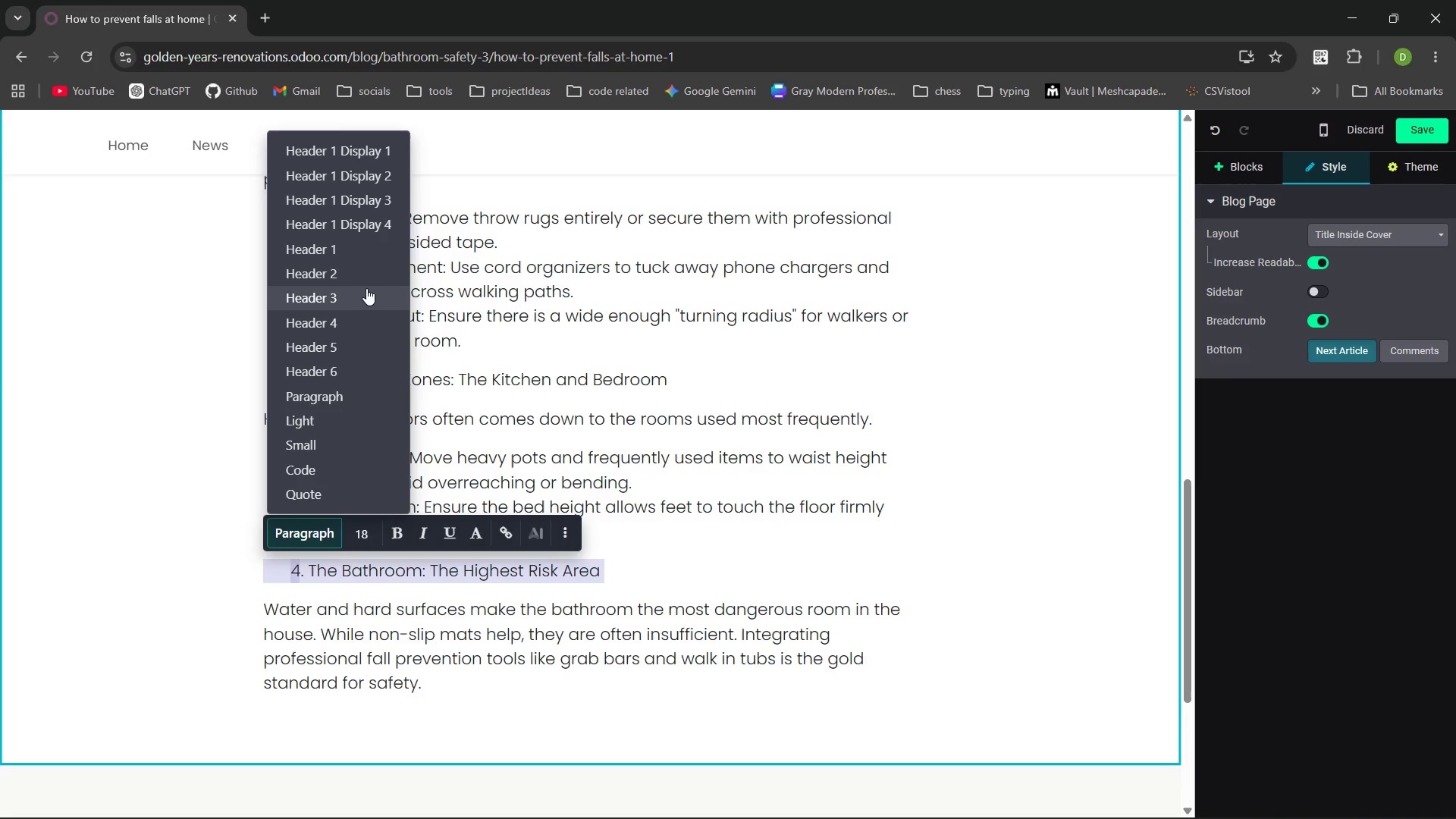 
left_click([364, 288])
 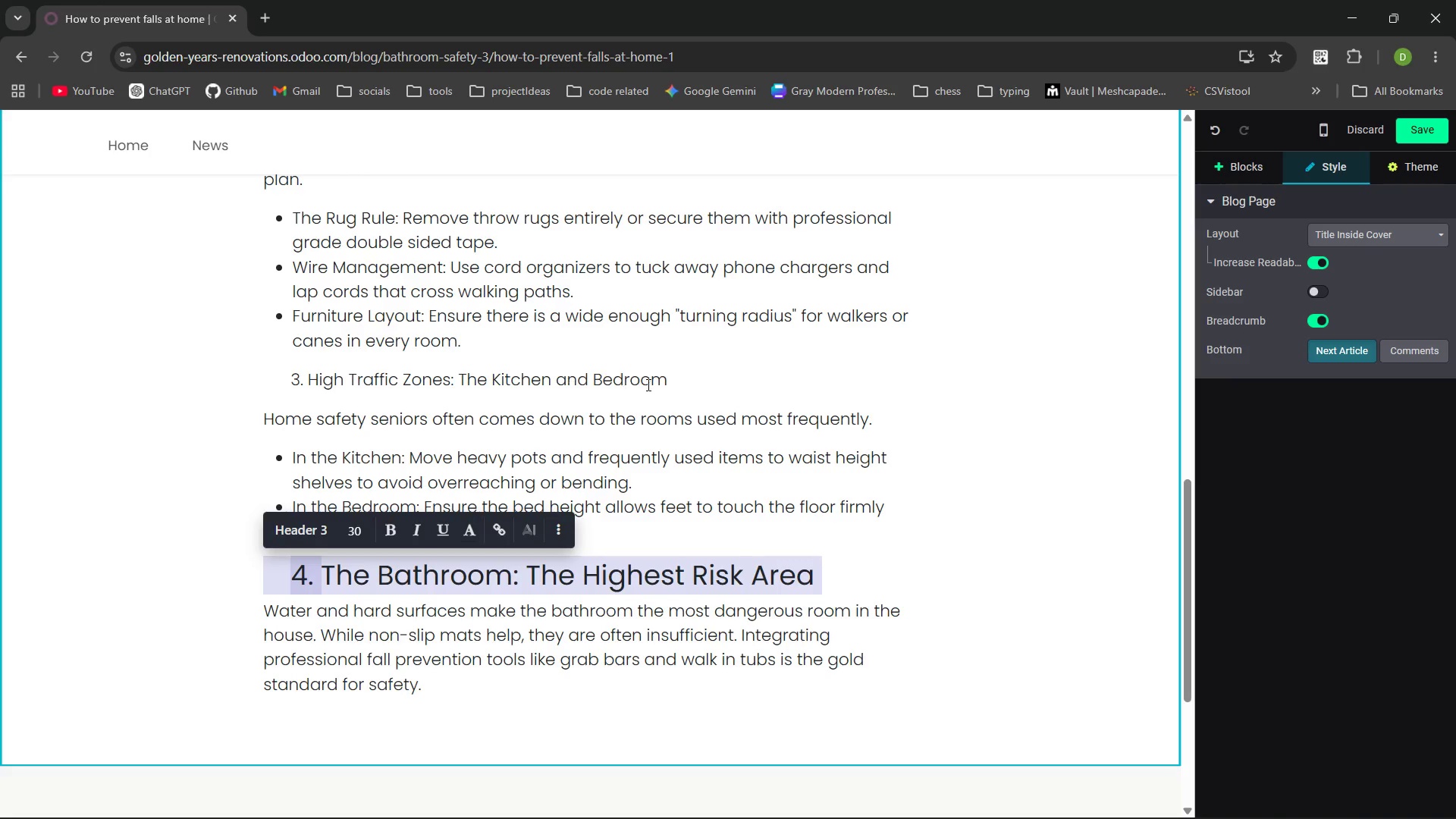 
left_click_drag(start_coordinate=[671, 385], to_coordinate=[292, 384])
 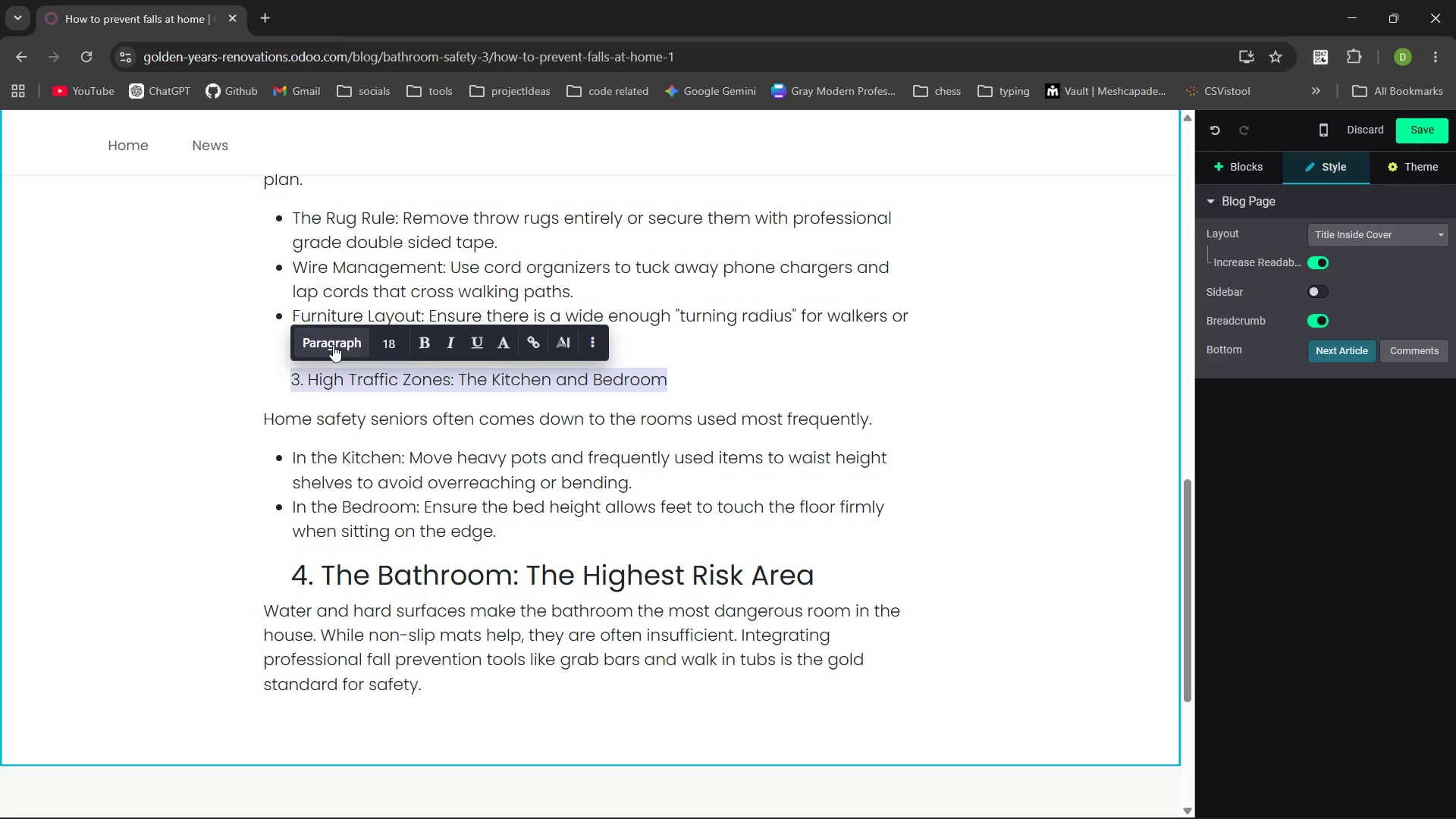 
left_click([333, 345])
 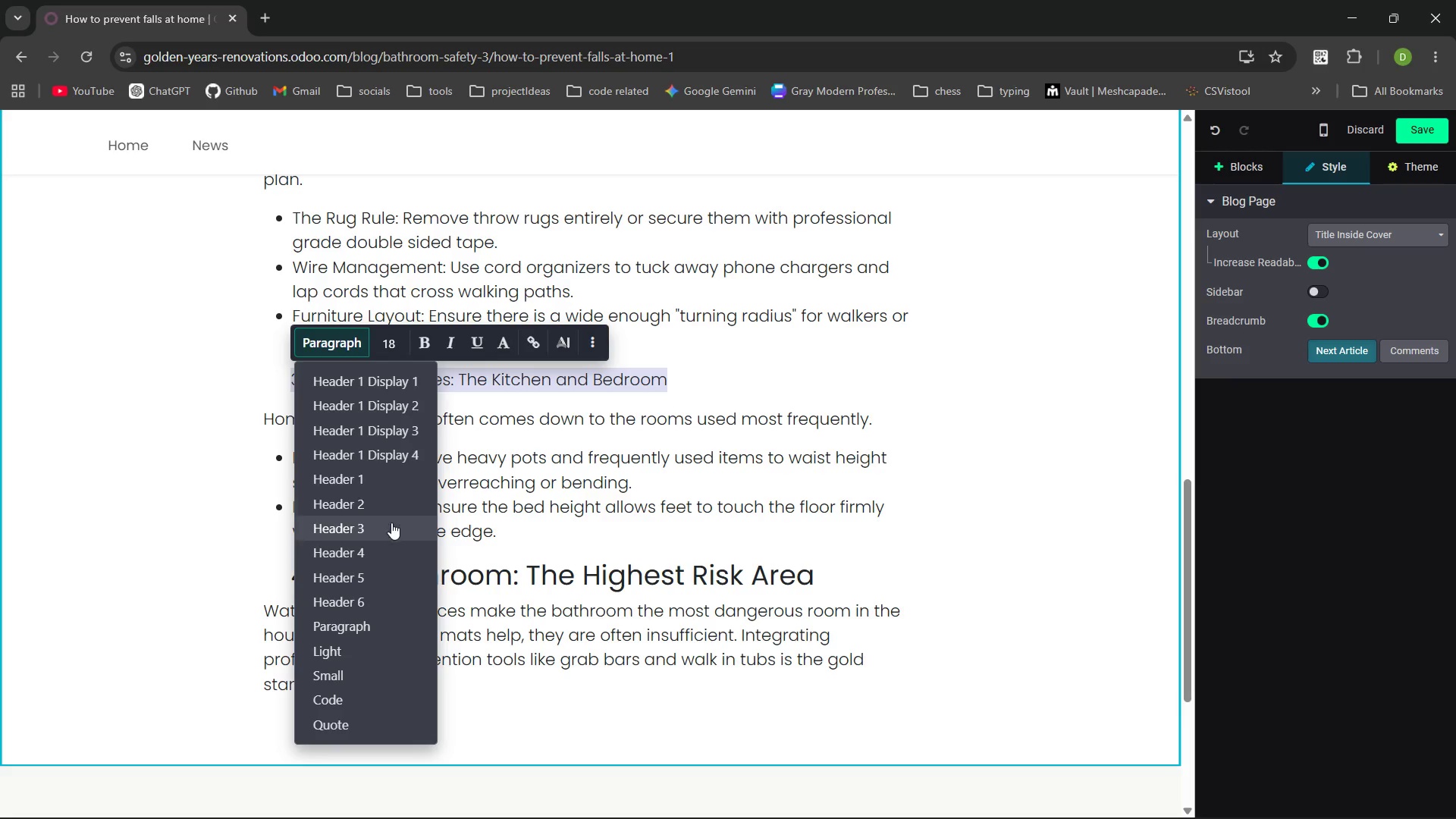 
left_click([391, 524])
 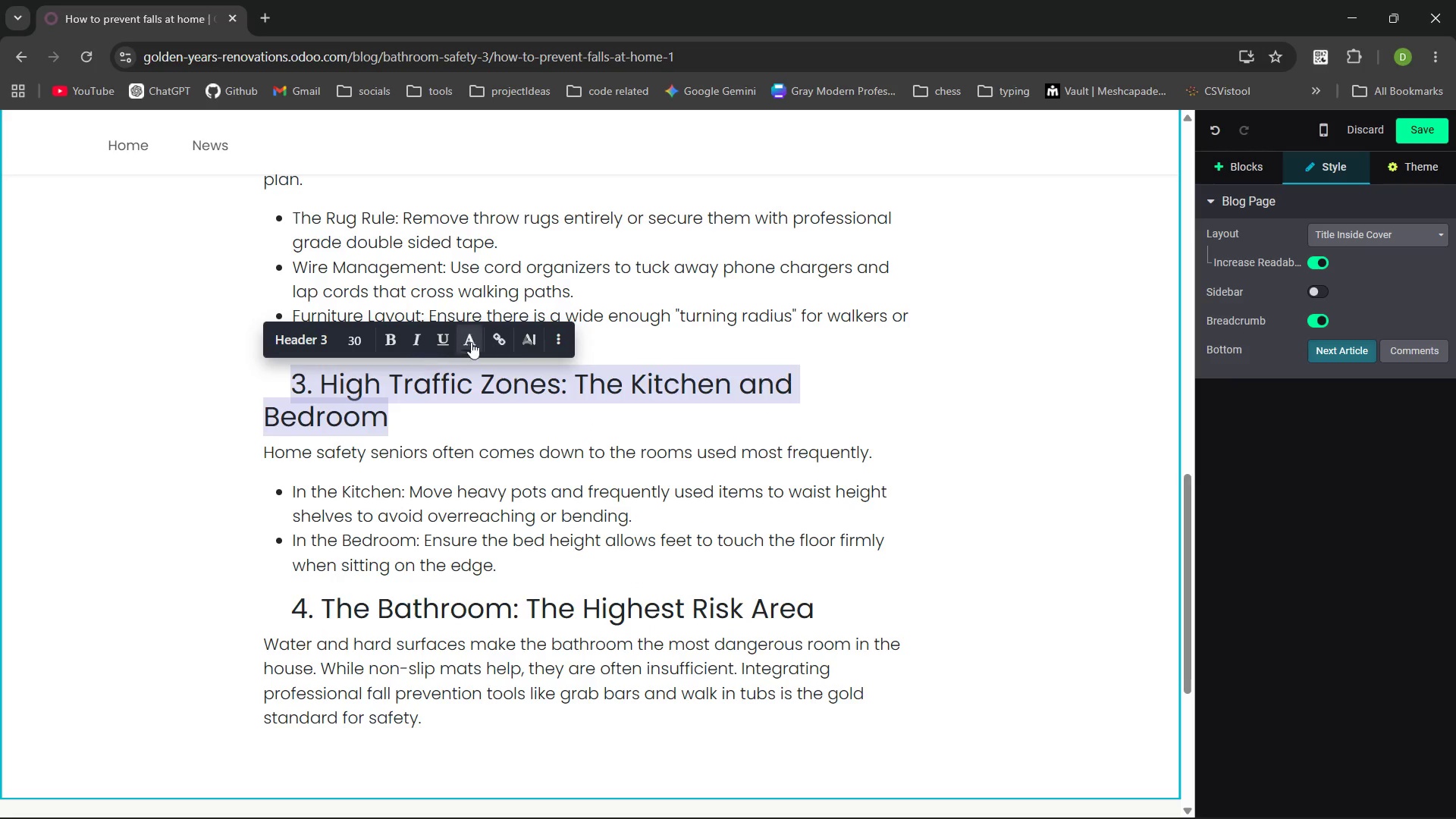 
left_click([556, 342])
 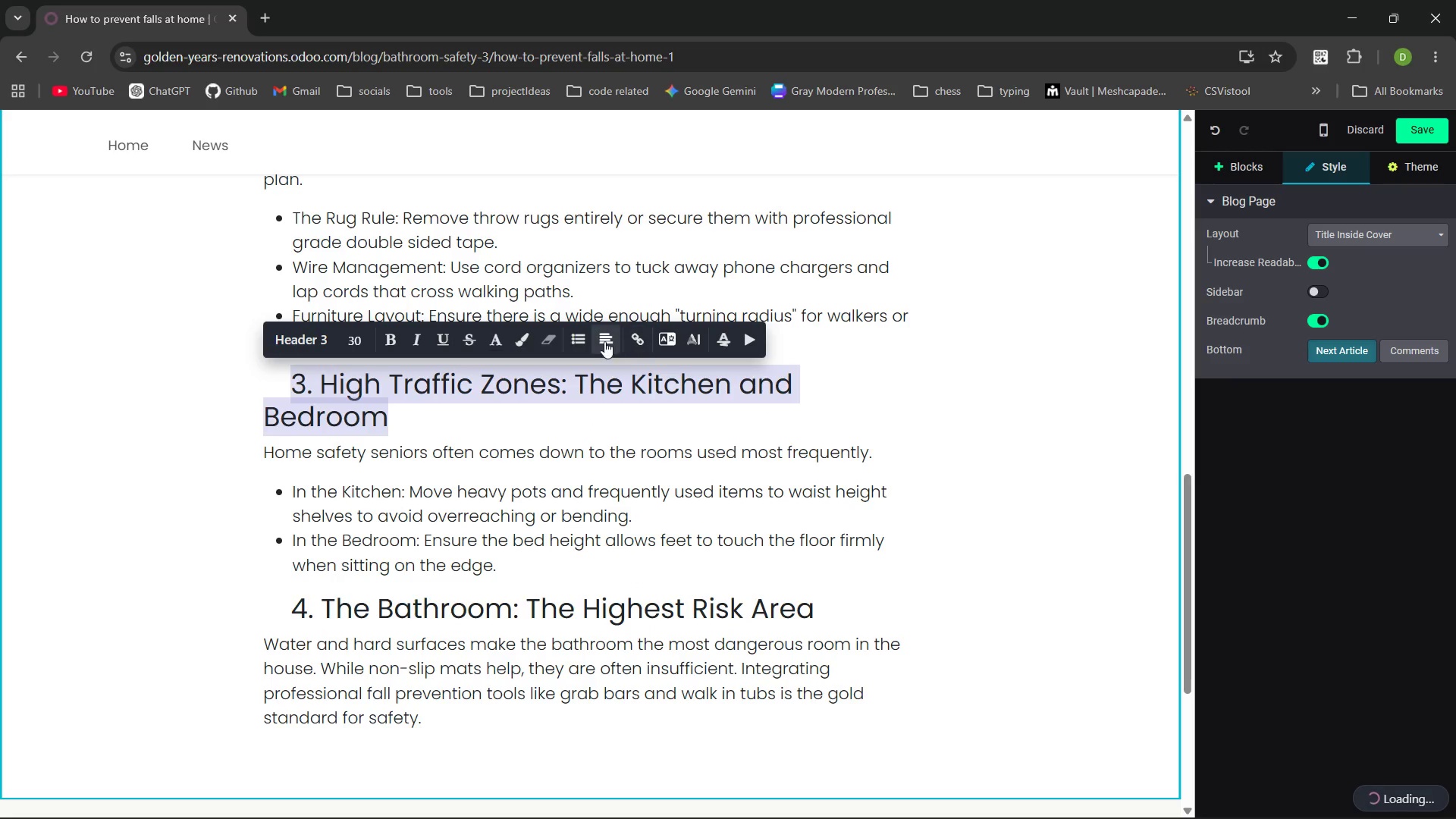 
left_click([603, 340])
 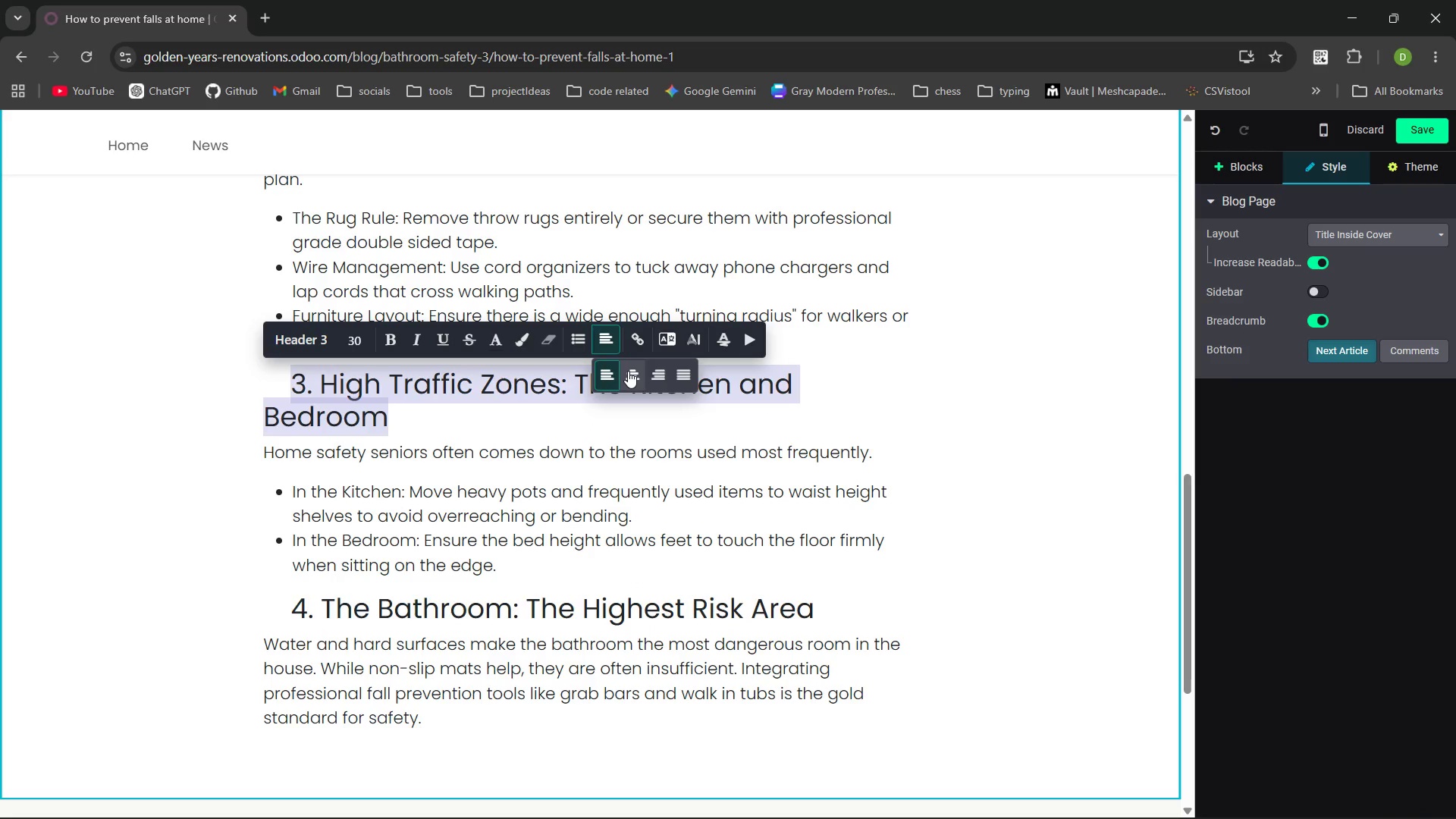 
left_click([628, 371])
 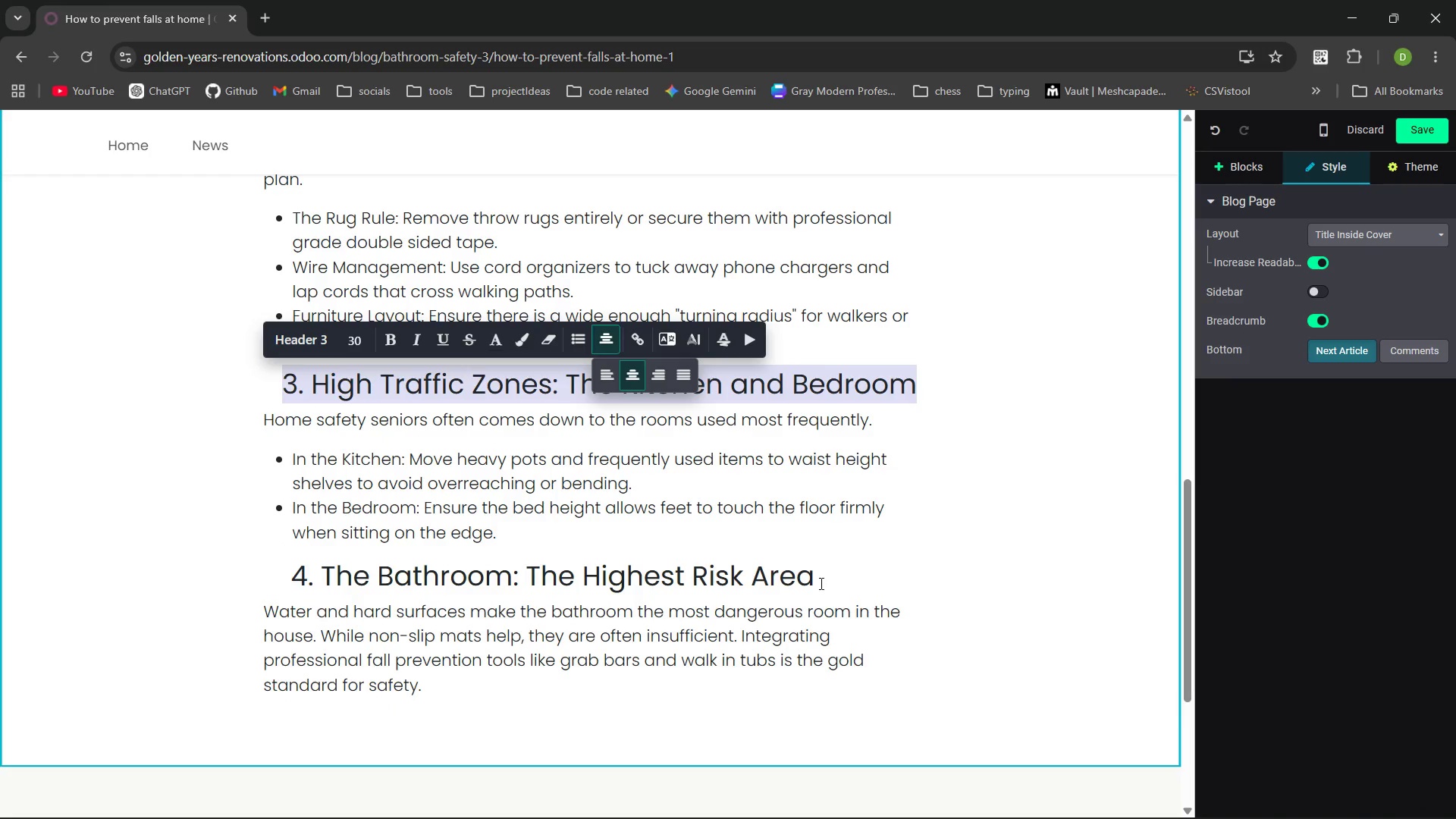 
left_click_drag(start_coordinate=[827, 576], to_coordinate=[295, 580])
 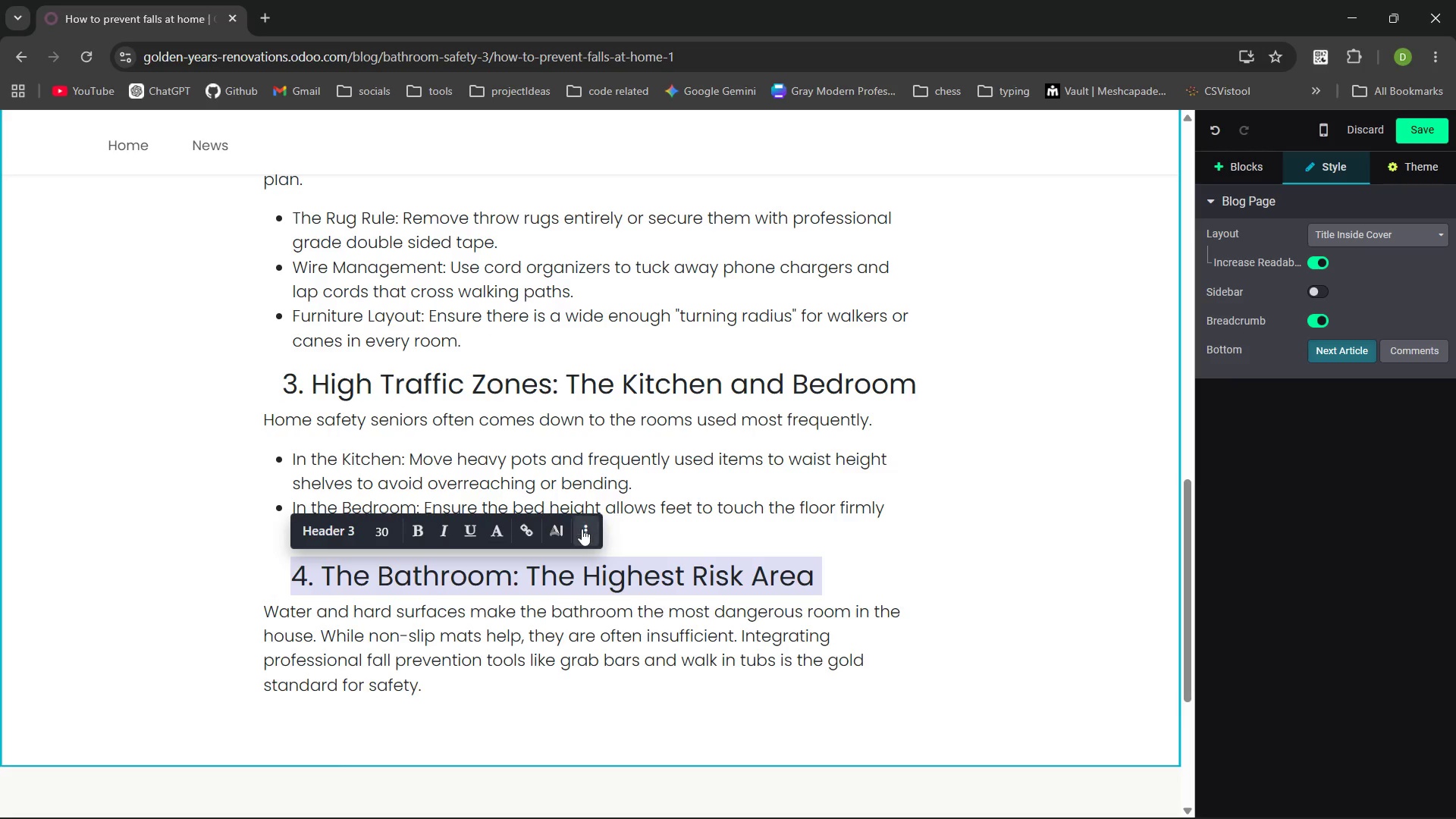 
left_click([582, 529])
 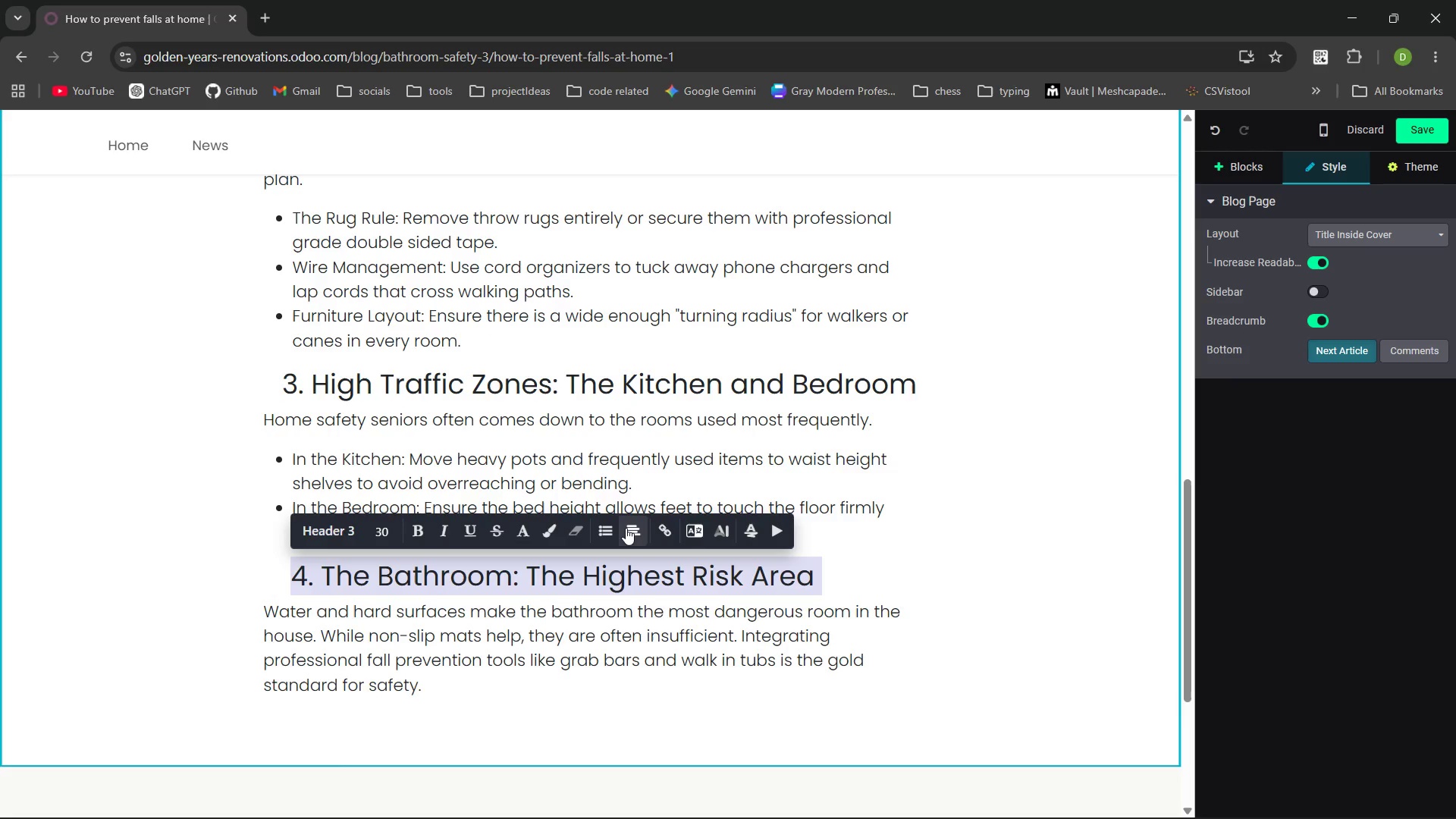 
left_click([626, 528])
 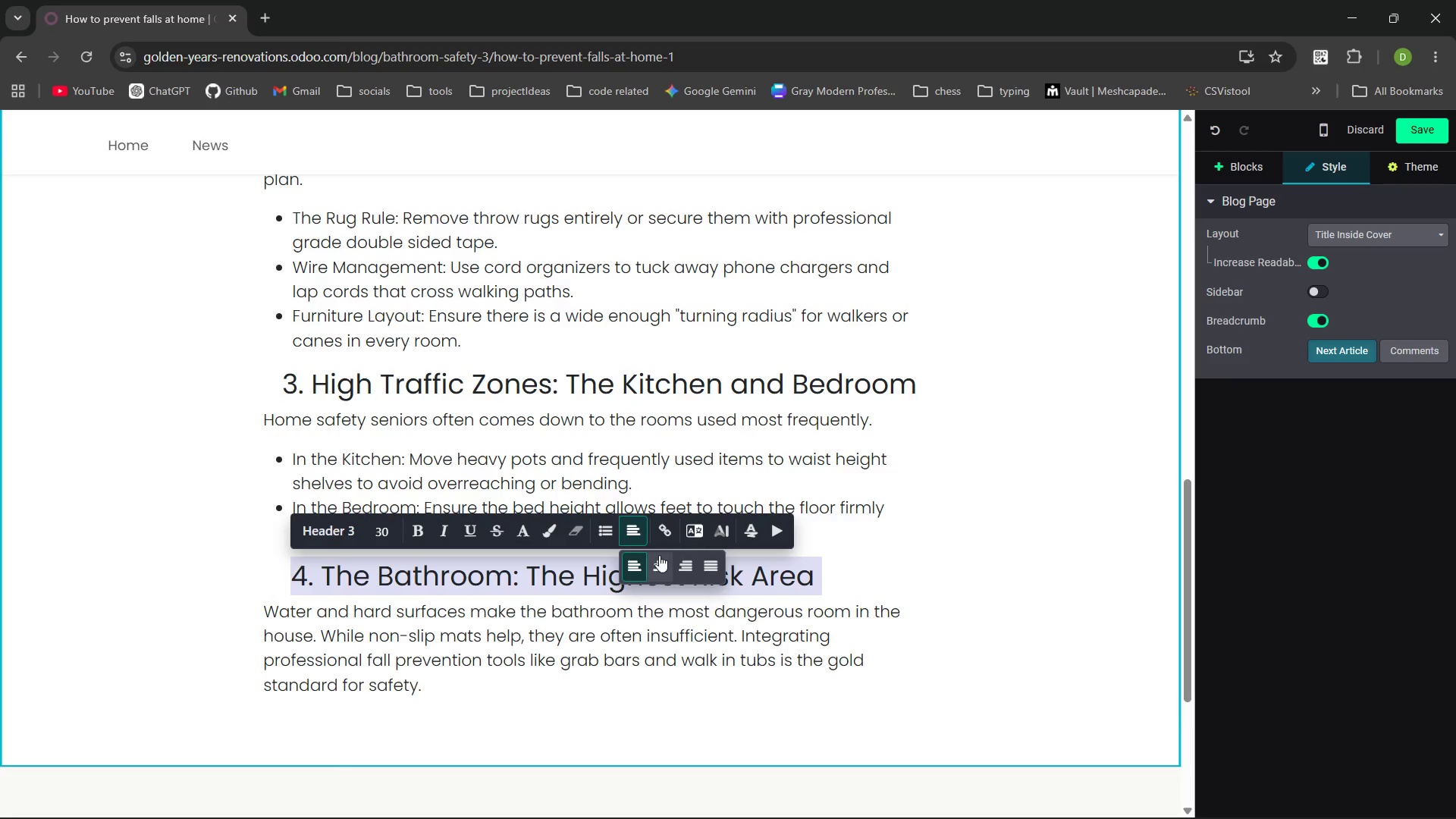 
left_click([659, 555])
 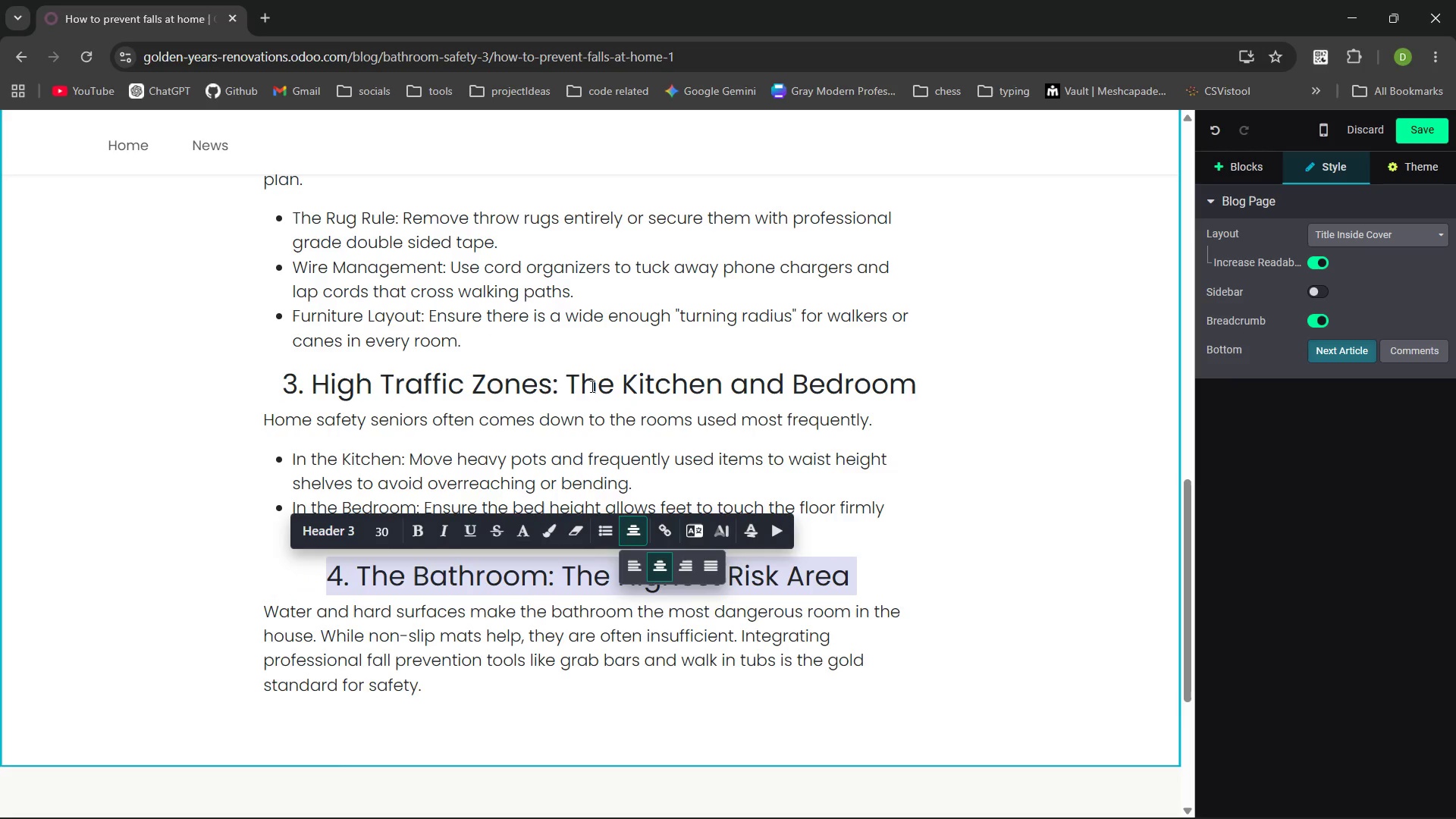 
left_click([591, 380])
 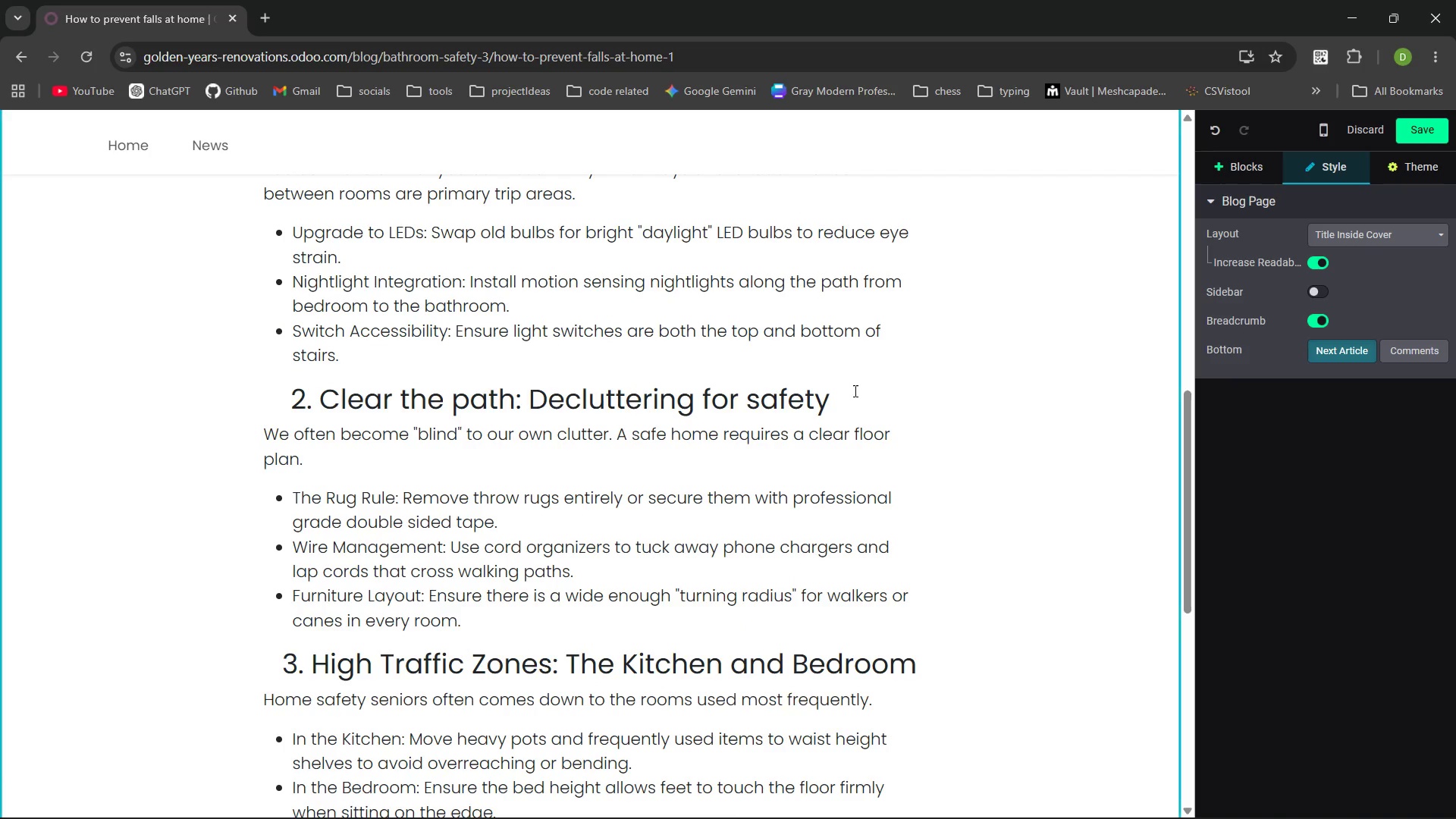 
left_click_drag(start_coordinate=[838, 399], to_coordinate=[295, 391])
 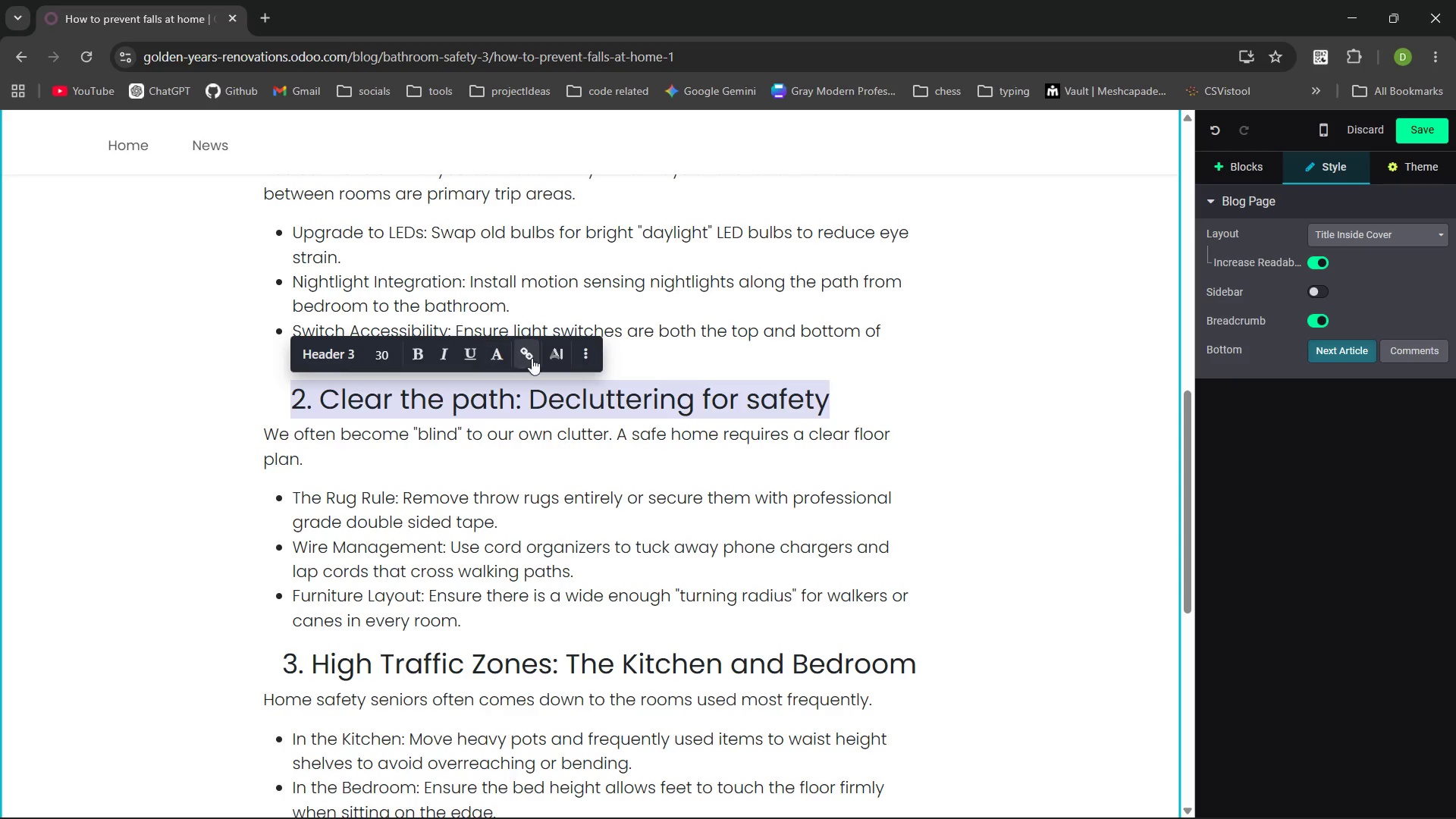 
left_click([582, 356])
 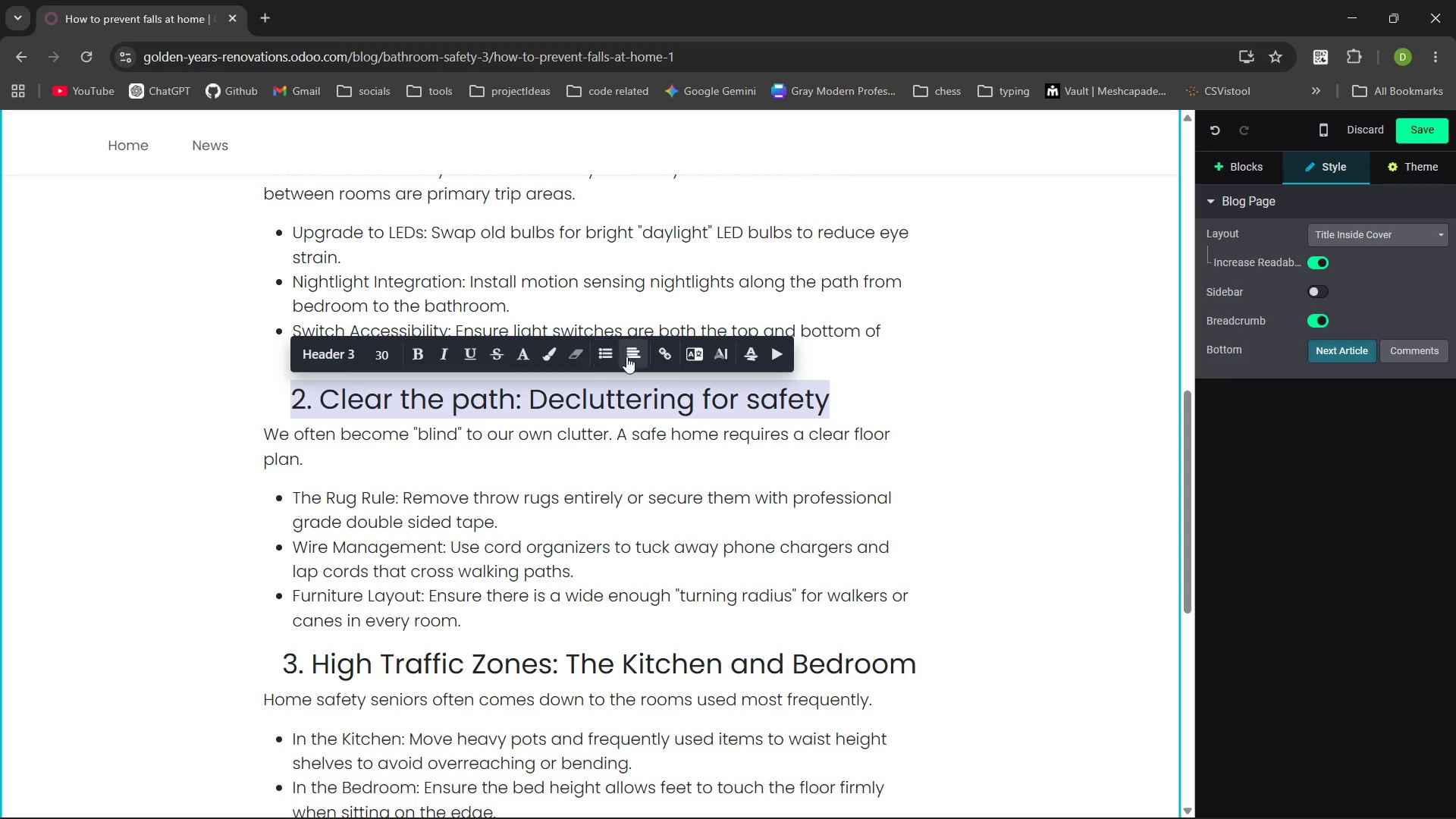 
left_click([626, 356])
 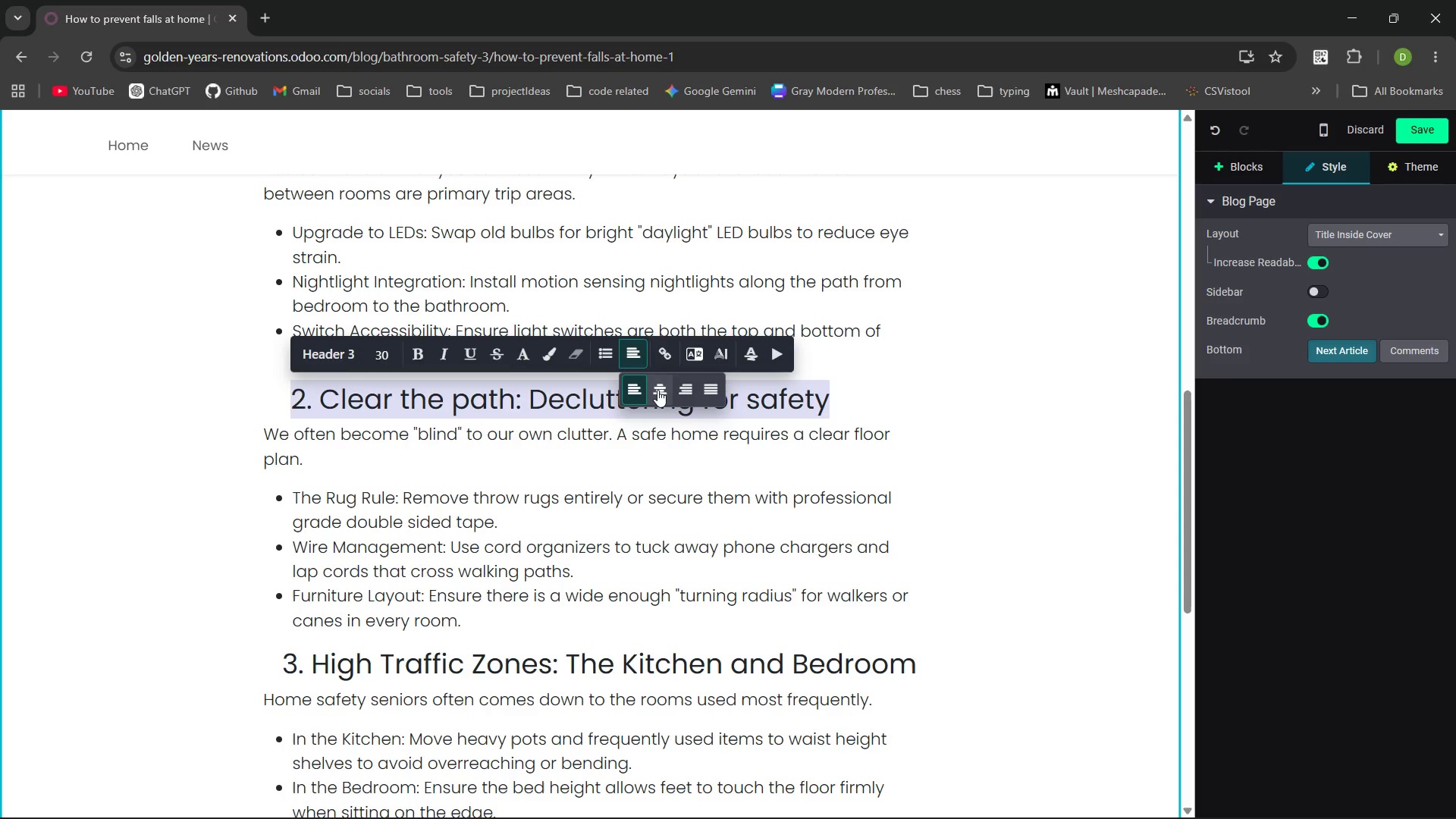 
left_click([657, 390])
 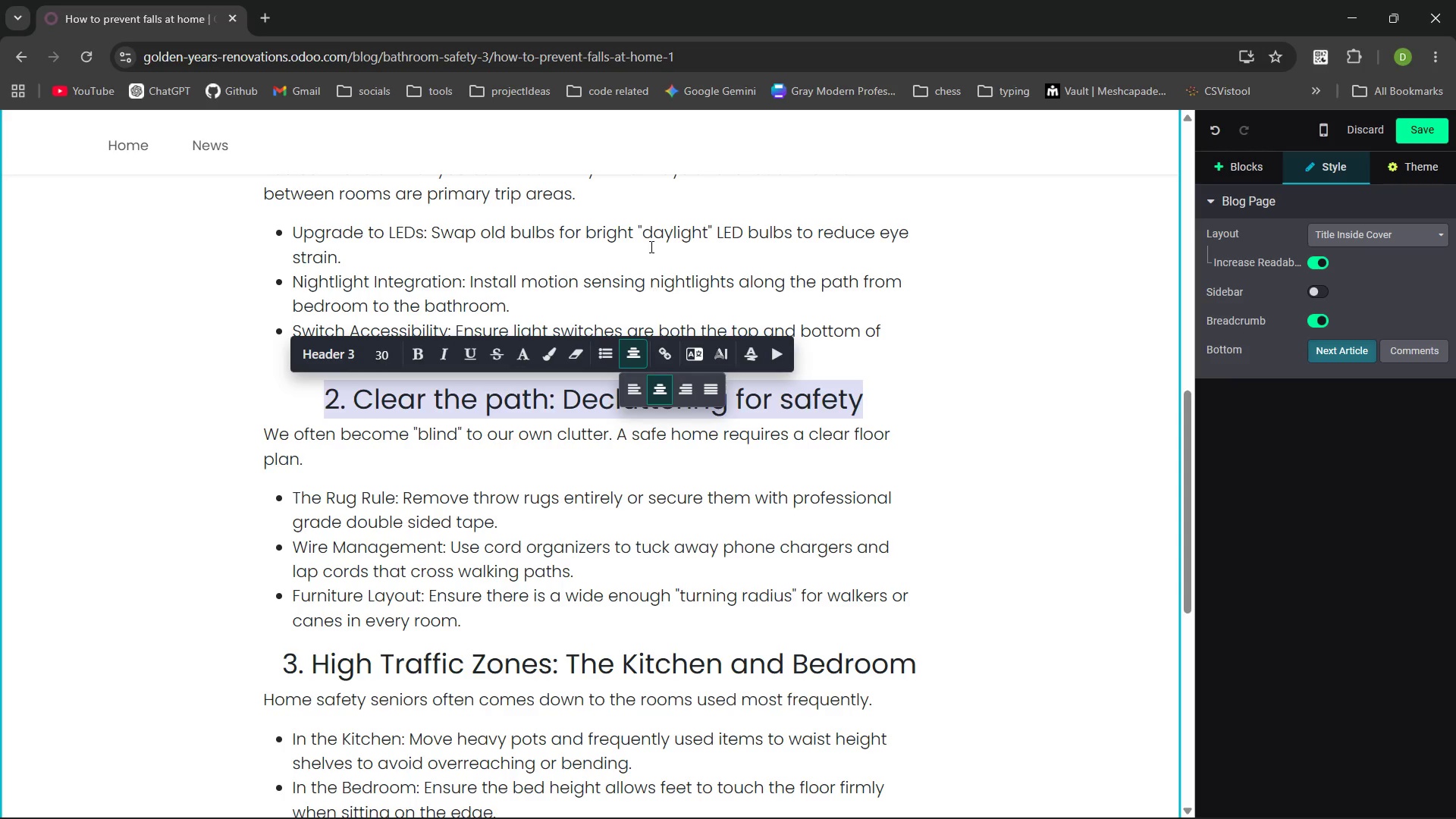 
left_click([650, 233])
 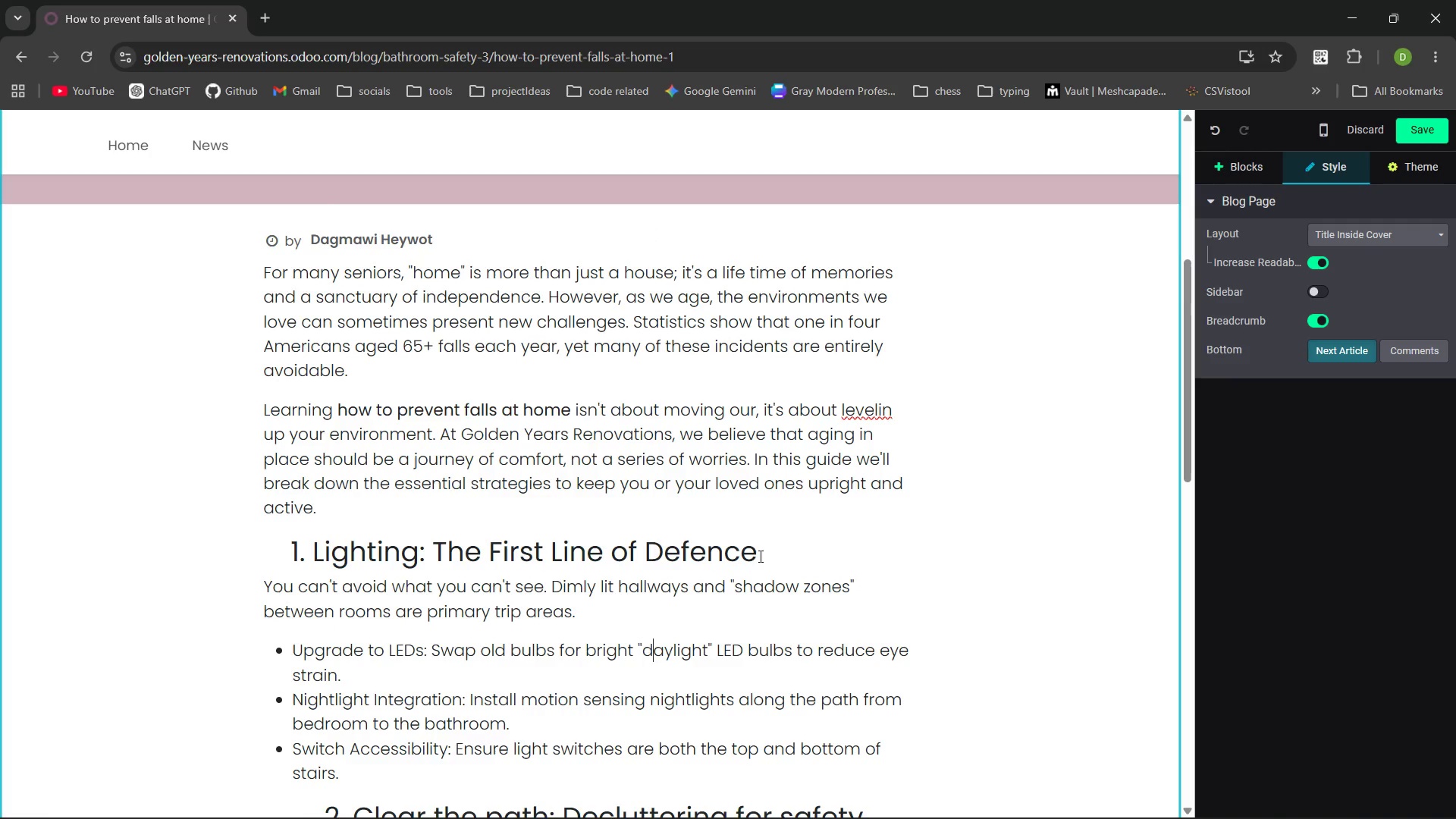 
left_click_drag(start_coordinate=[759, 551], to_coordinate=[297, 543])
 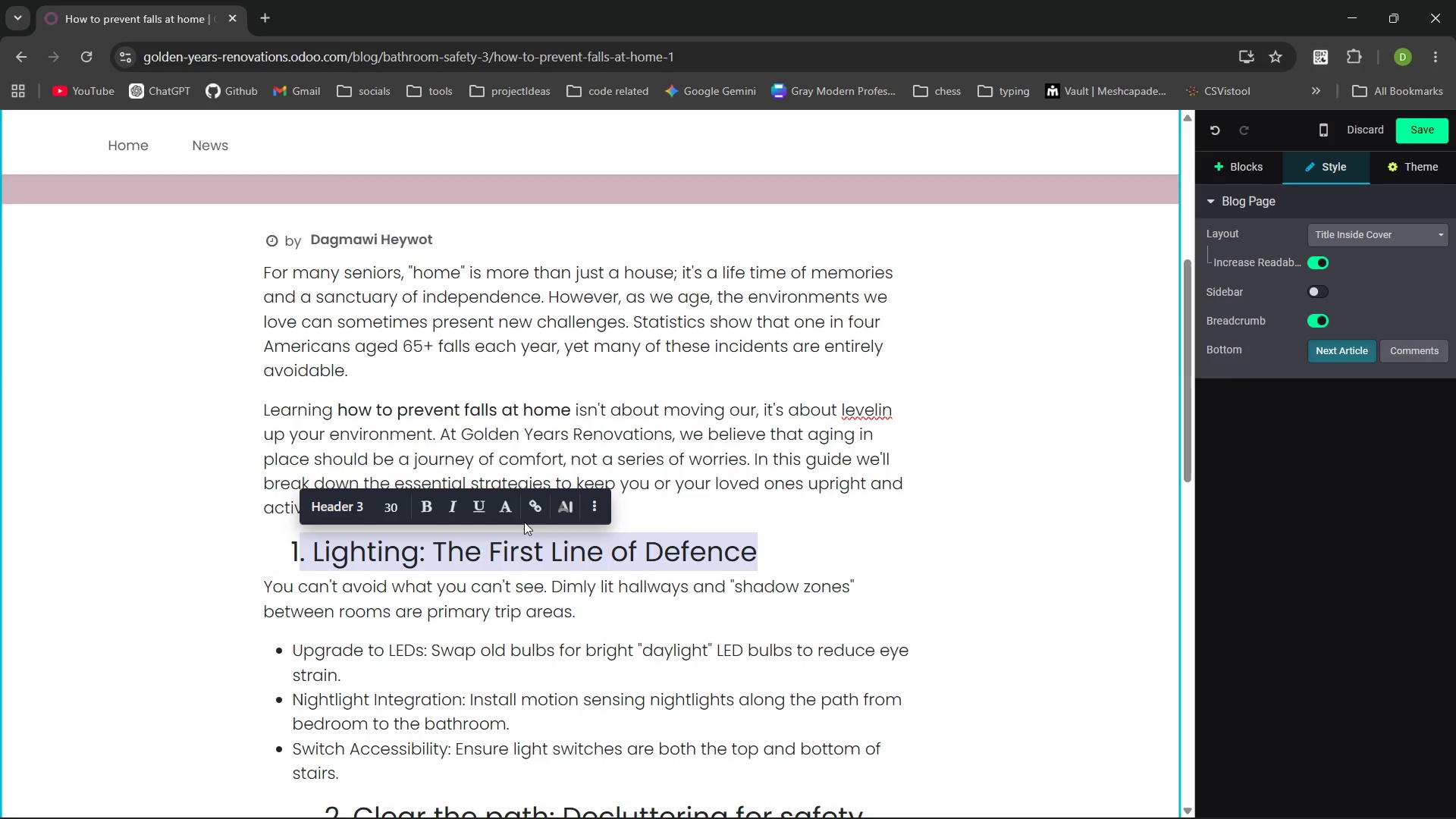 
key(Shift+ArrowLeft)
 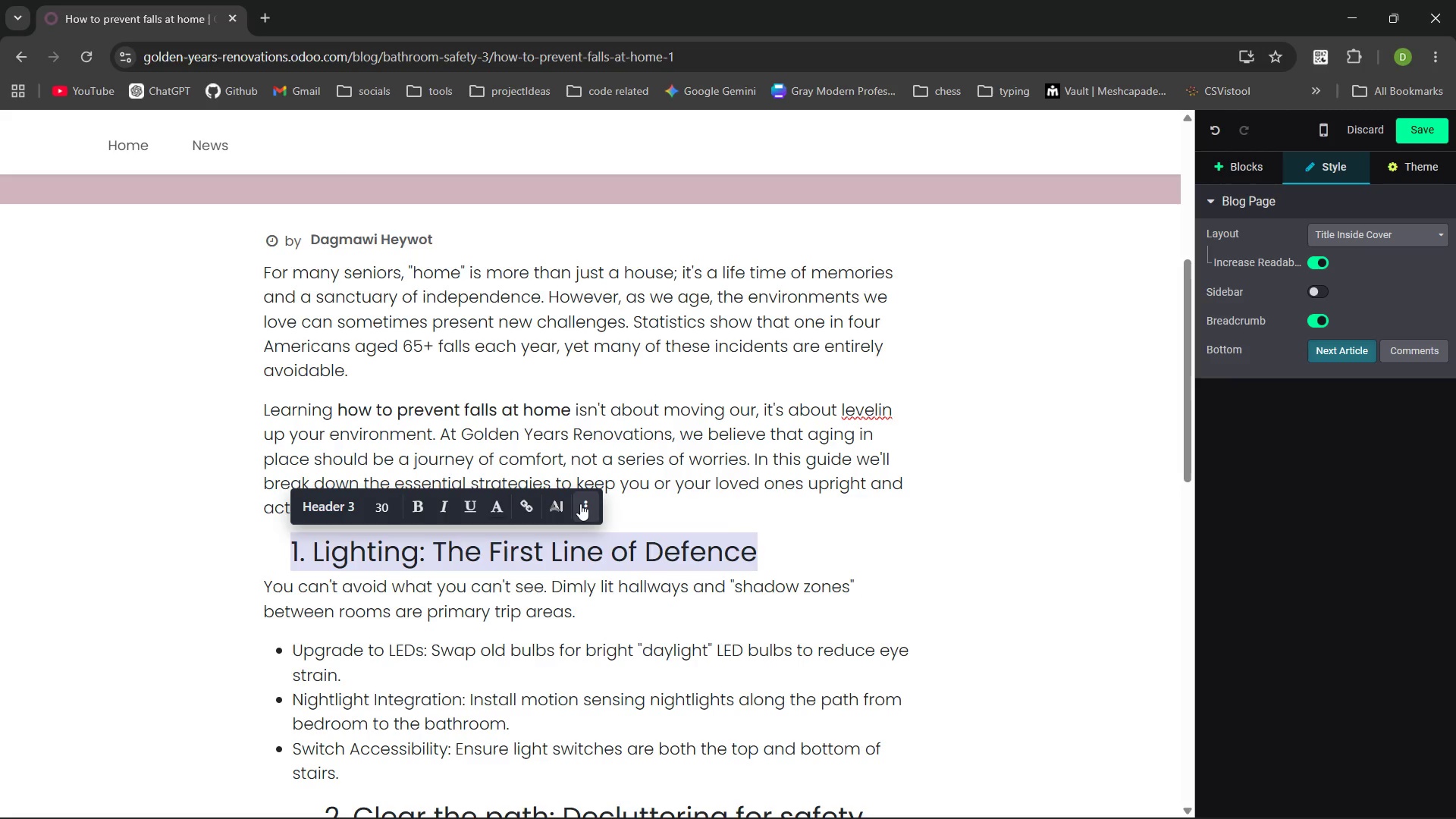 
left_click([580, 504])
 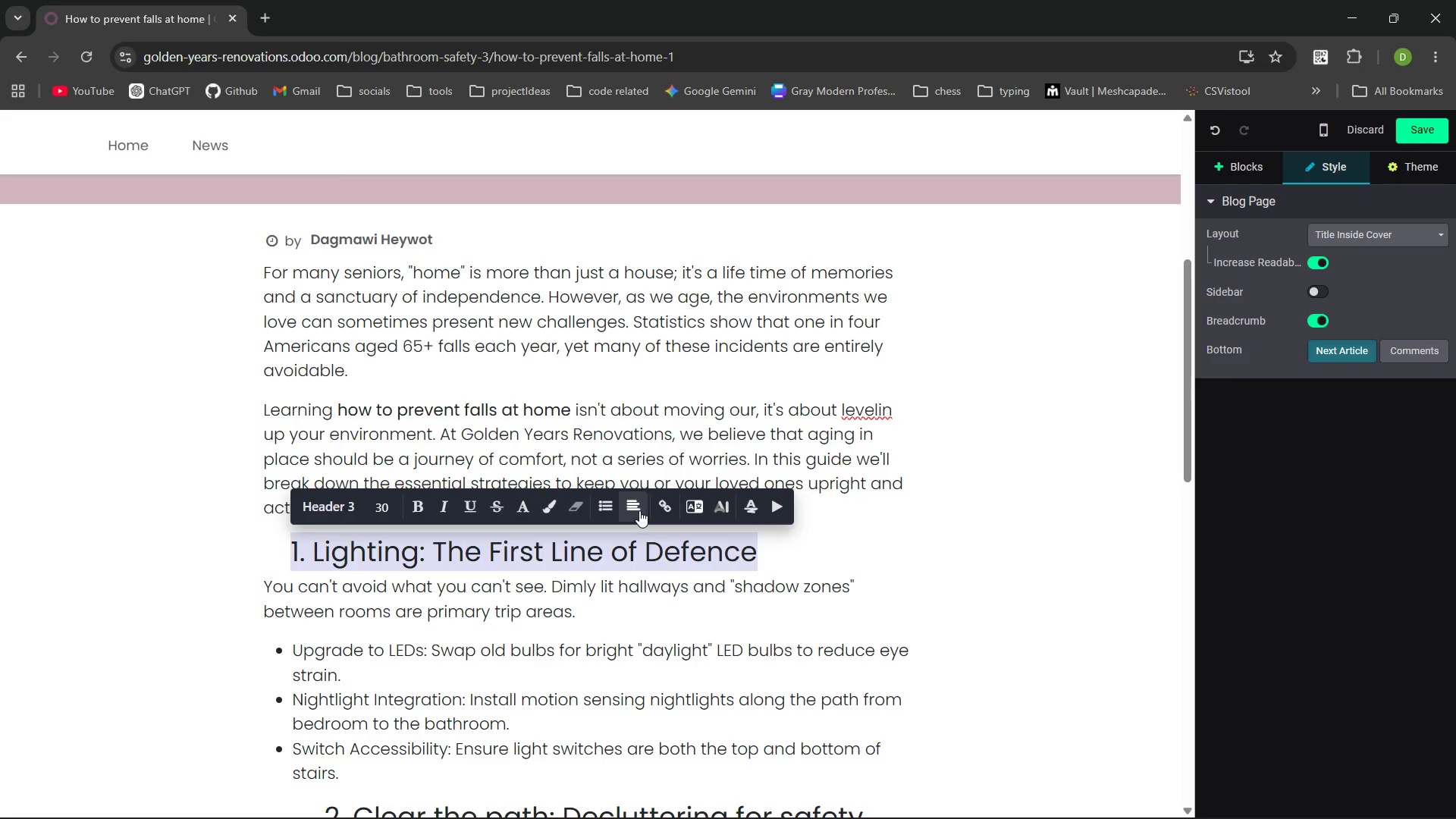 
left_click([639, 510])
 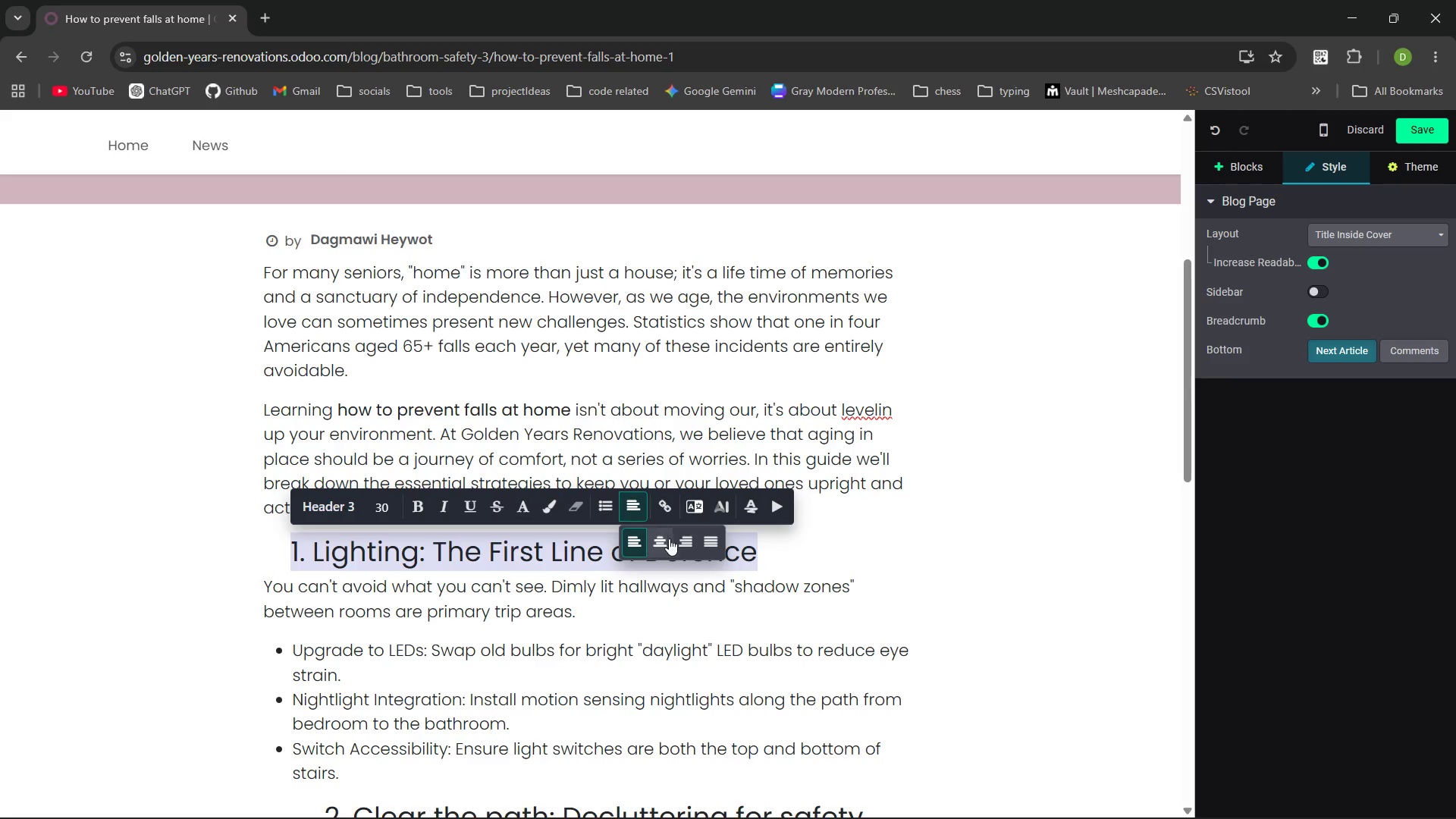 
left_click([667, 538])
 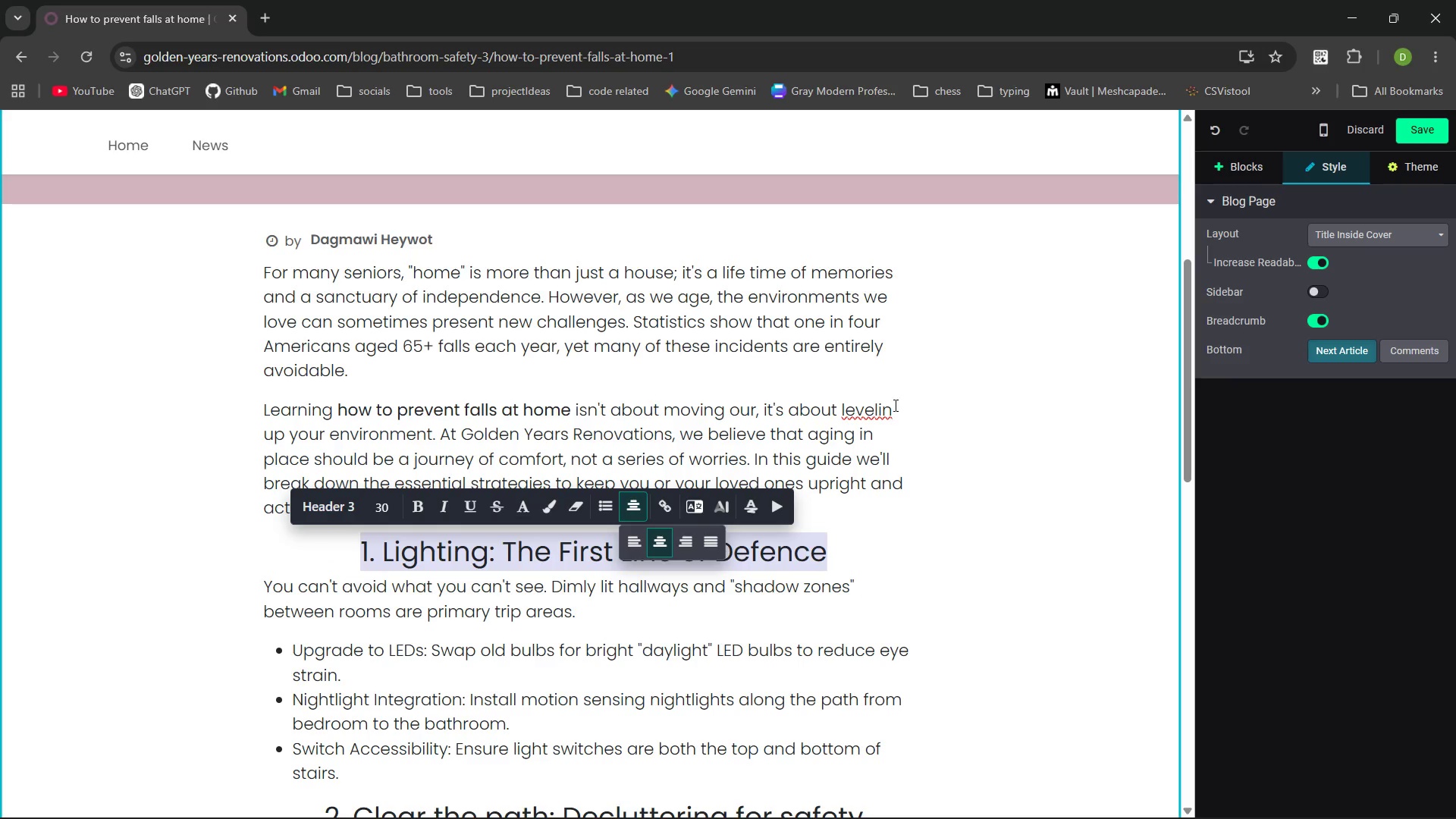 
left_click([886, 412])
 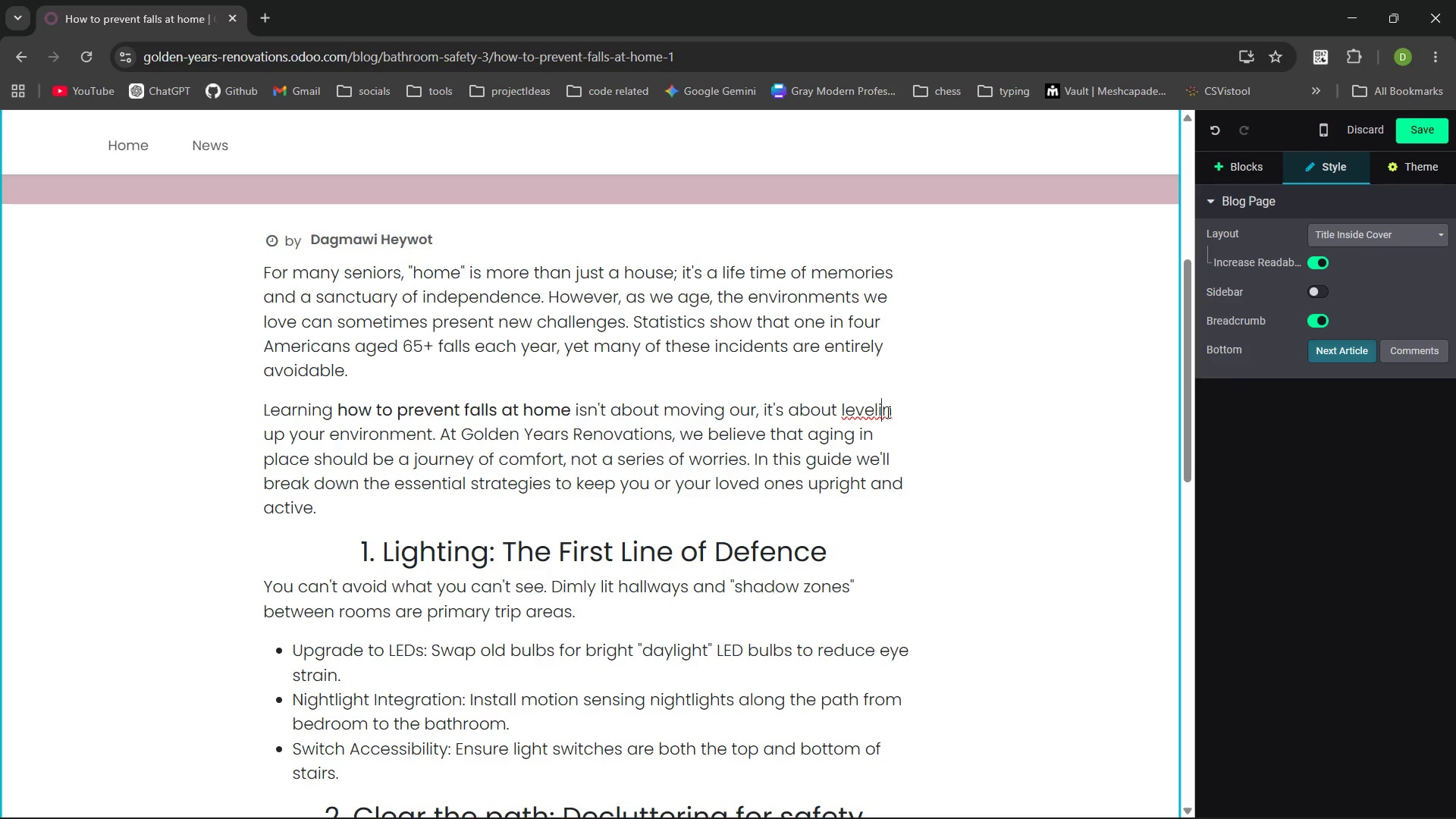 
key(ArrowRight)
 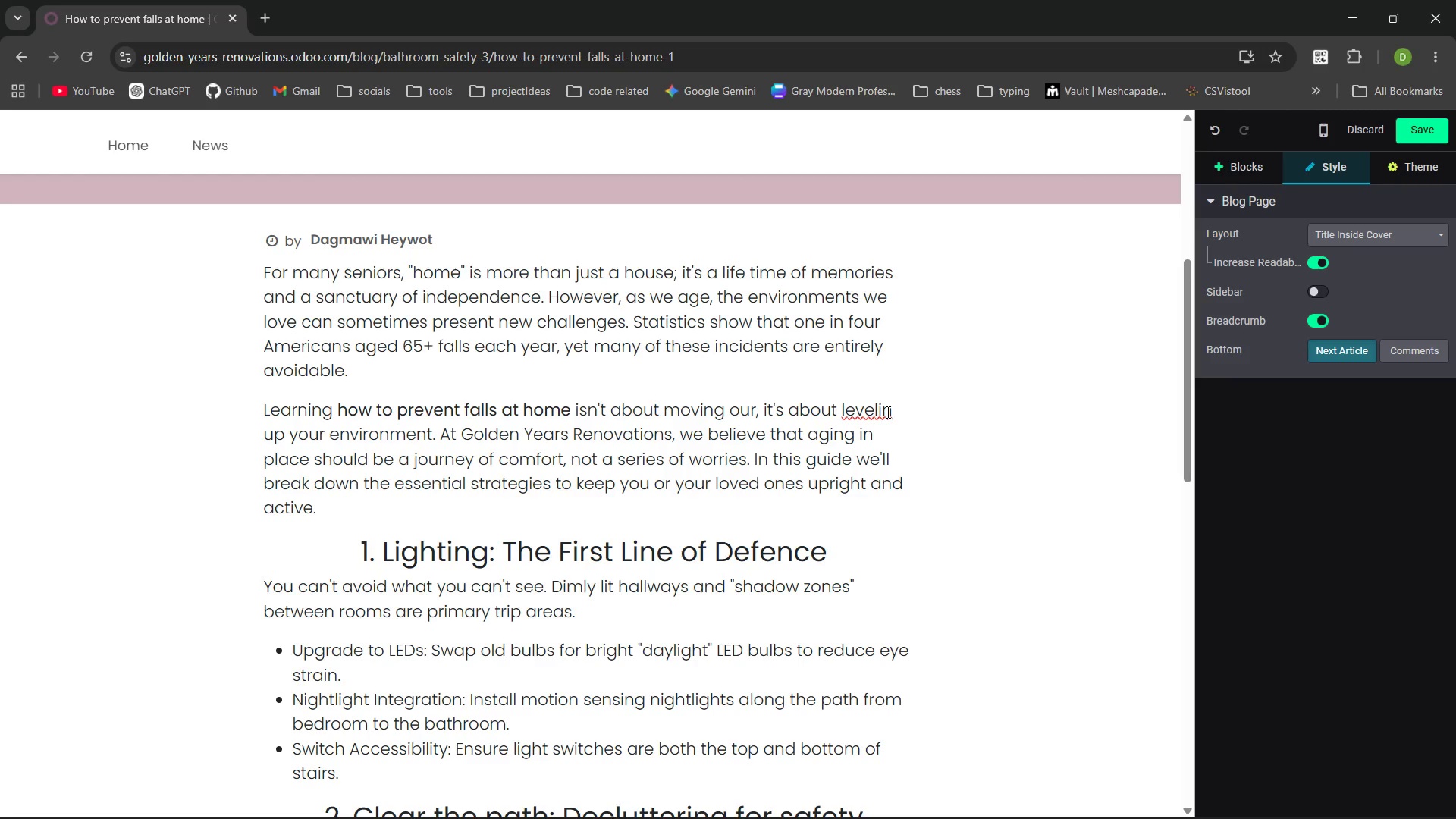 
key(G)
 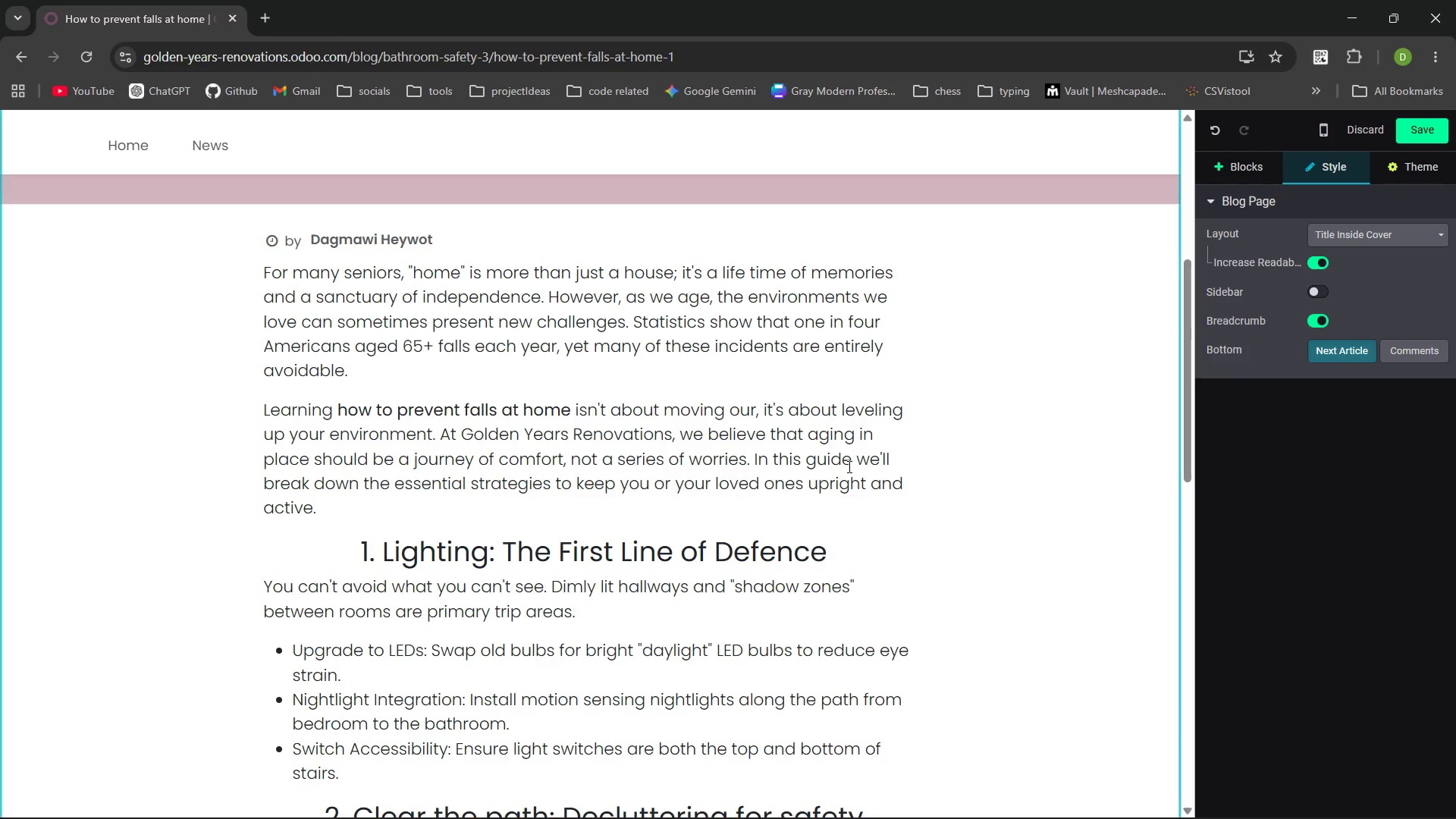 
left_click([848, 466])
 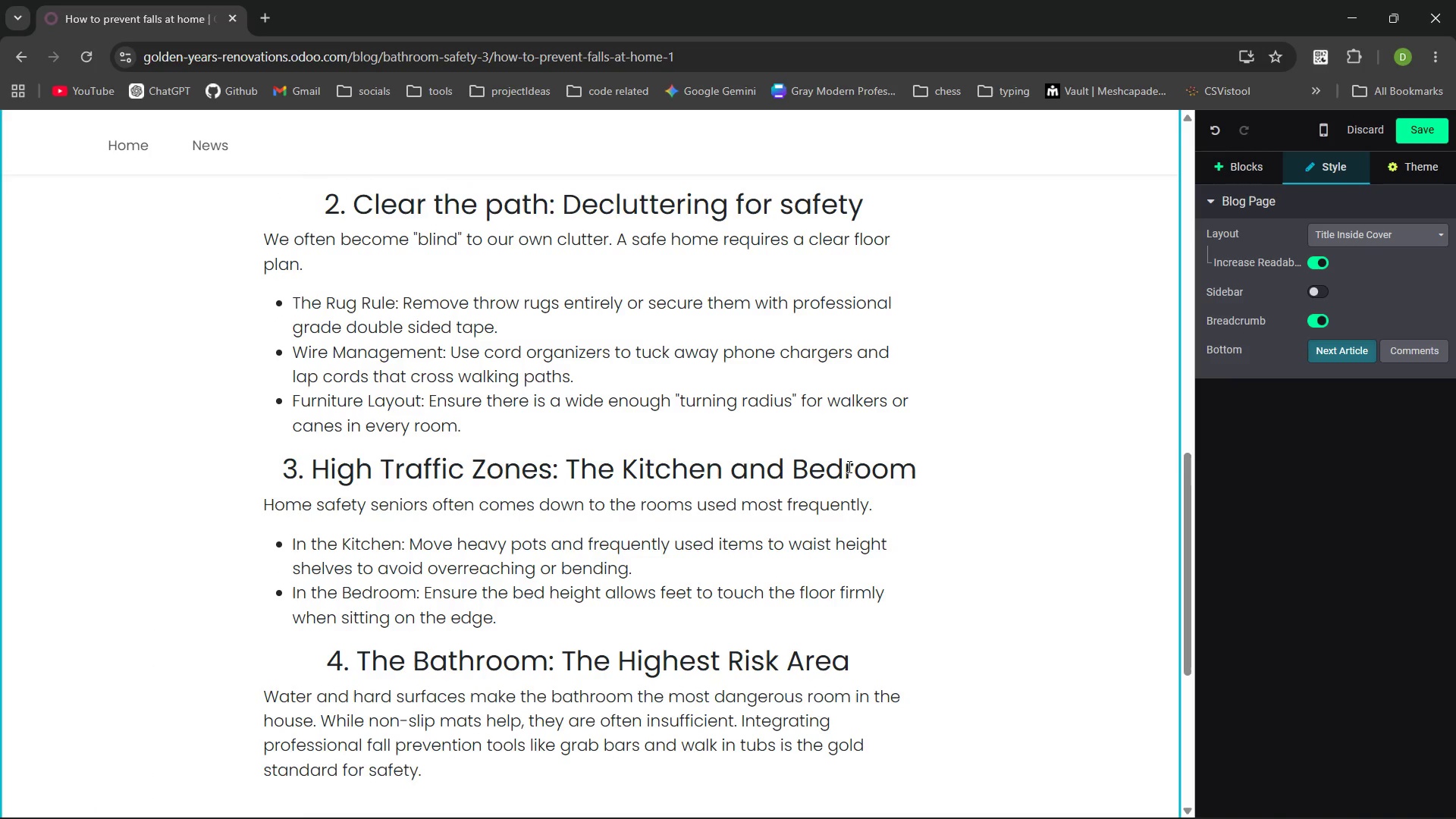 
wait(10.42)
 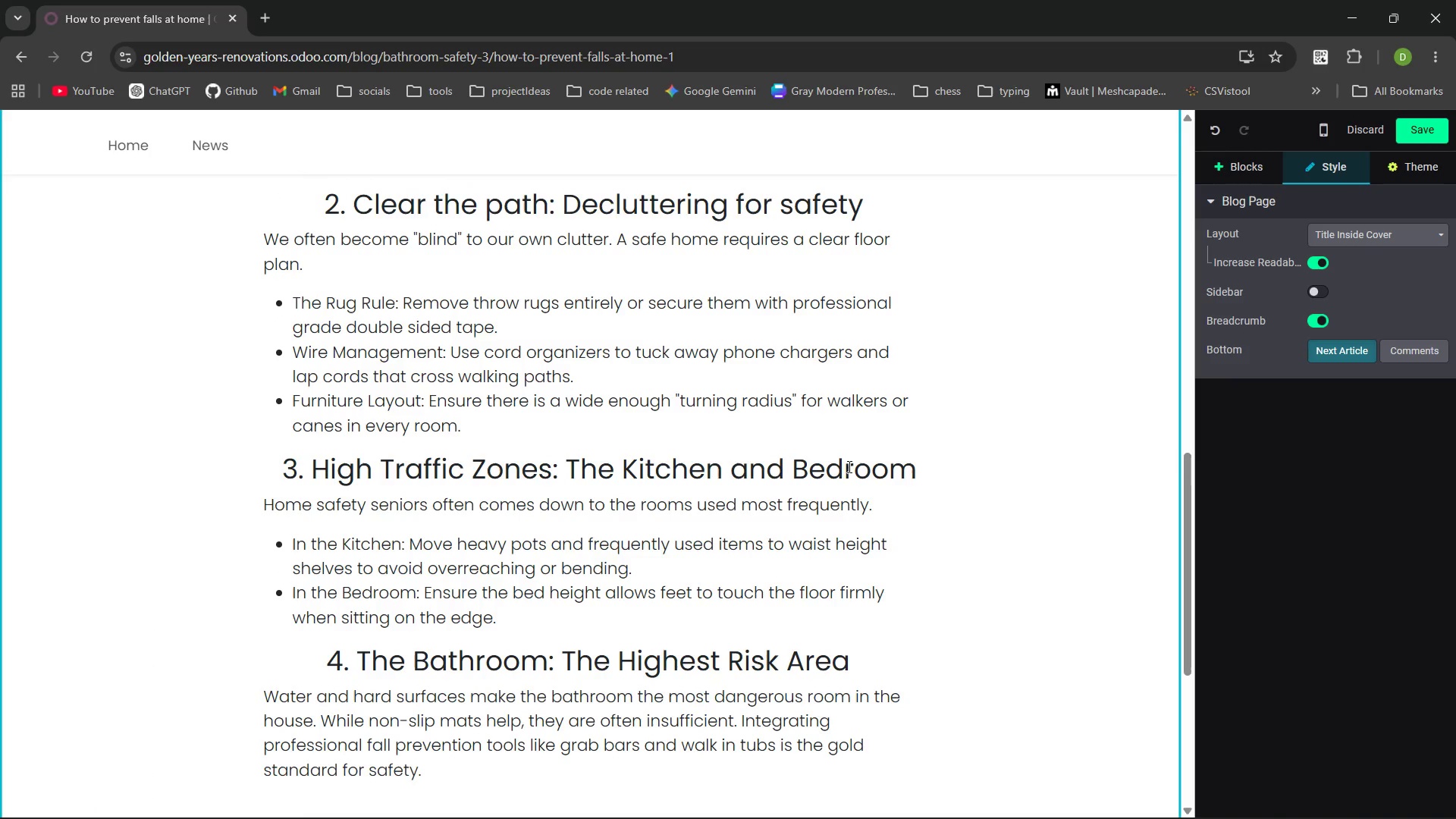 
left_click_drag(start_coordinate=[425, 358], to_coordinate=[293, 358])
 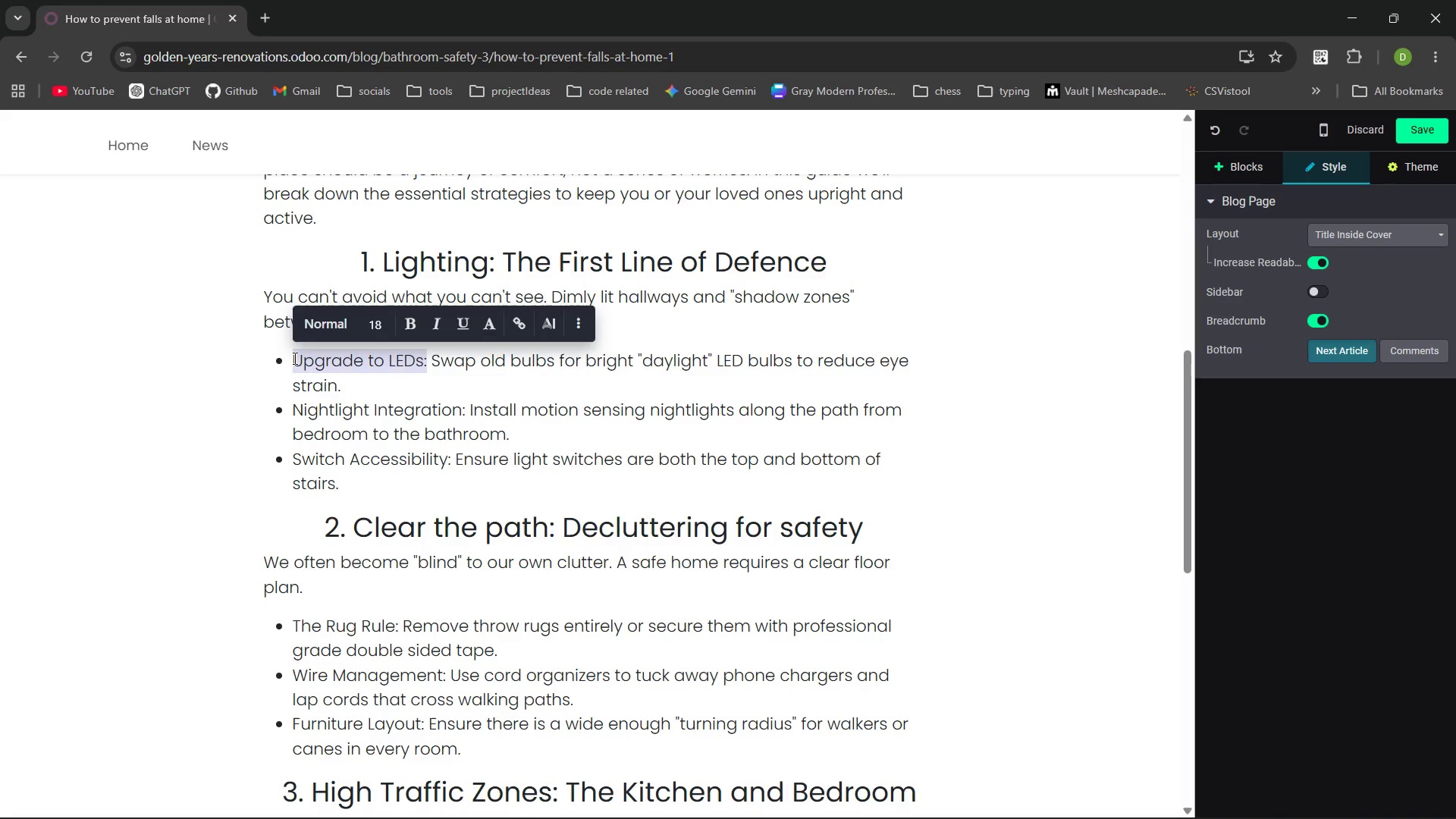 
key(Control+B)
 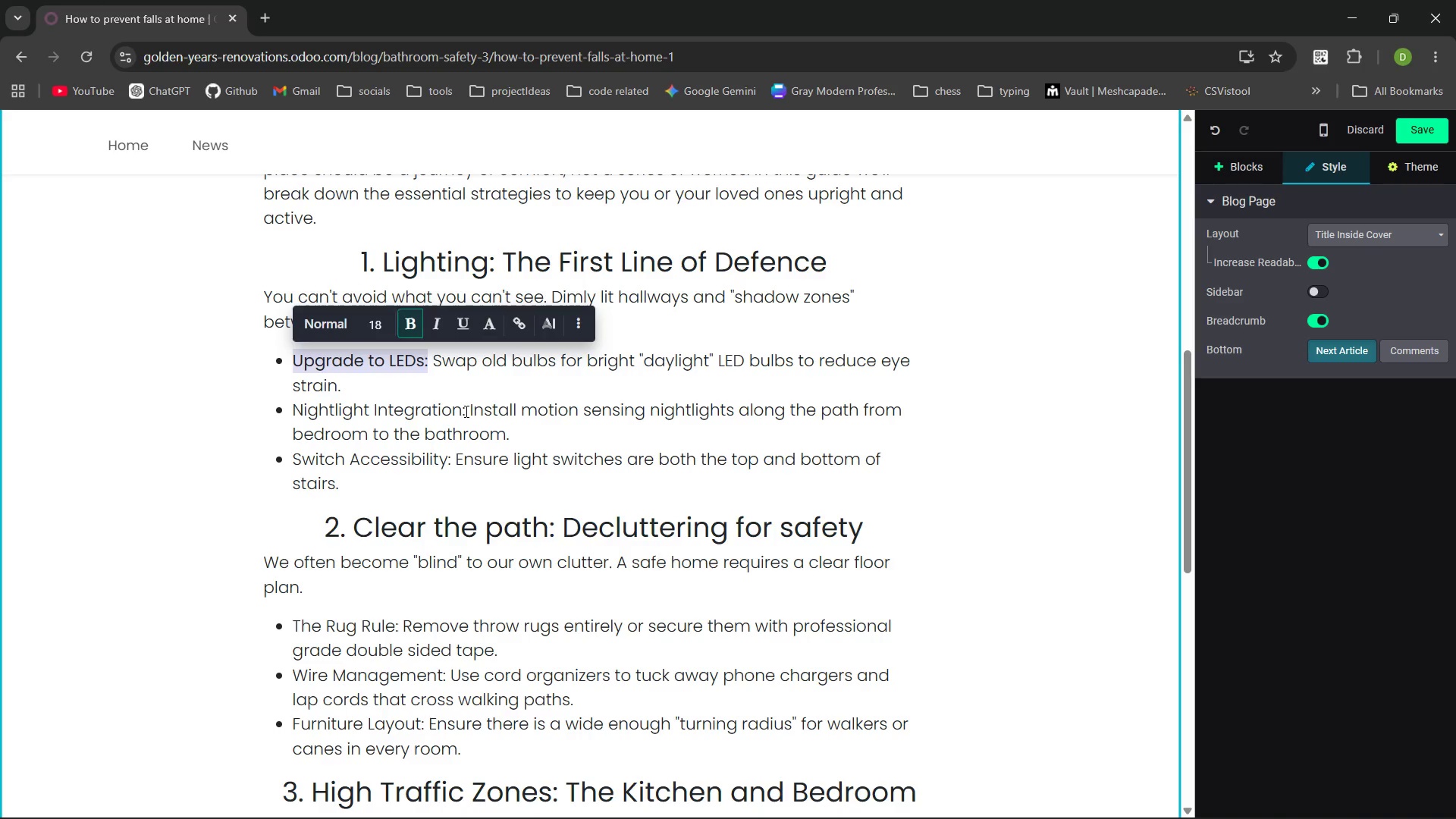 
left_click_drag(start_coordinate=[465, 411], to_coordinate=[290, 417])
 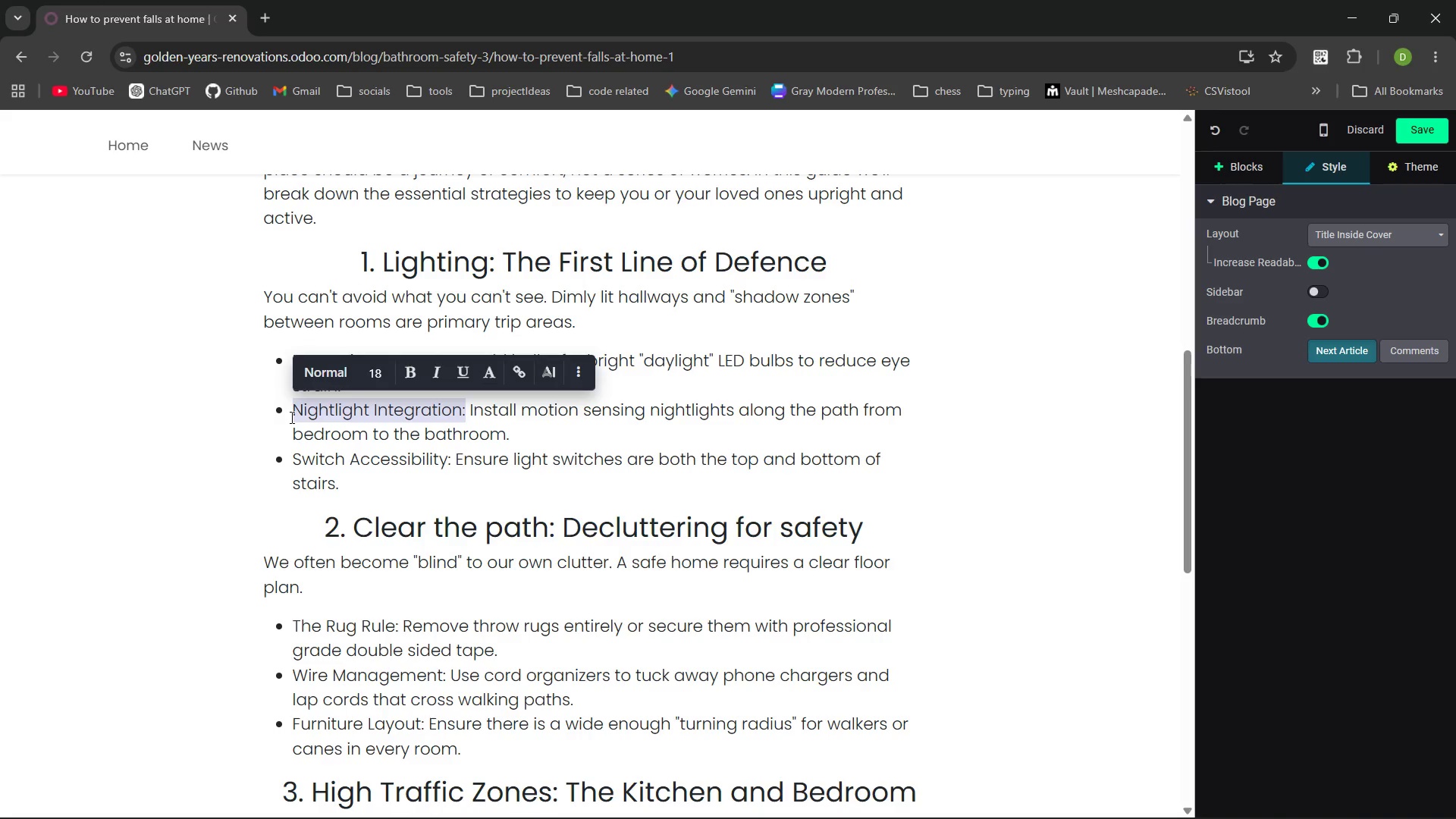 
key(Control+B)
 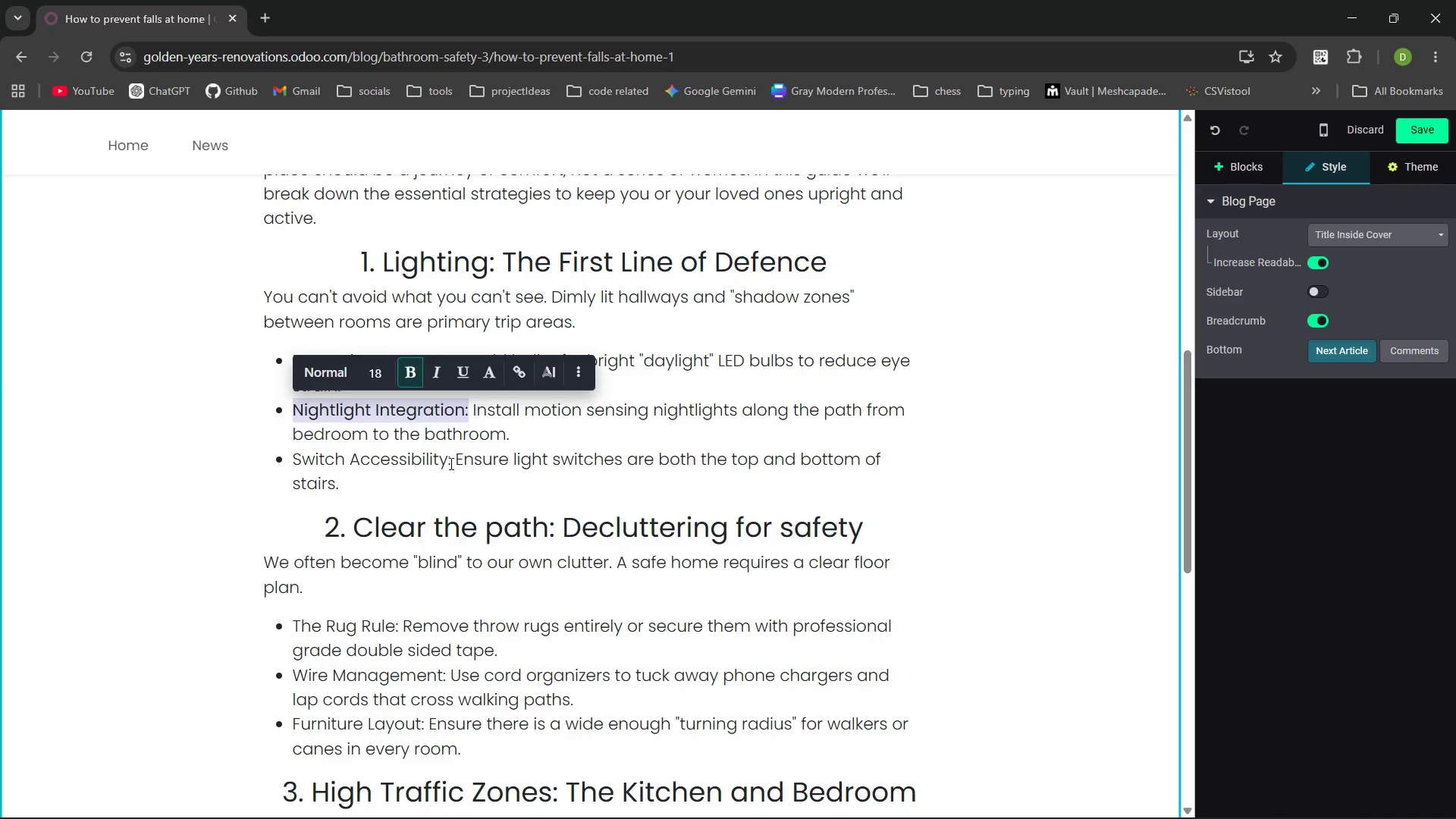 
left_click_drag(start_coordinate=[450, 463], to_coordinate=[295, 464])
 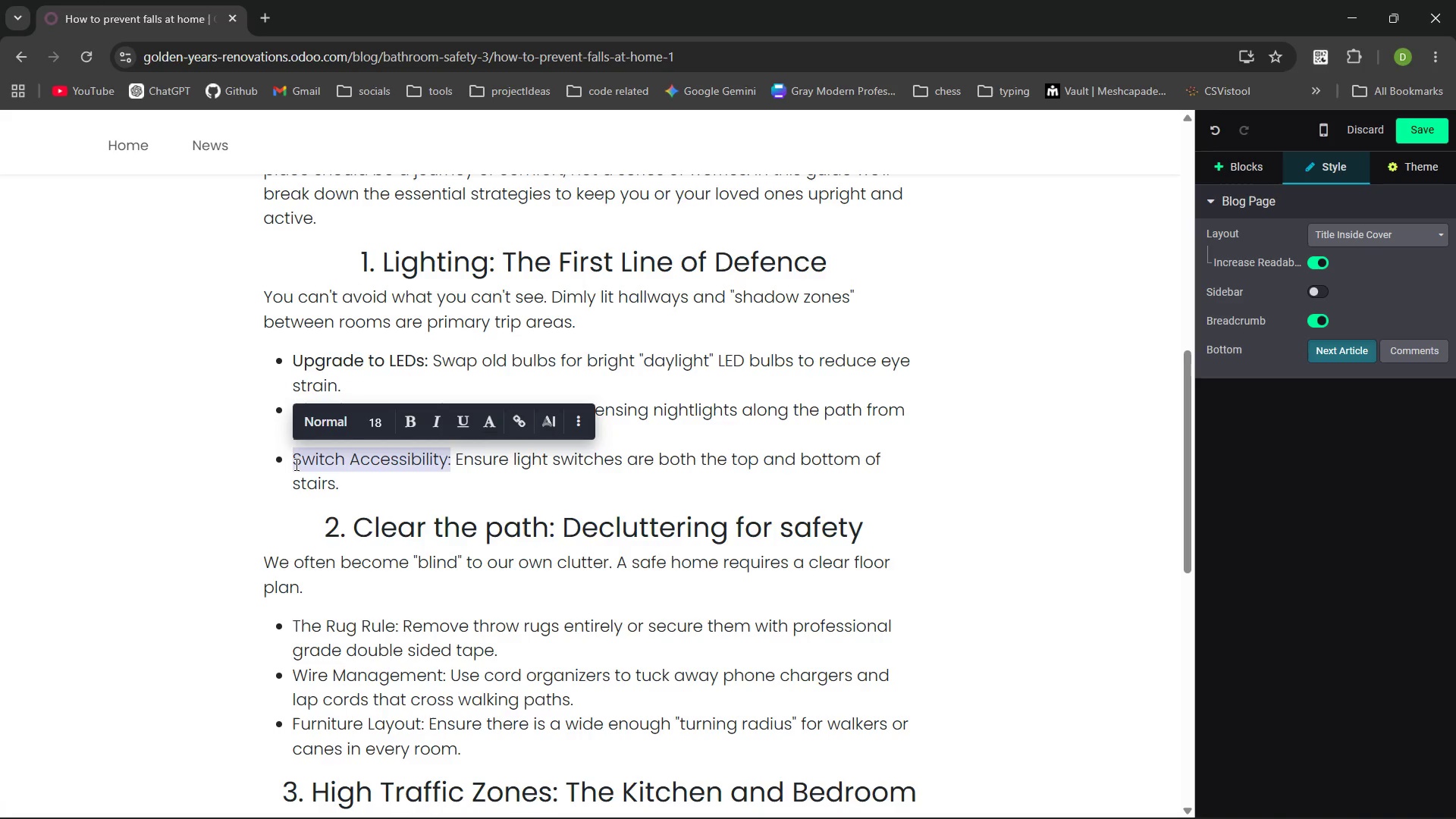 
key(Control+B)
 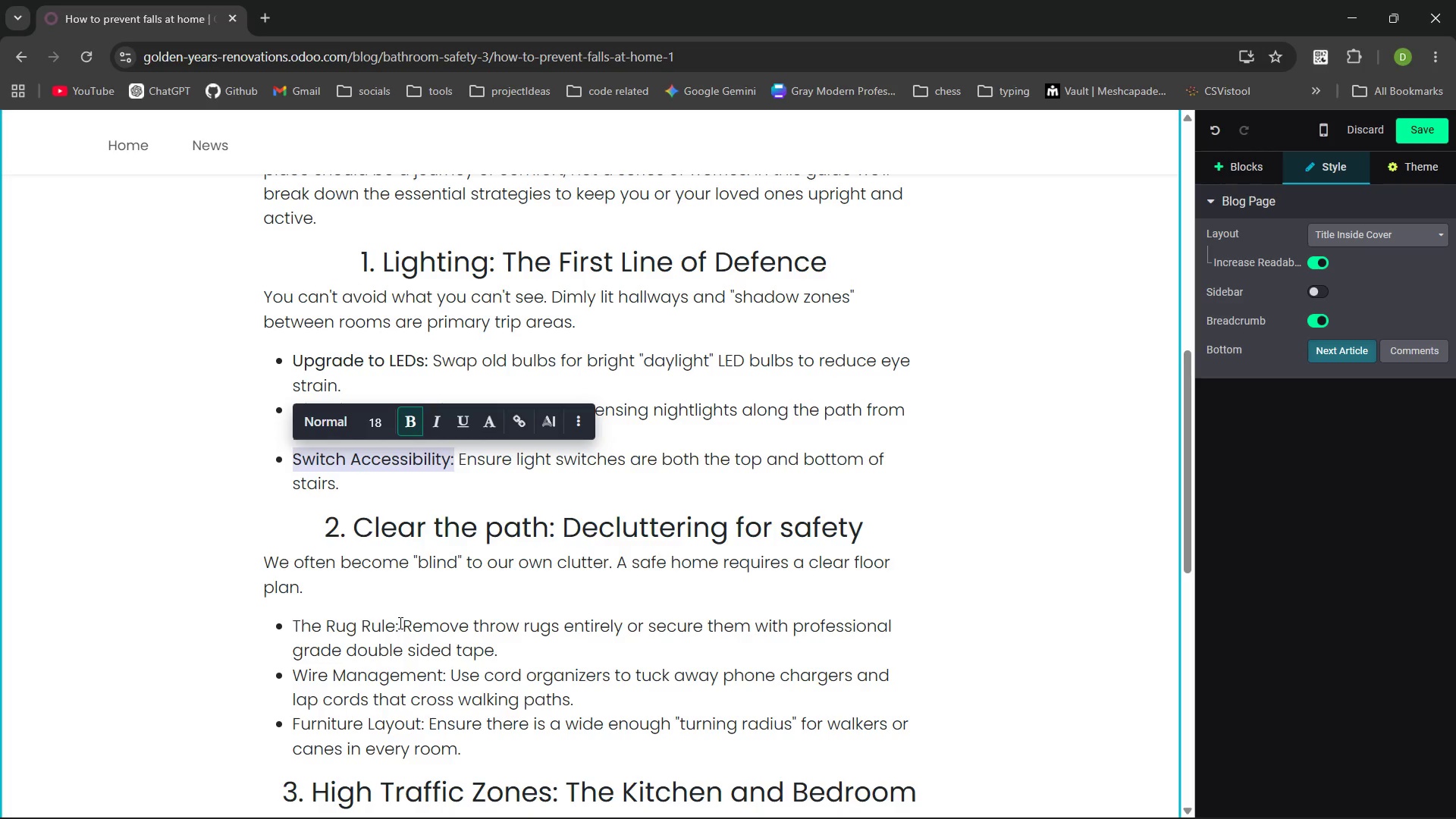 
left_click_drag(start_coordinate=[399, 623], to_coordinate=[288, 619])
 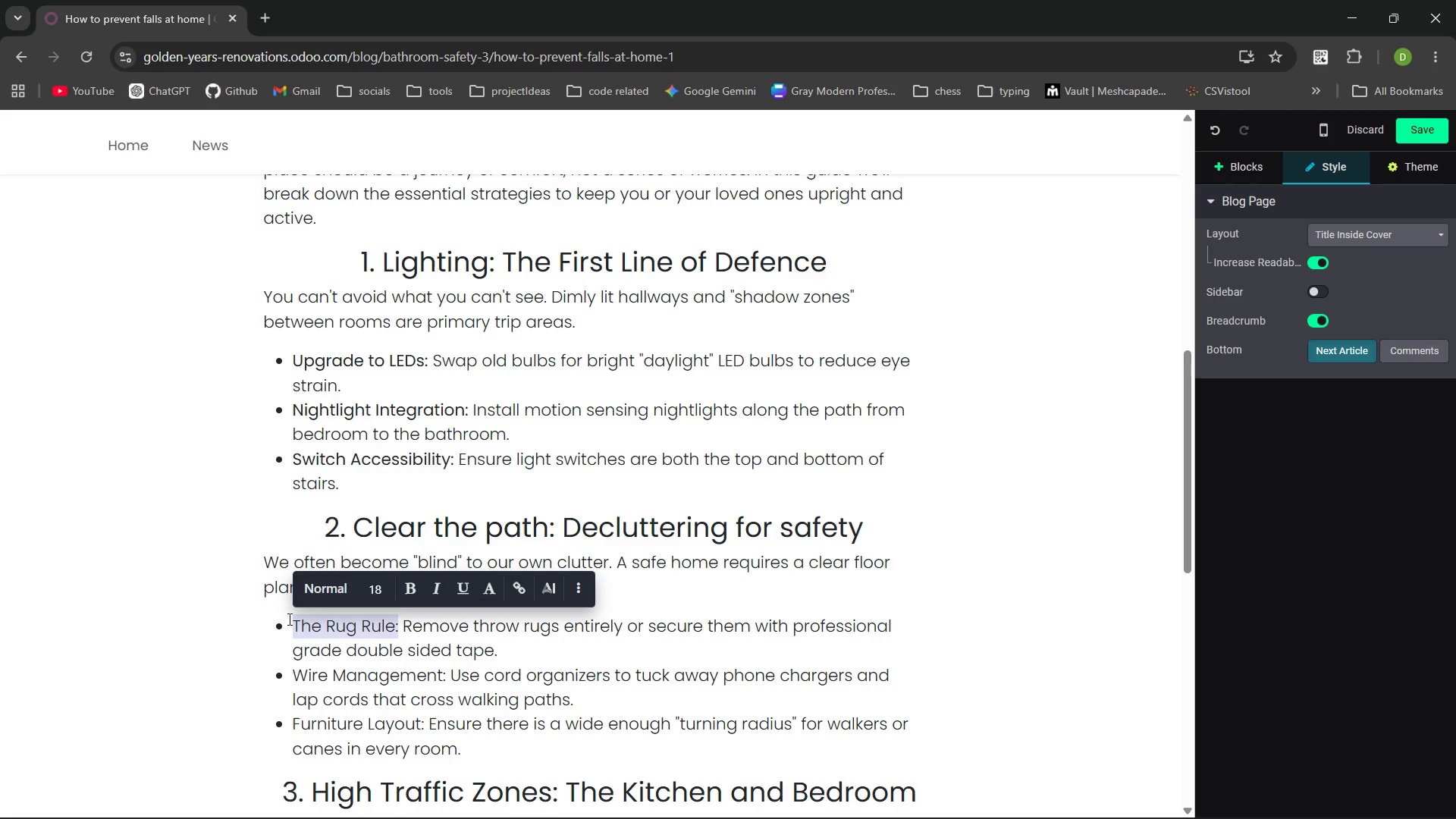 
key(Control+B)
 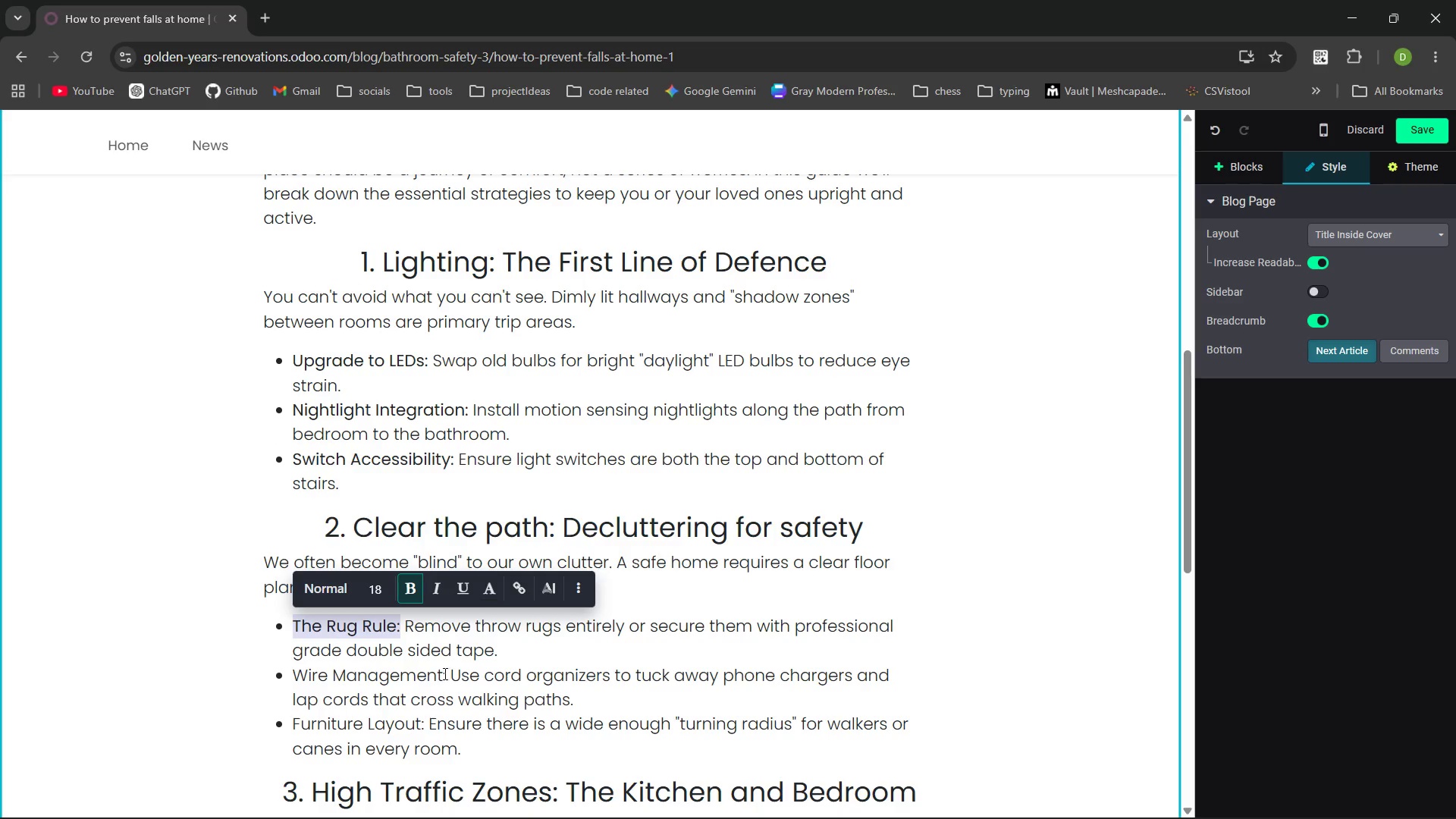 
left_click_drag(start_coordinate=[442, 673], to_coordinate=[408, 673])
 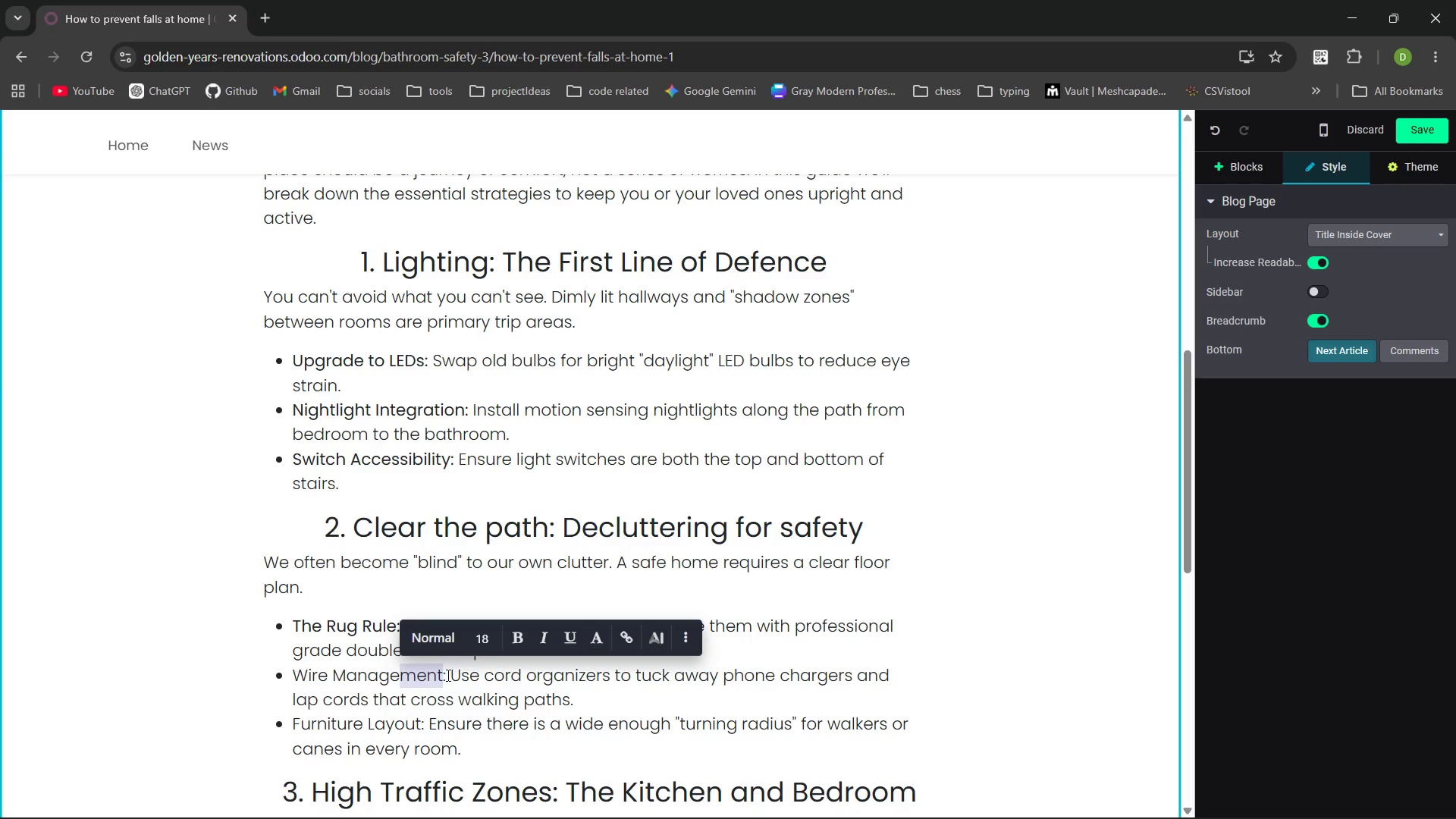 
left_click([447, 675])
 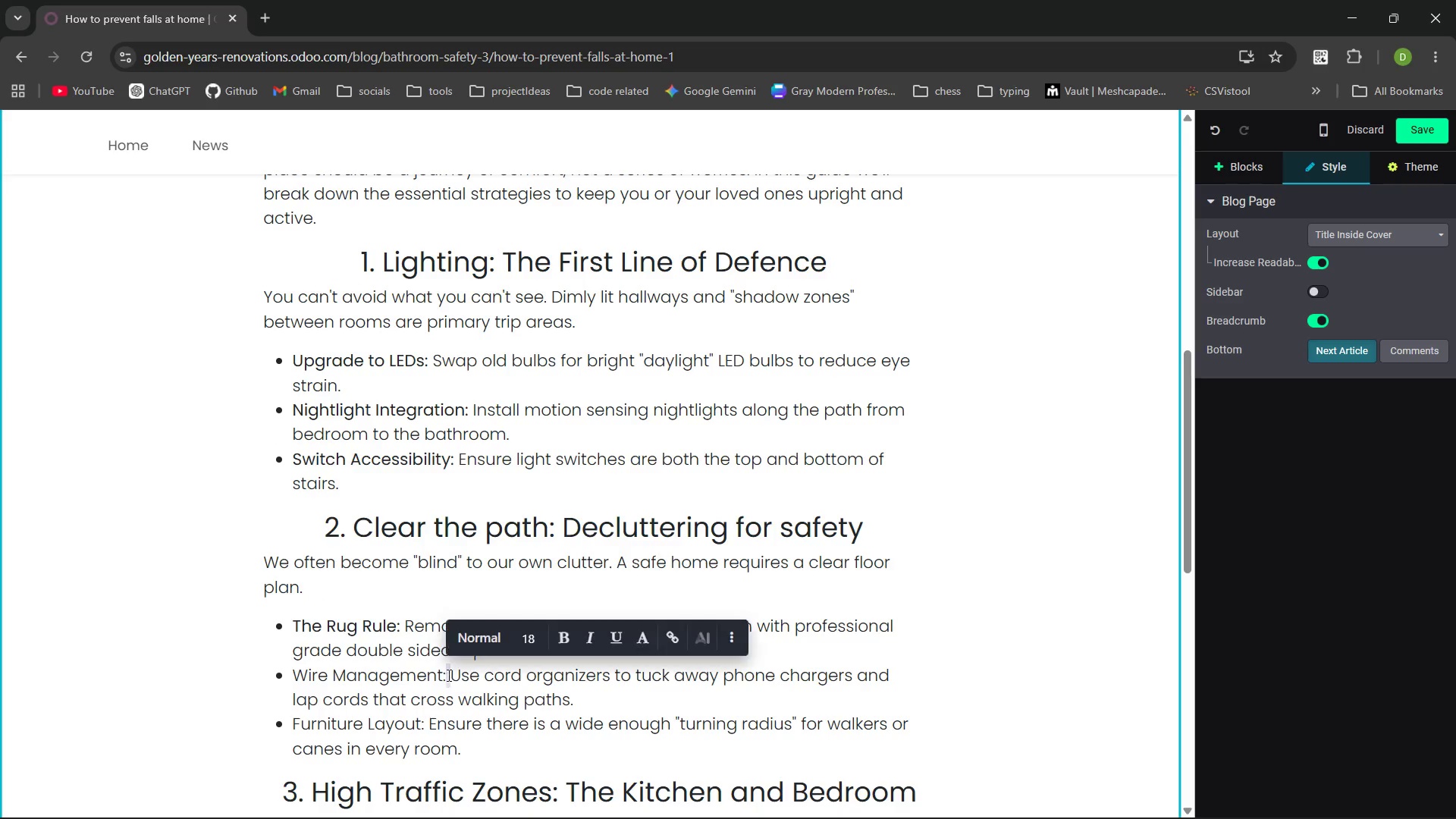 
left_click_drag(start_coordinate=[447, 675], to_coordinate=[293, 675])
 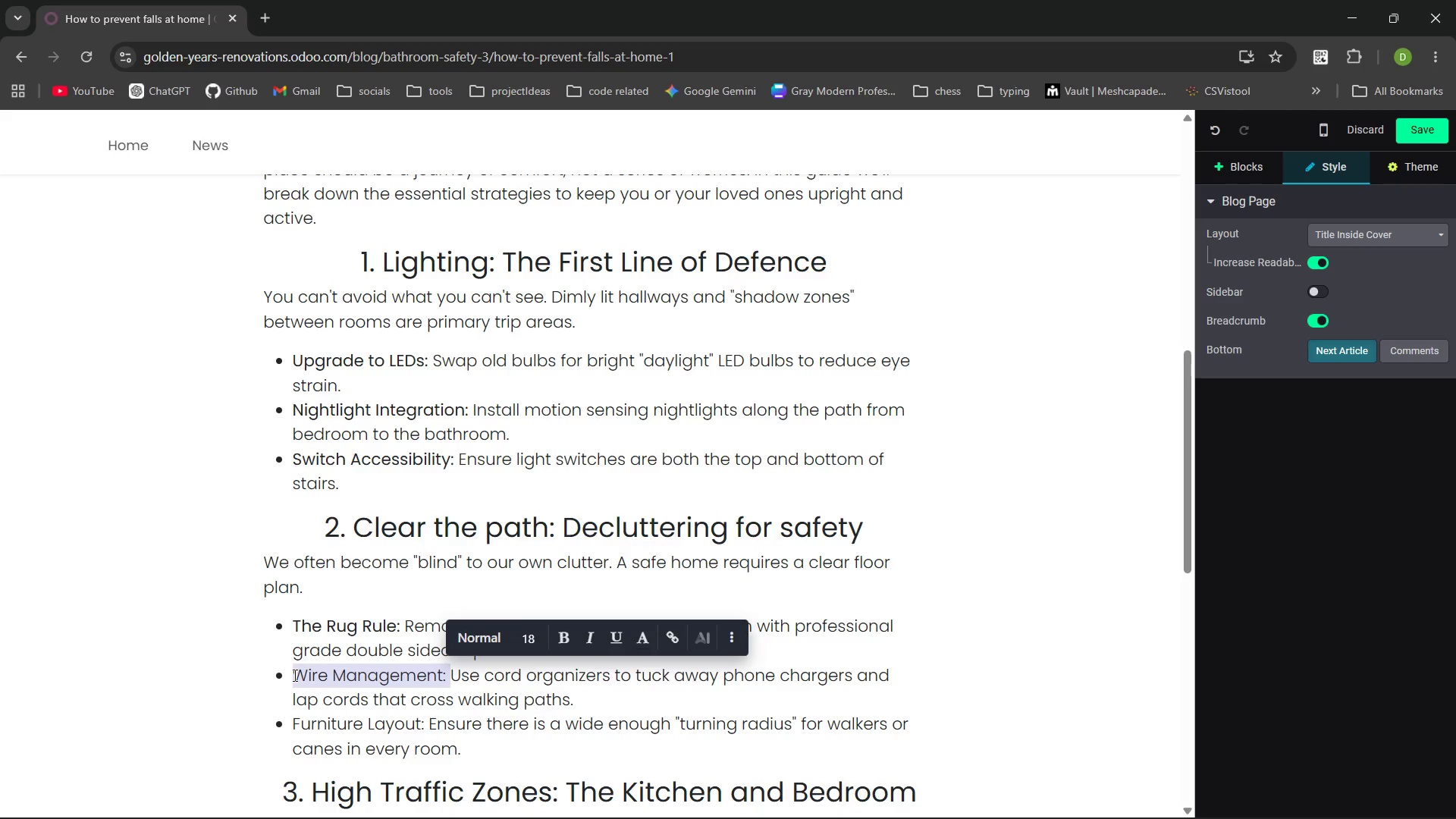 
key(Control+B)
 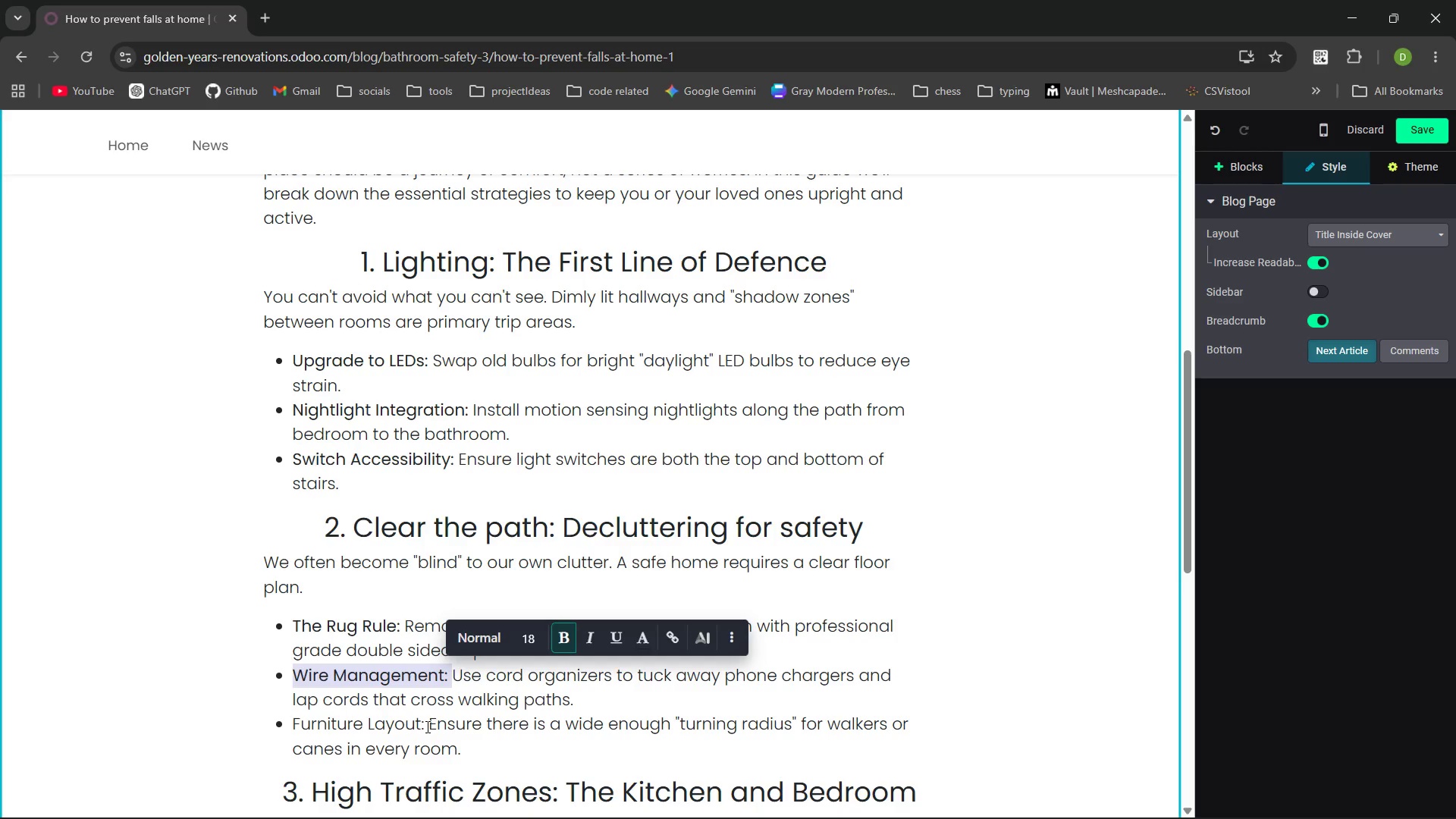 
left_click_drag(start_coordinate=[426, 726], to_coordinate=[288, 717])
 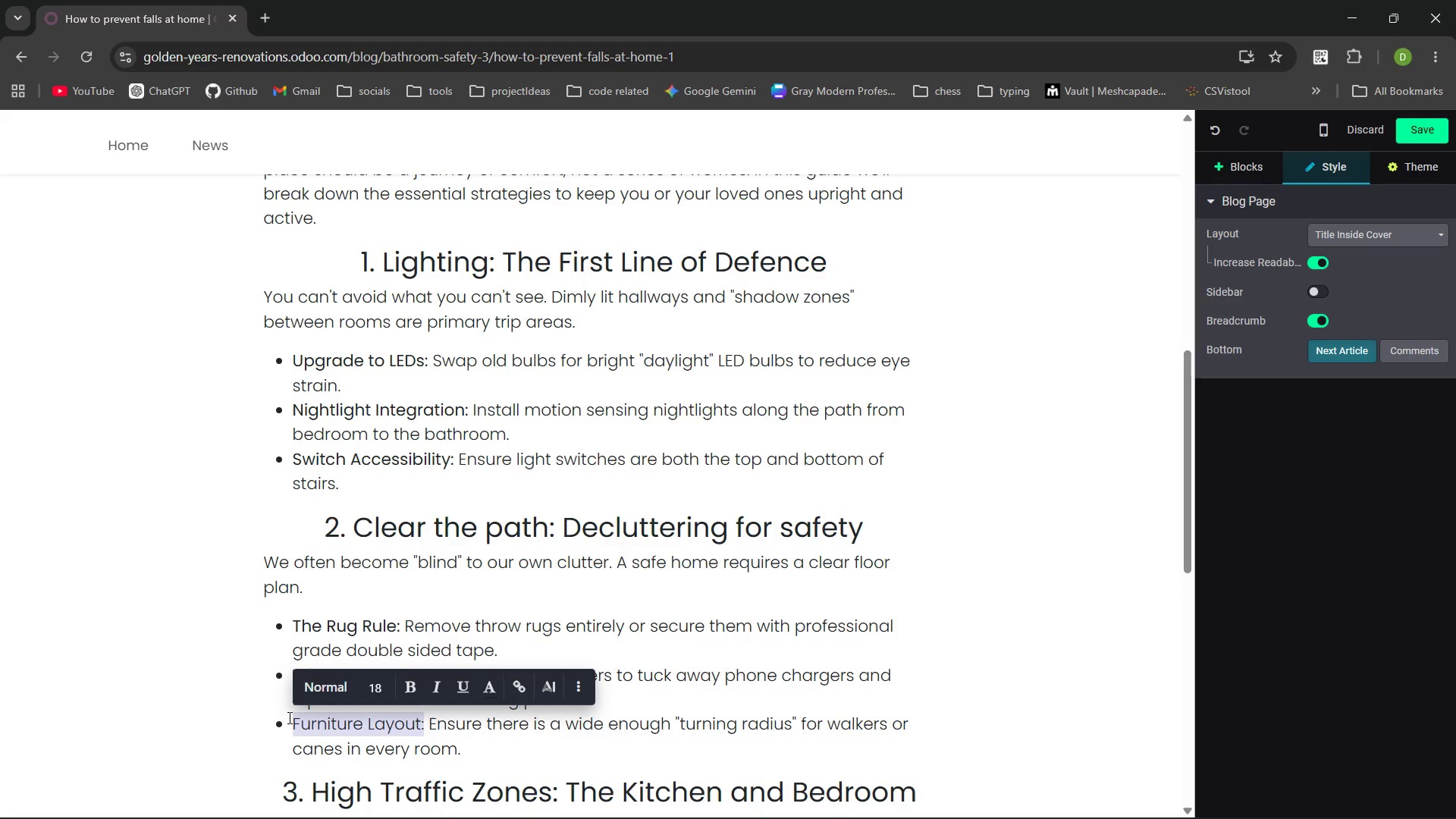 
key(Control+B)
 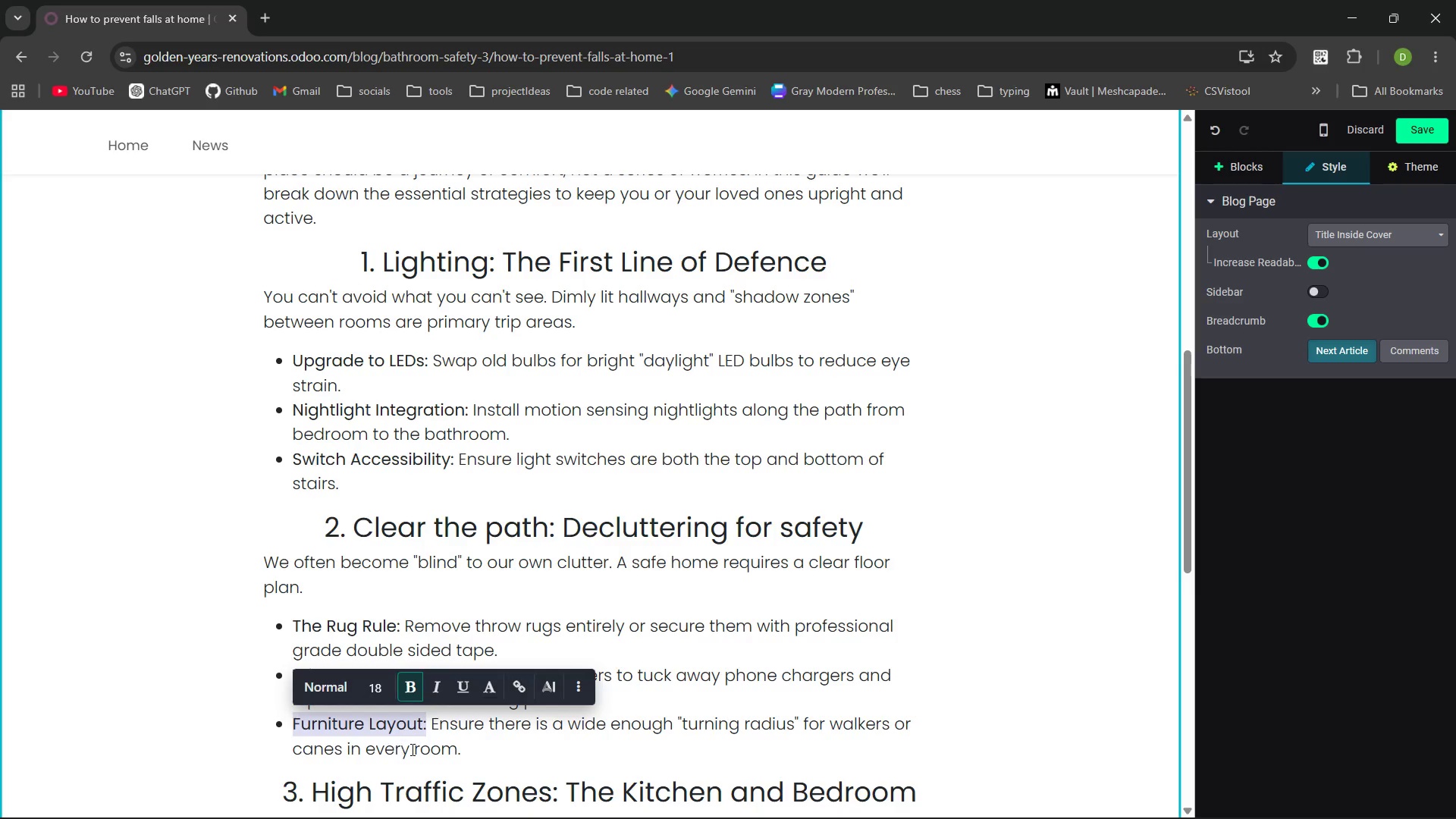 
left_click([411, 749])
 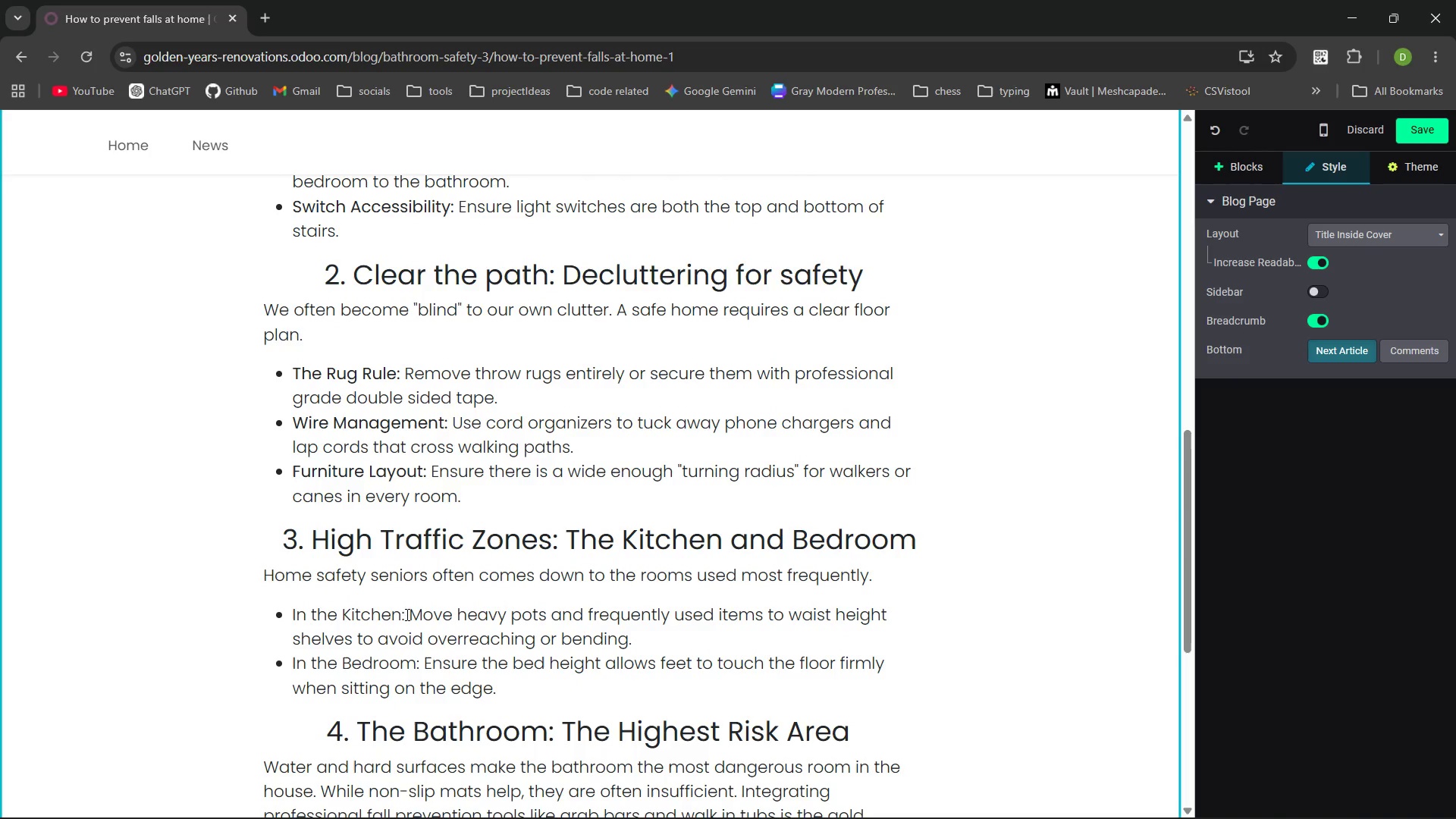 
left_click_drag(start_coordinate=[403, 614], to_coordinate=[399, 614])
 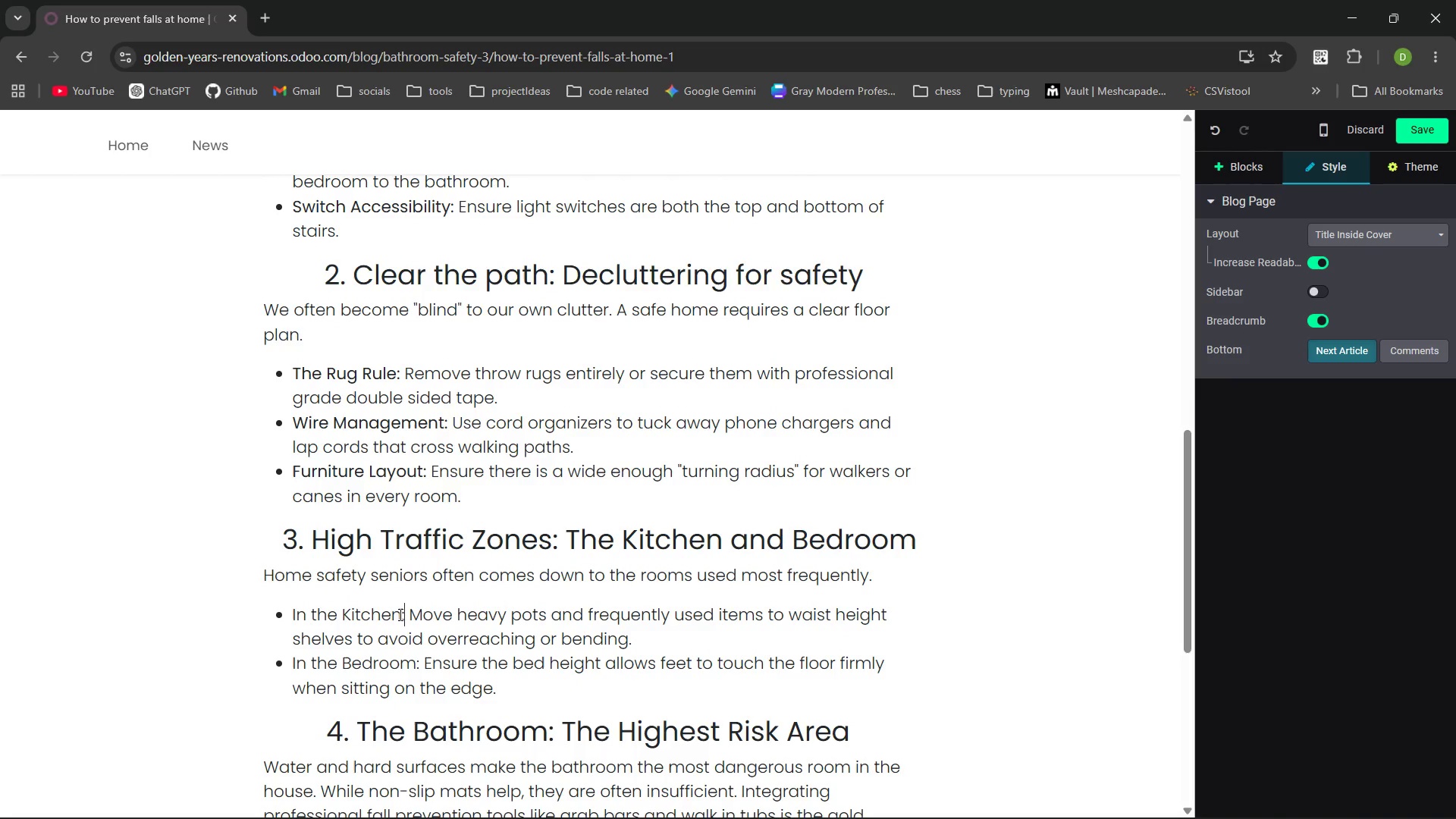 
key(ArrowRight)
 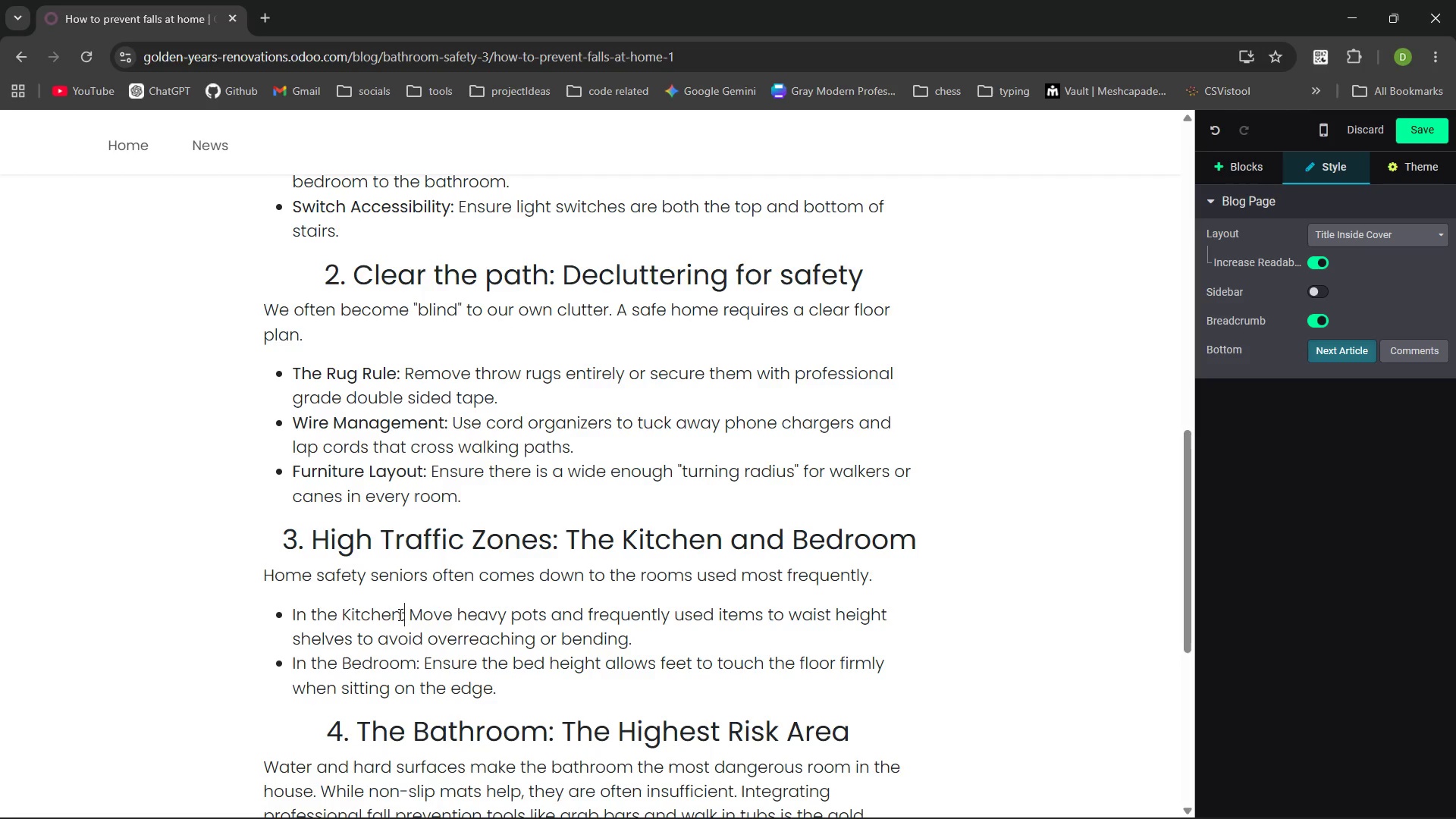 
hold_key(key=ArrowLeft, duration=0.83)
 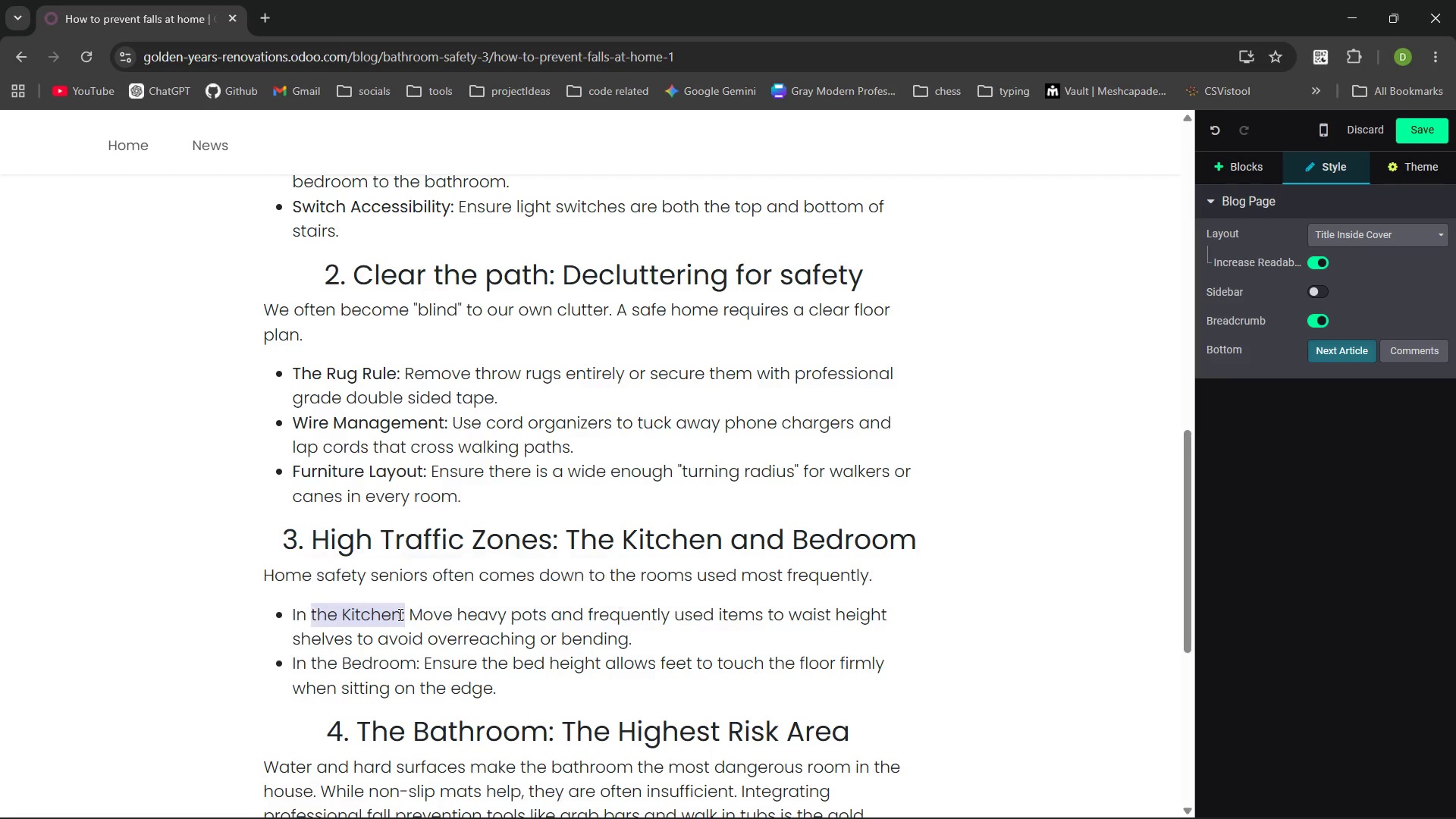 
key(Shift+ArrowLeft)
 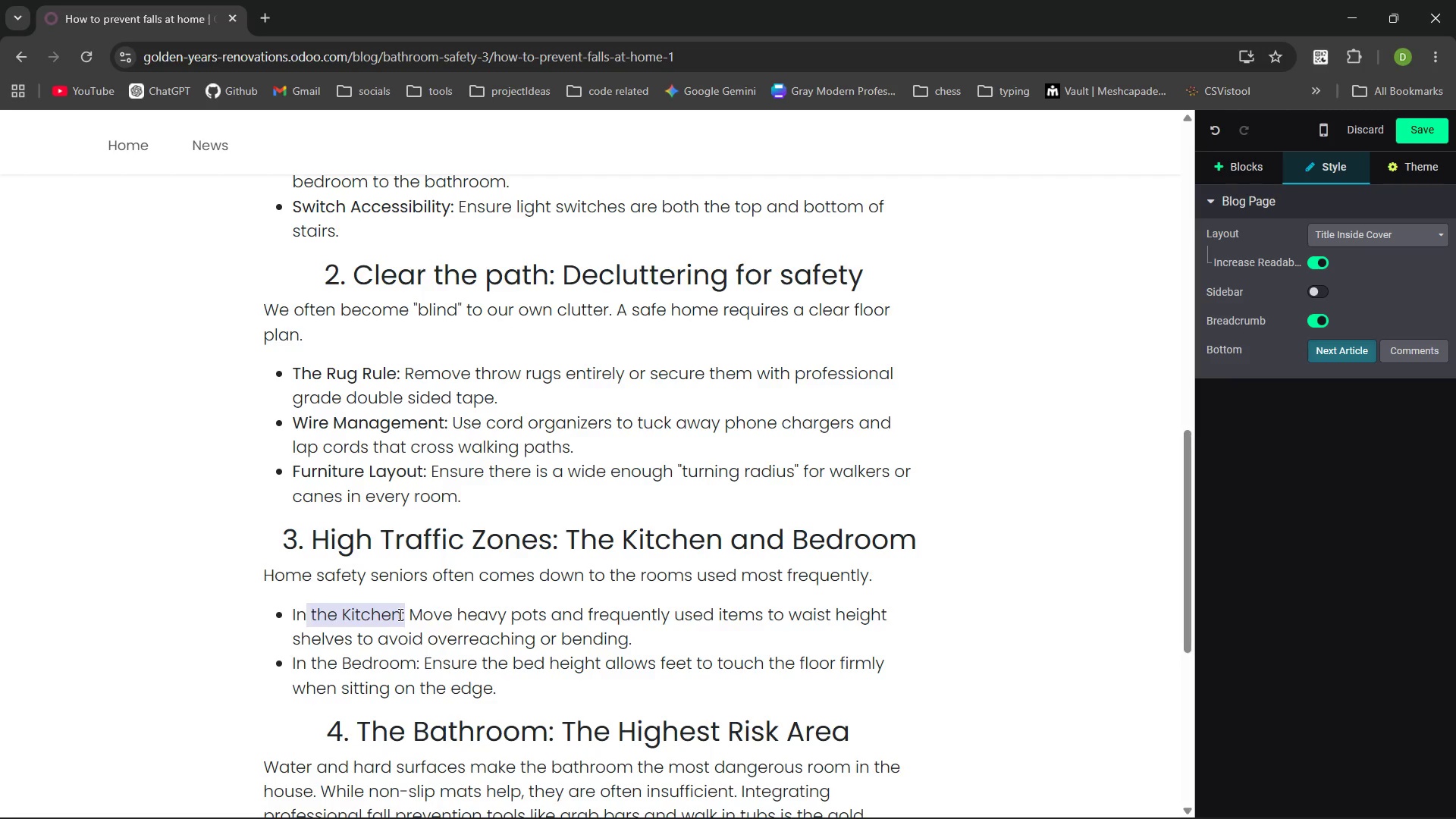 
key(Shift+ArrowLeft)
 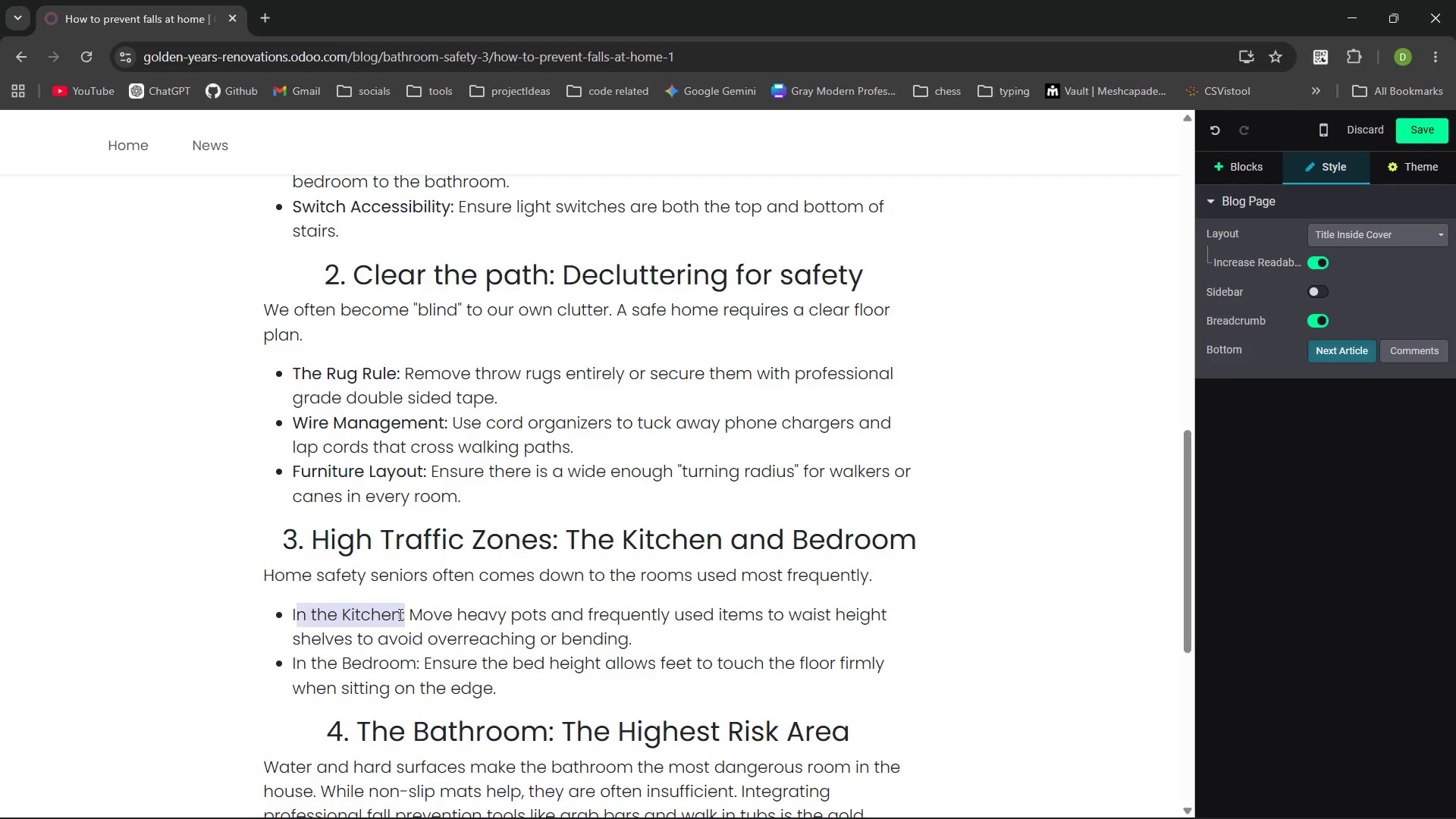 
key(Shift+ArrowLeft)
 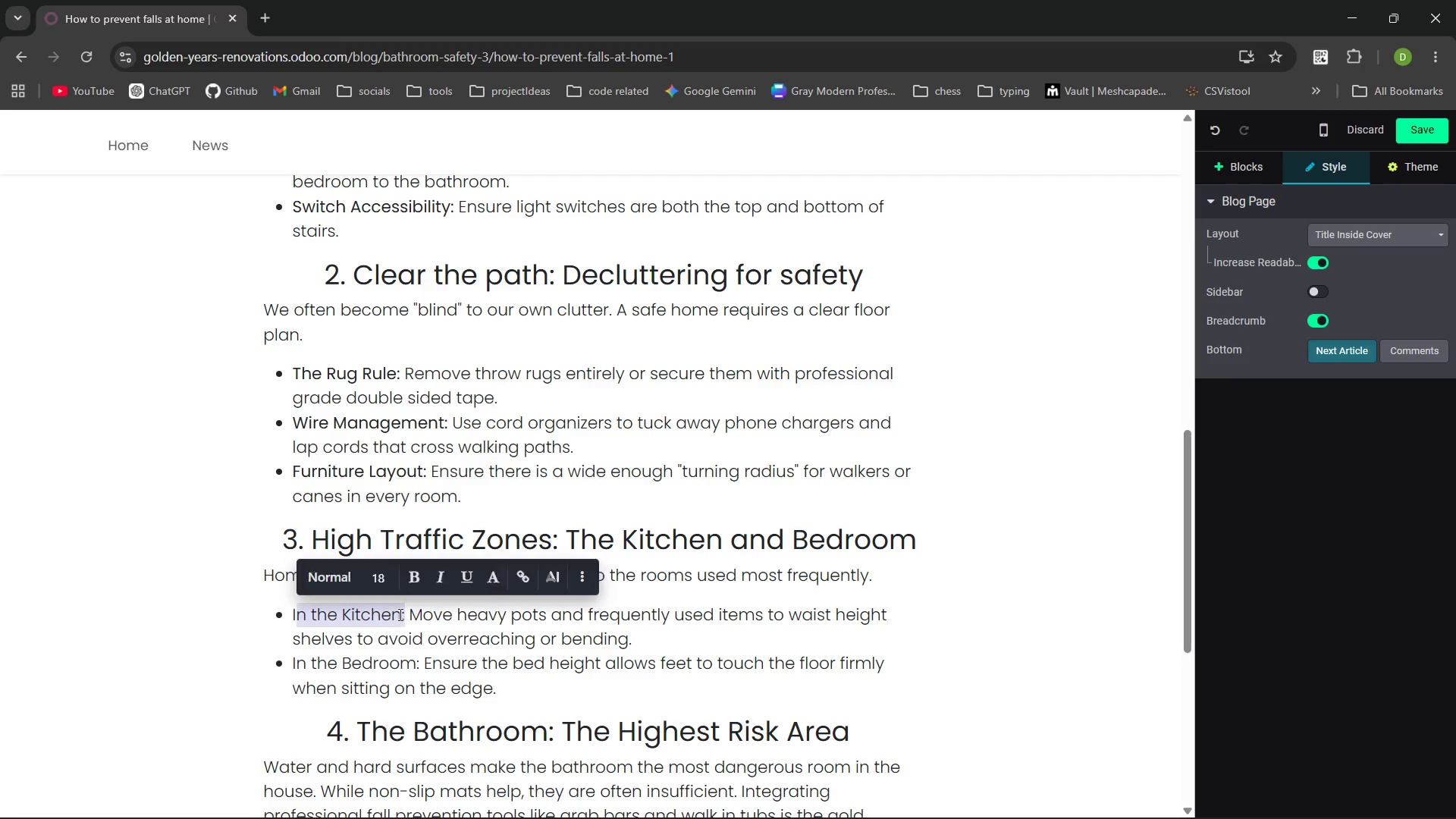 
key(Shift+ArrowLeft)
 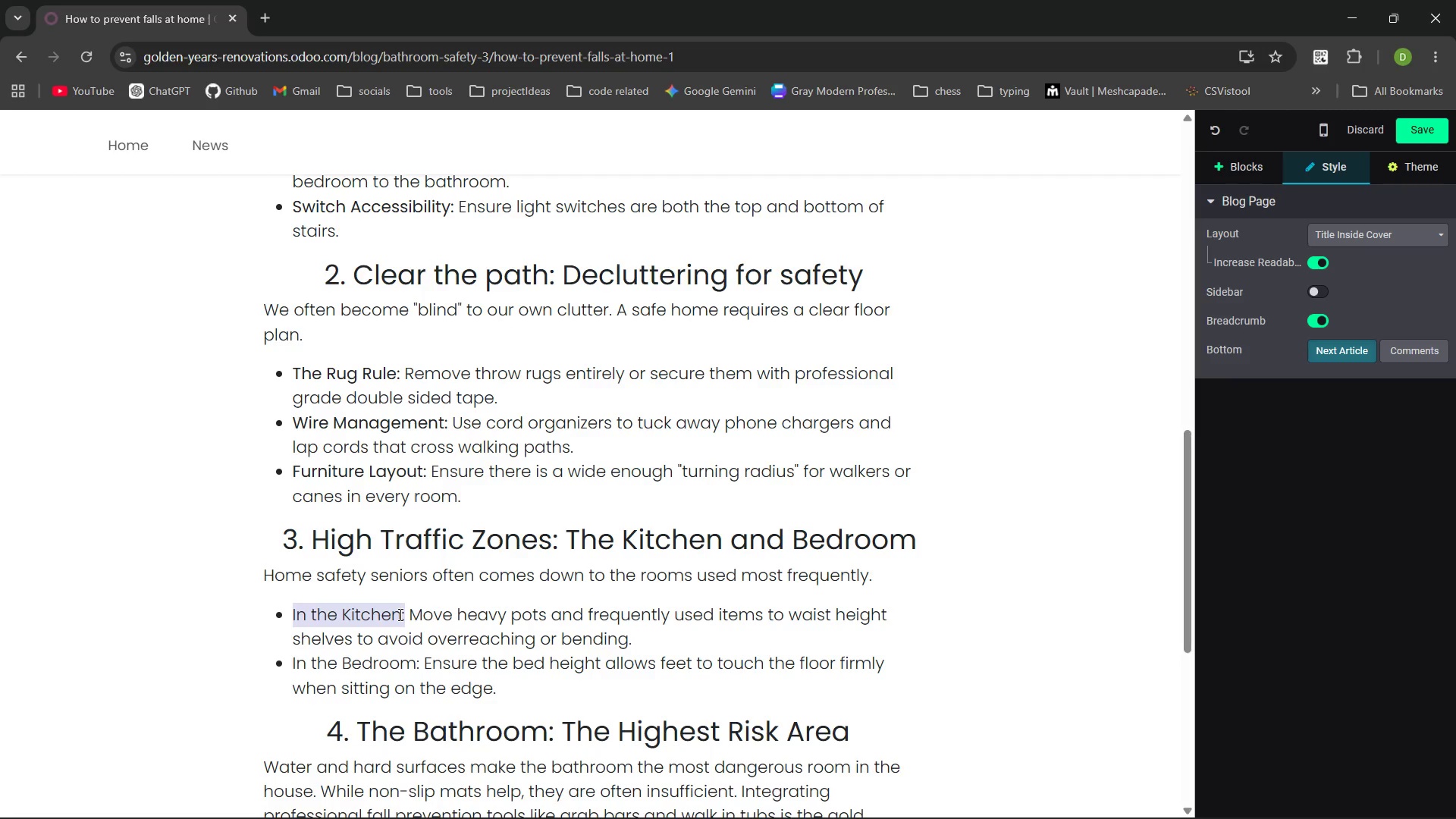 
key(Control+B)
 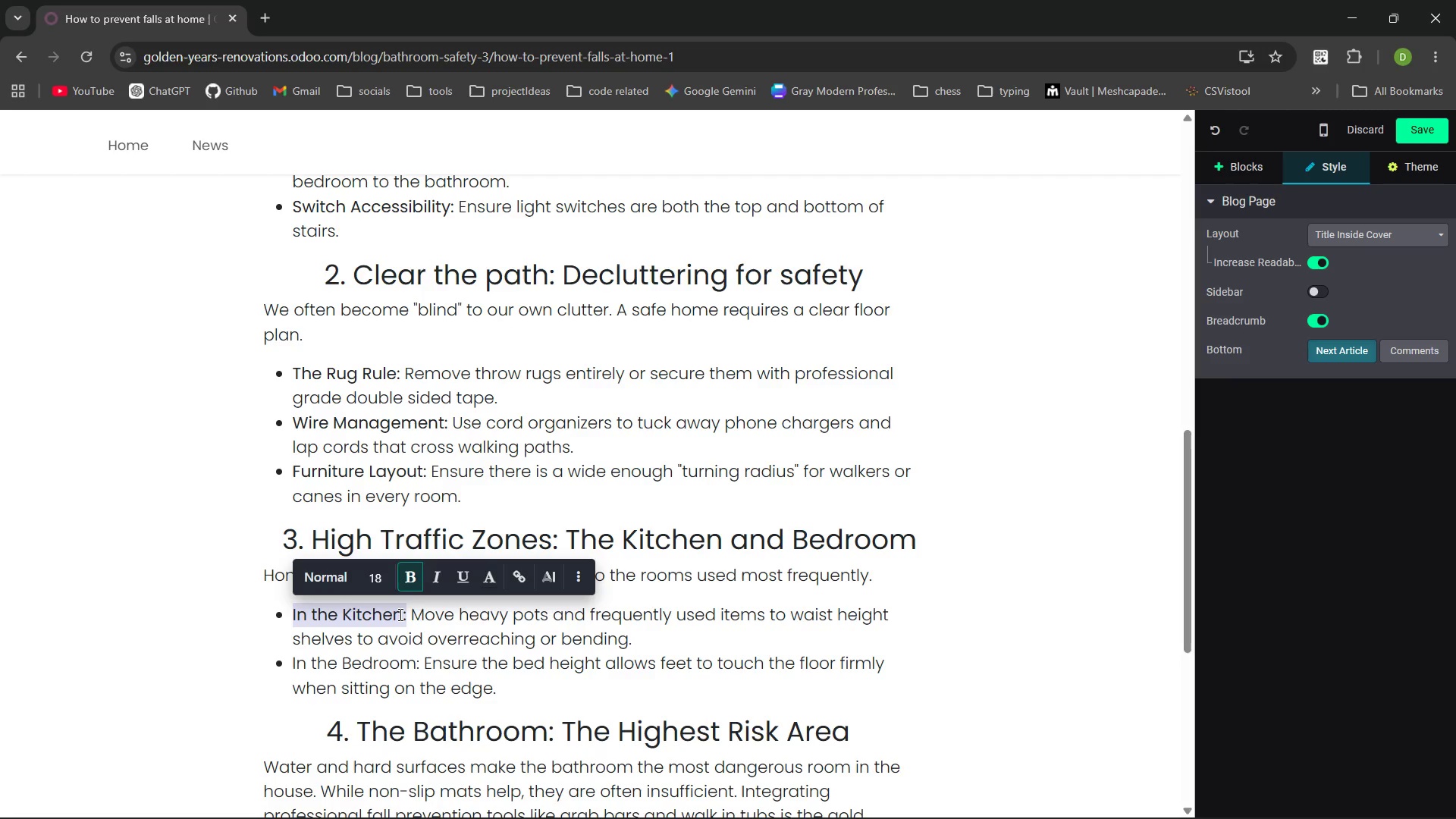 
key(Shift+ShiftRight)
 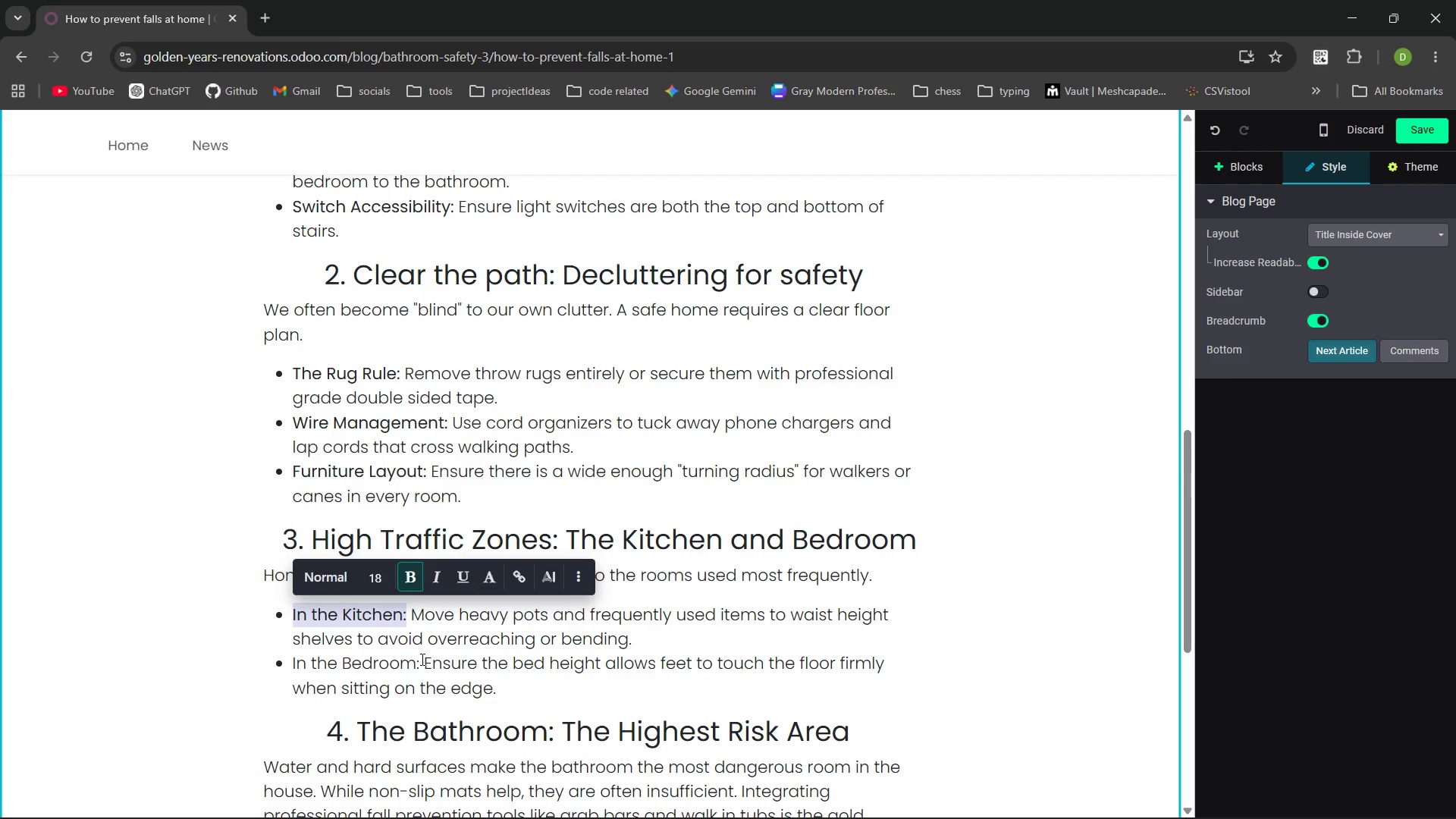 
left_click_drag(start_coordinate=[421, 659], to_coordinate=[290, 667])
 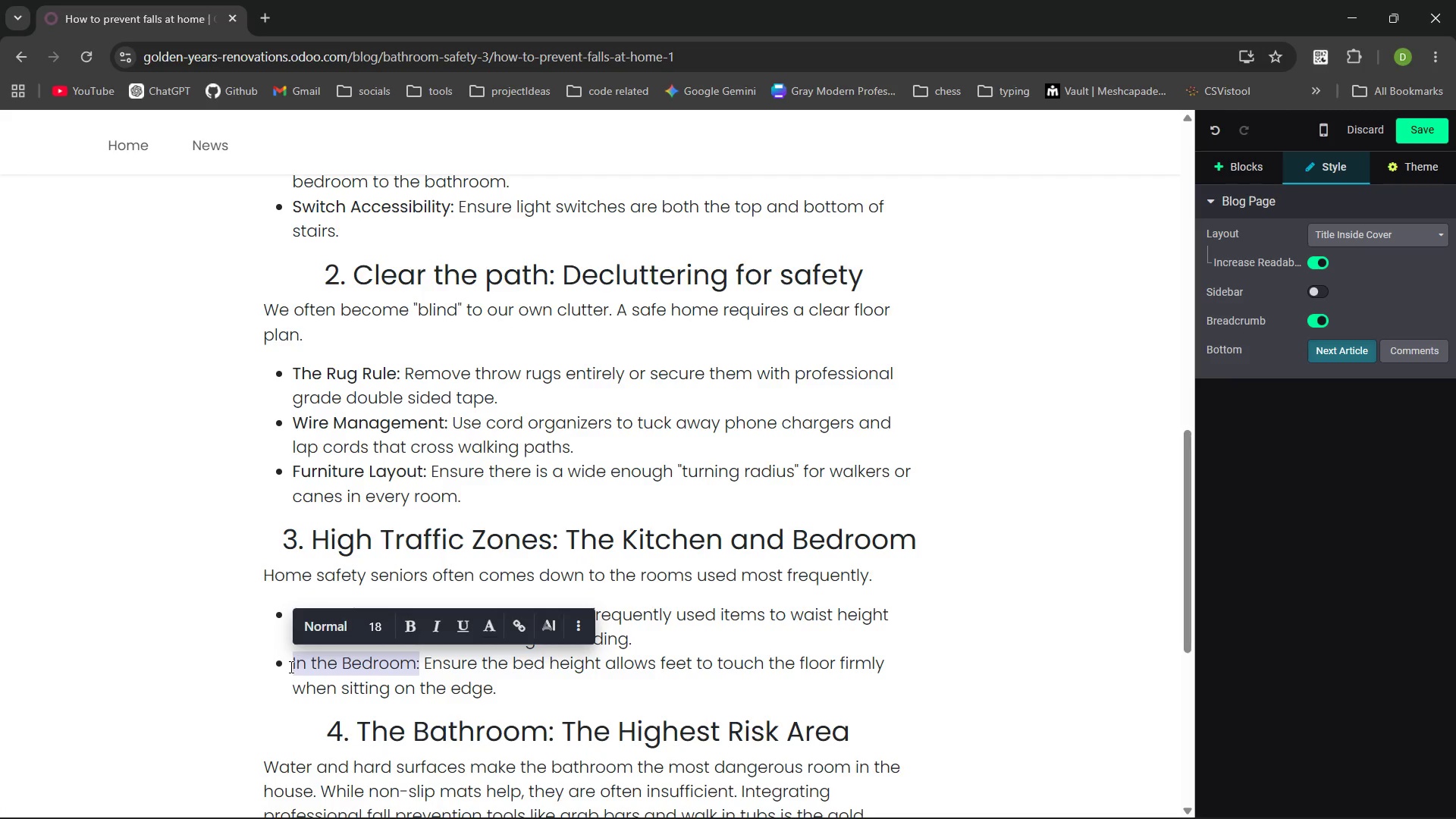 
key(Control+B)
 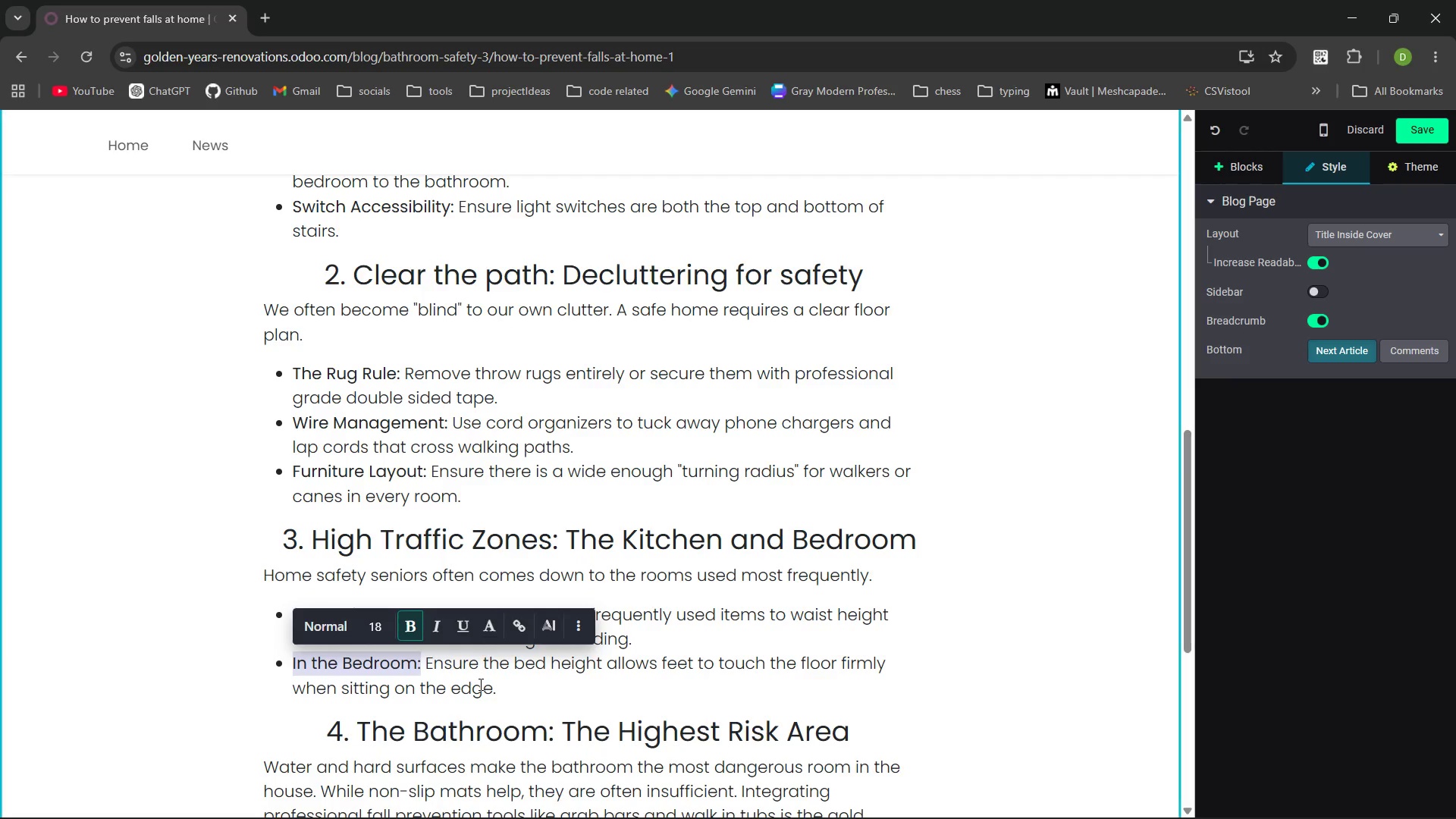 
left_click([479, 684])
 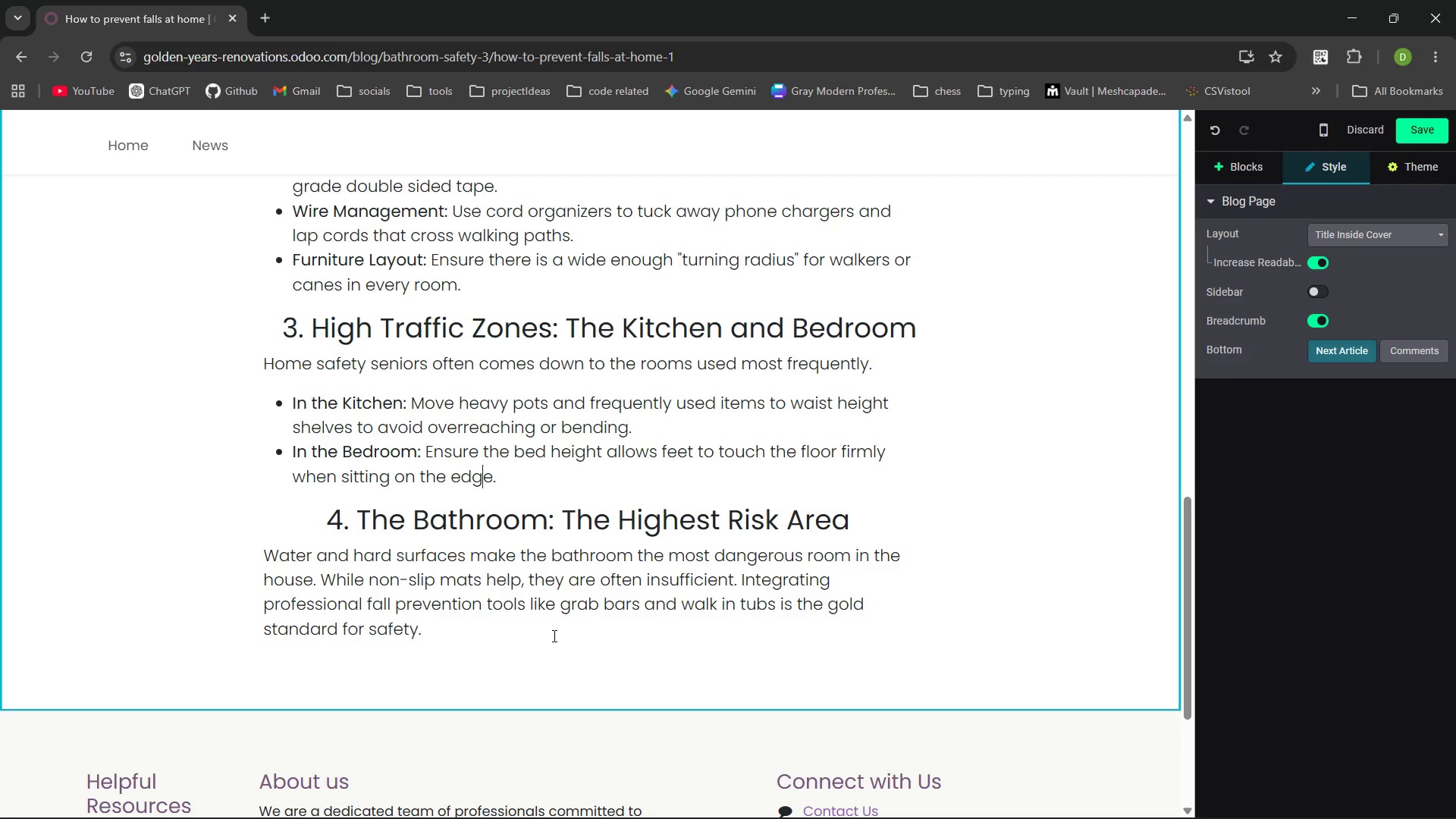 
wait(22.98)
 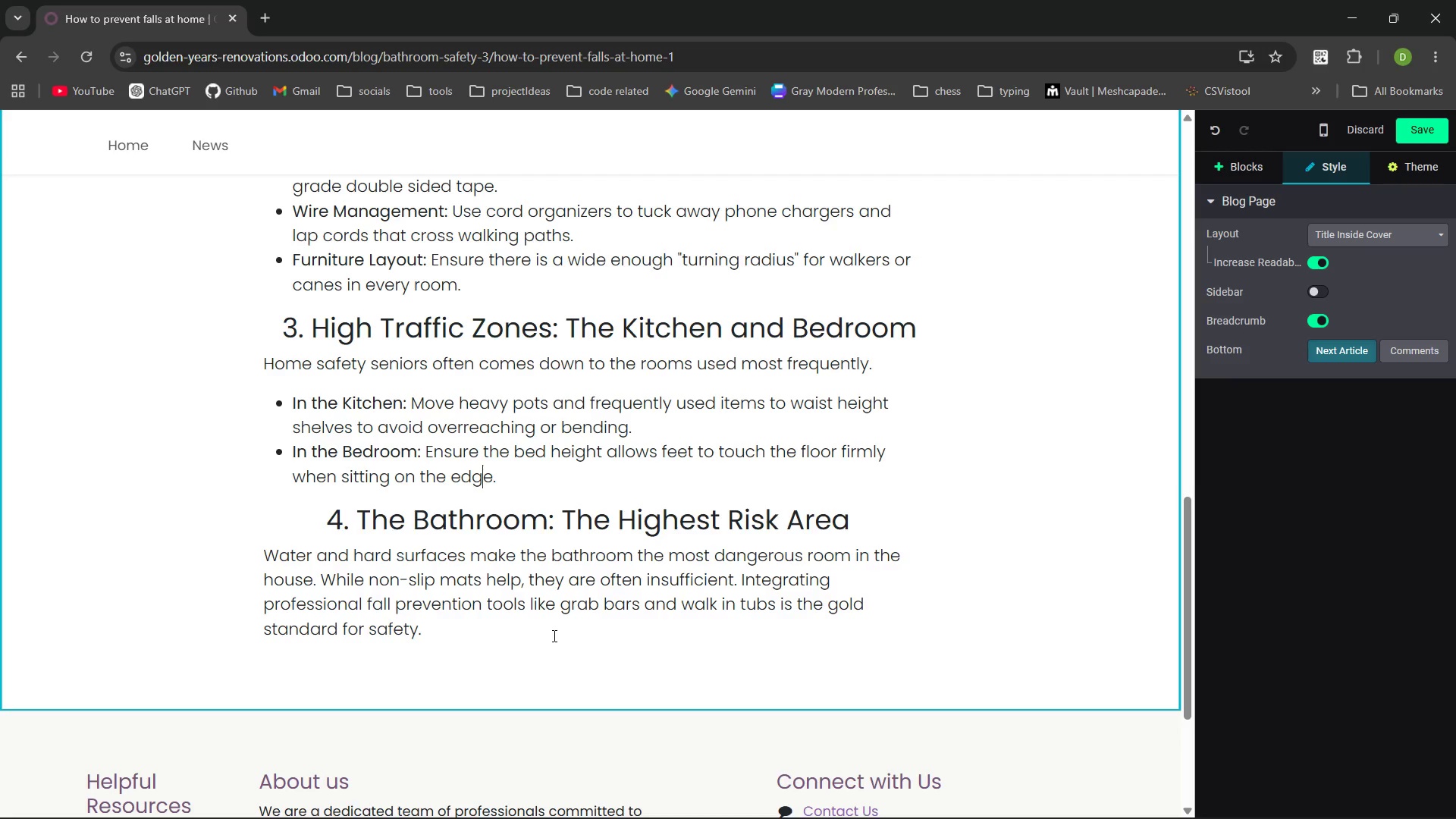 
left_click([1260, 163])
 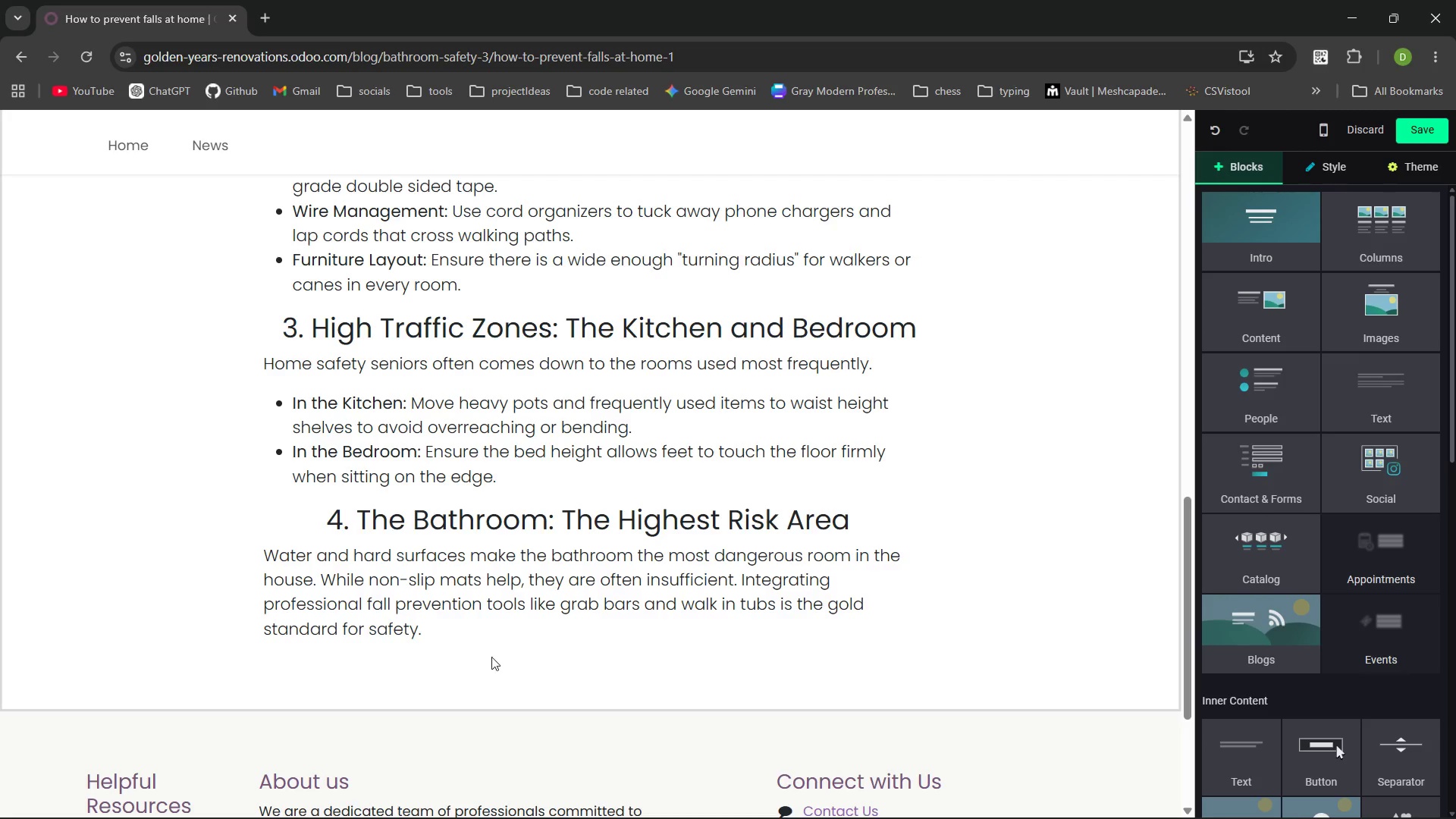 
left_click([421, 657])
 